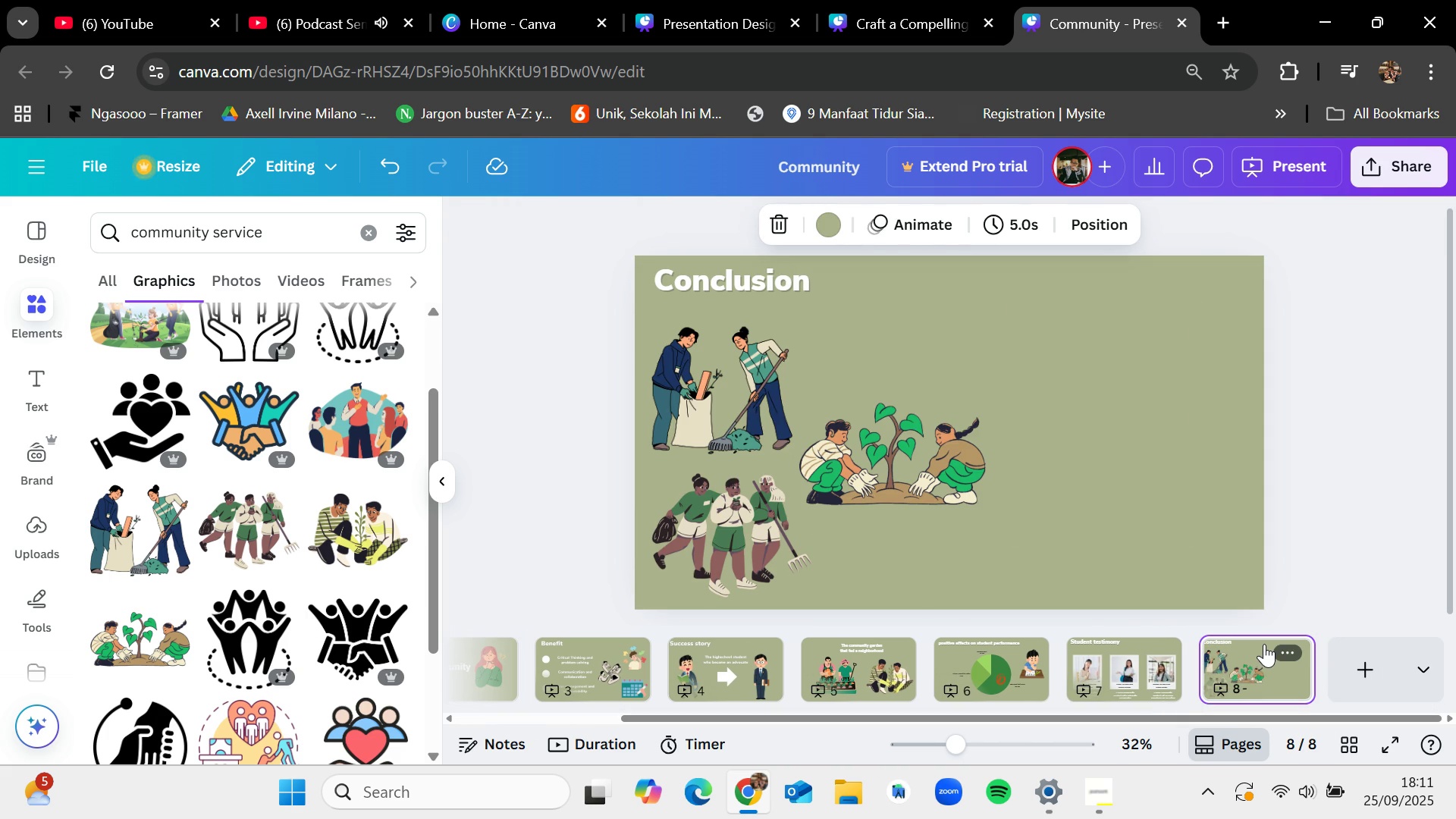 
key(Control+V)
 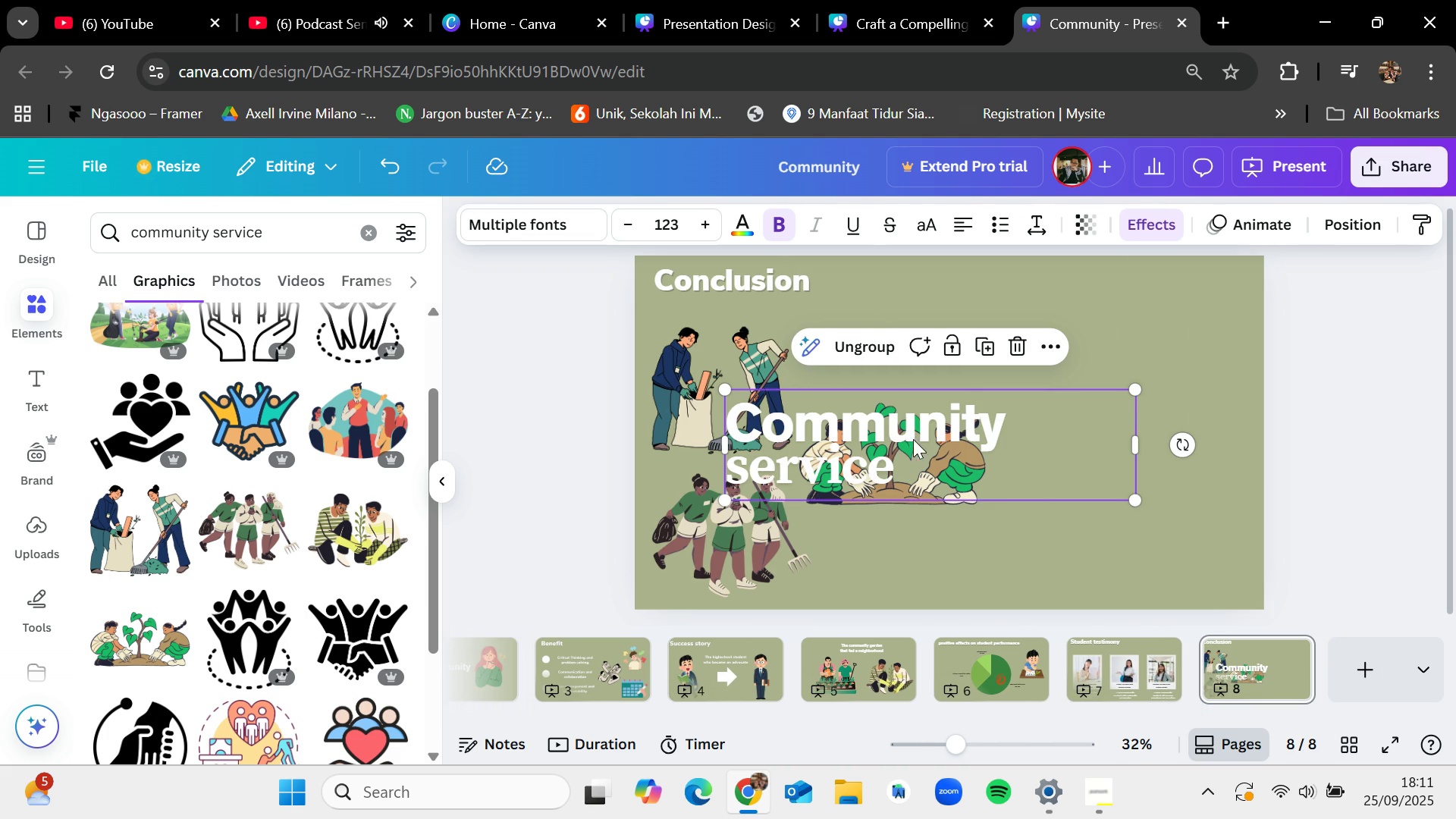 
left_click_drag(start_coordinate=[904, 432], to_coordinate=[1152, 351])
 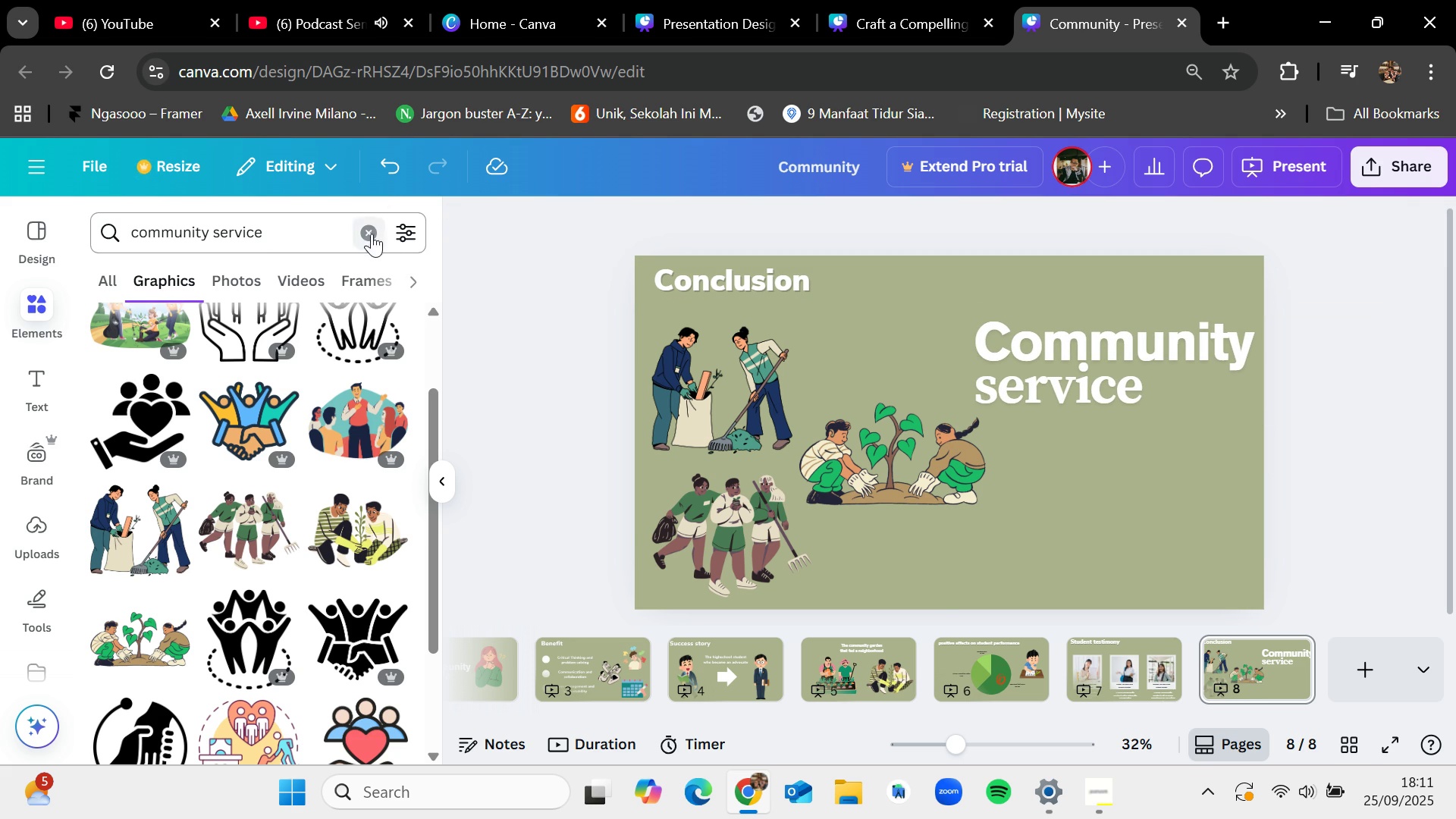 
type(fun)
 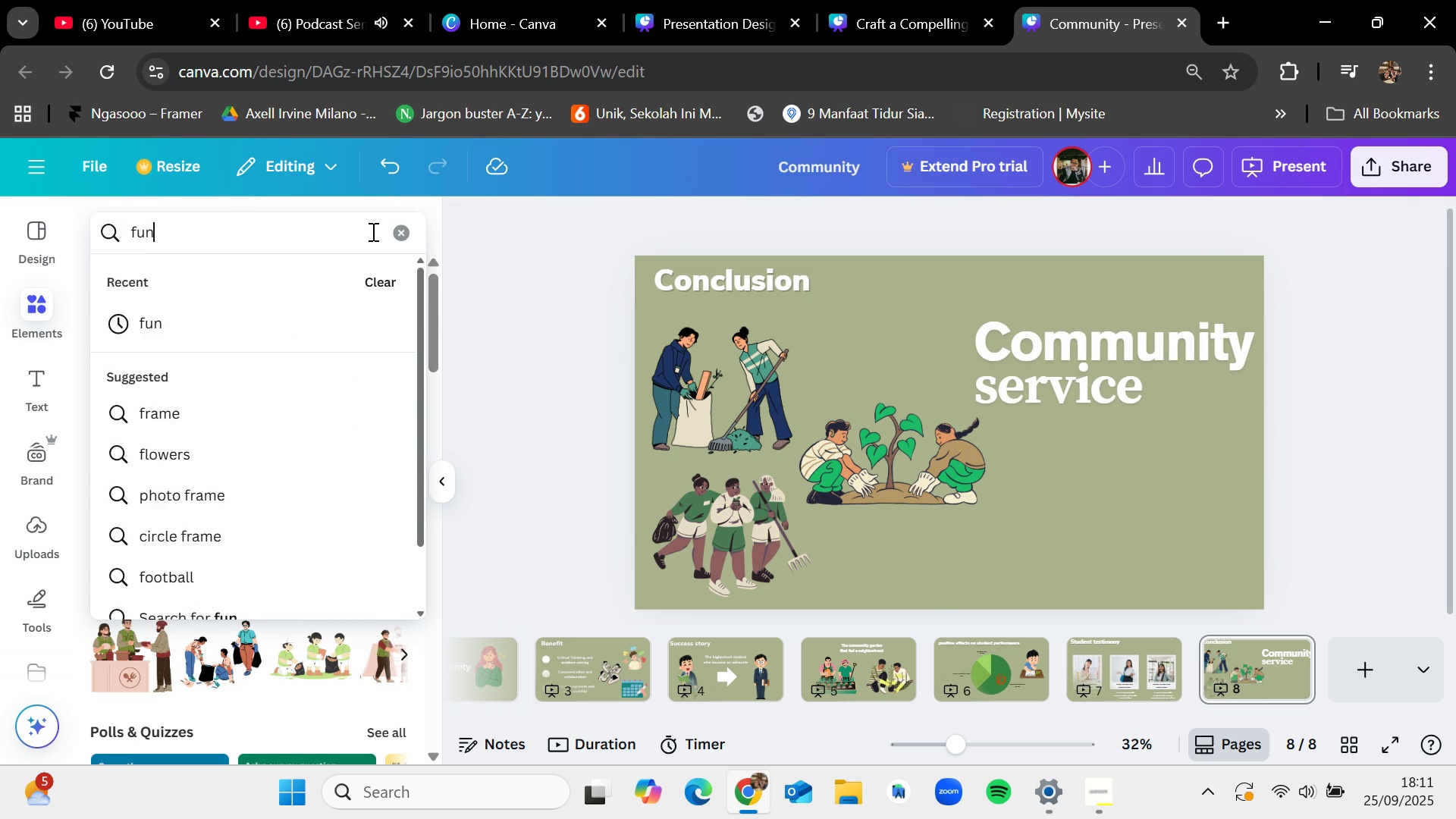 
key(Enter)
 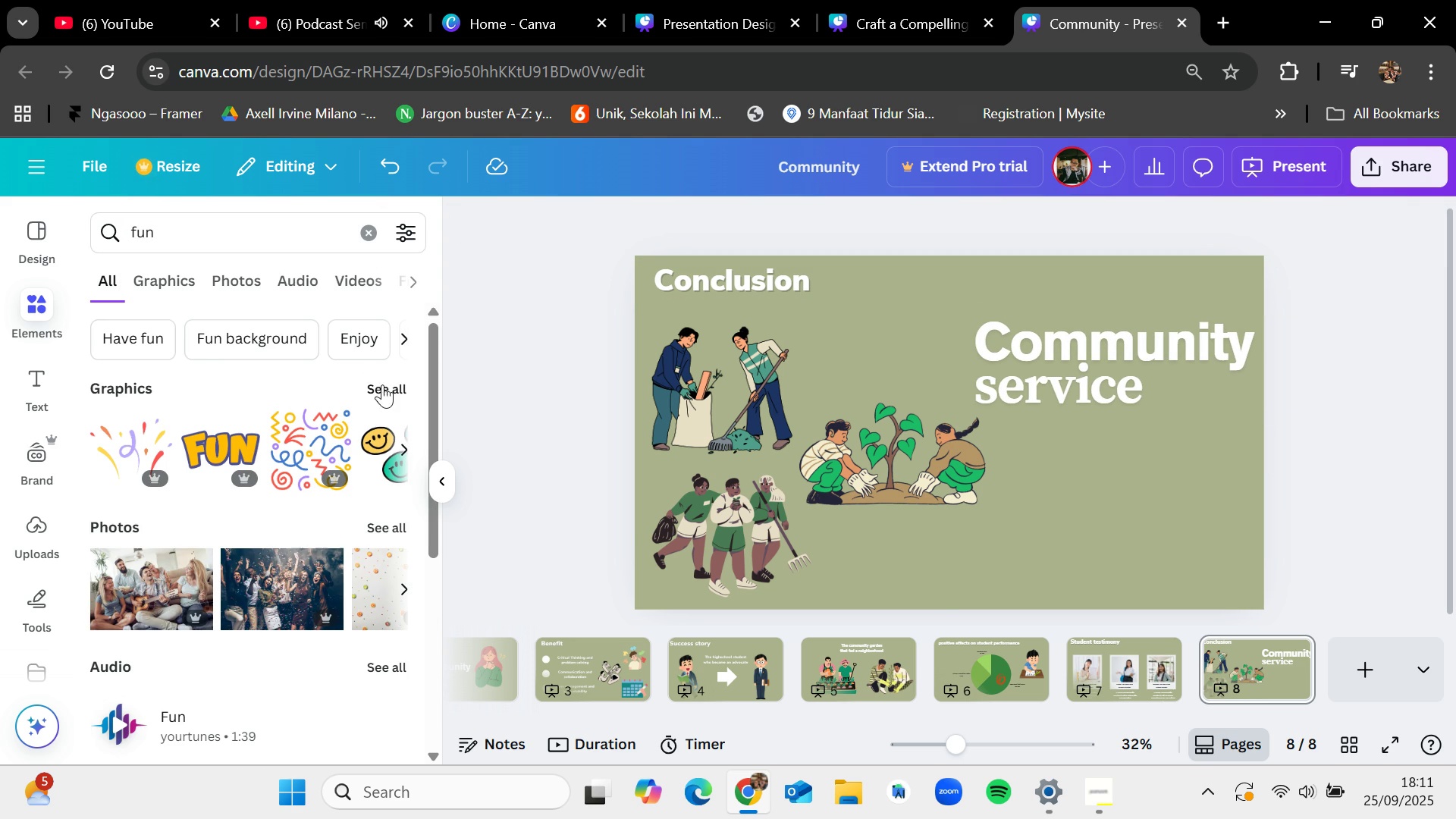 
left_click([392, 390])
 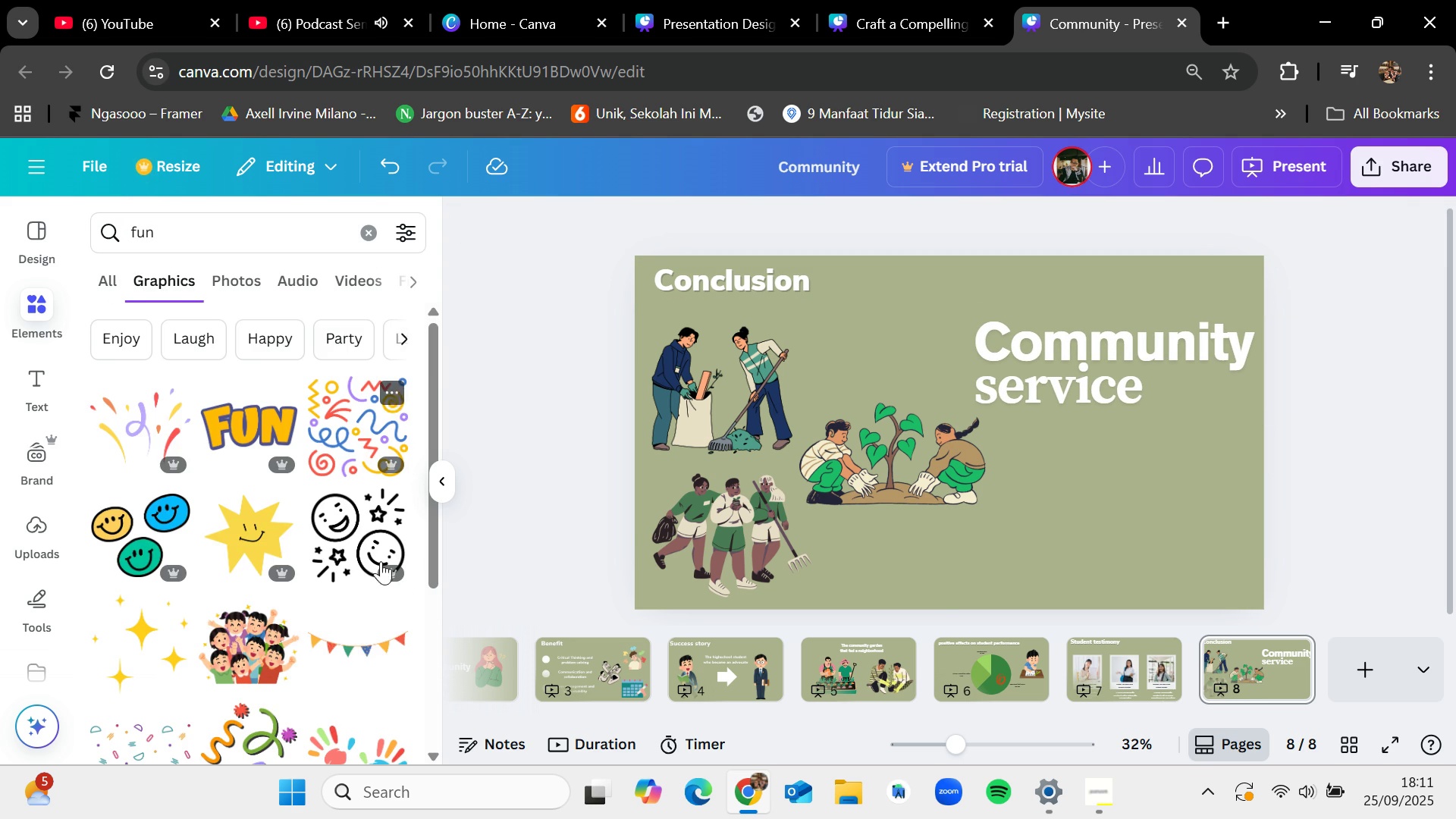 
scroll: coordinate [347, 674], scroll_direction: down, amount: 8.0
 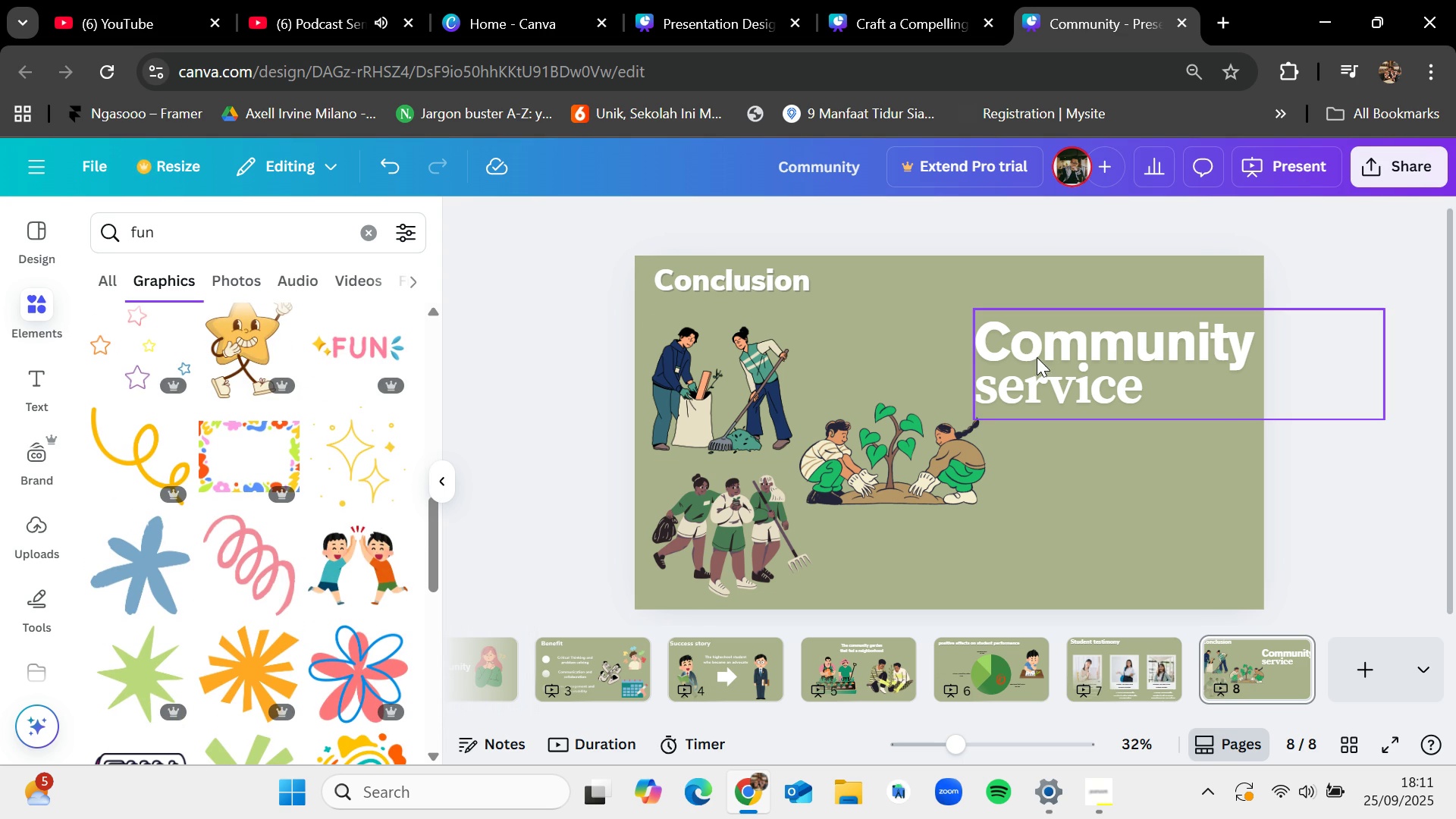 
left_click_drag(start_coordinate=[1042, 352], to_coordinate=[961, 332])
 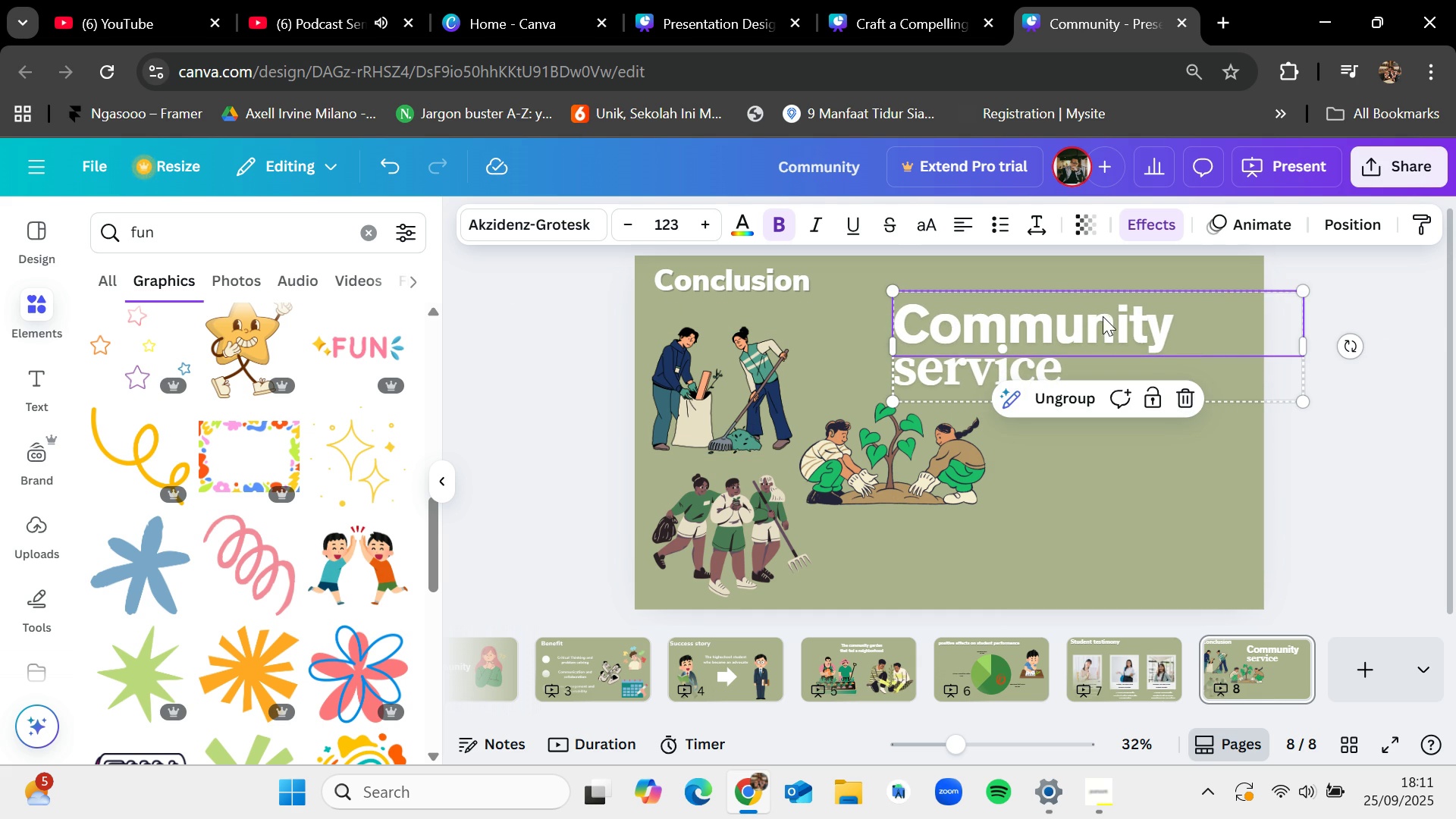 
left_click_drag(start_coordinate=[1034, 326], to_coordinate=[1126, 305])
 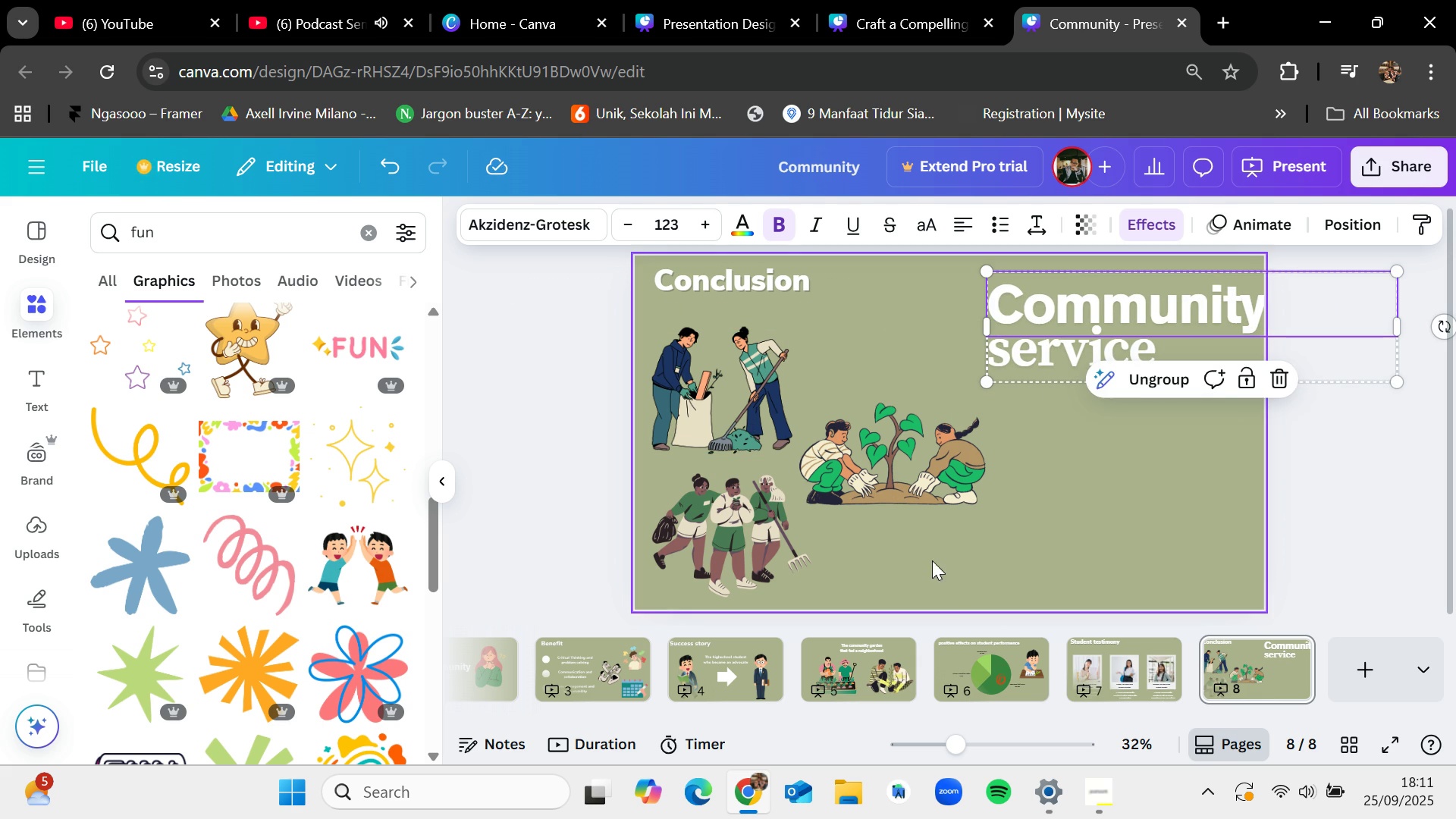 
left_click_drag(start_coordinate=[921, 566], to_coordinate=[735, 381])
 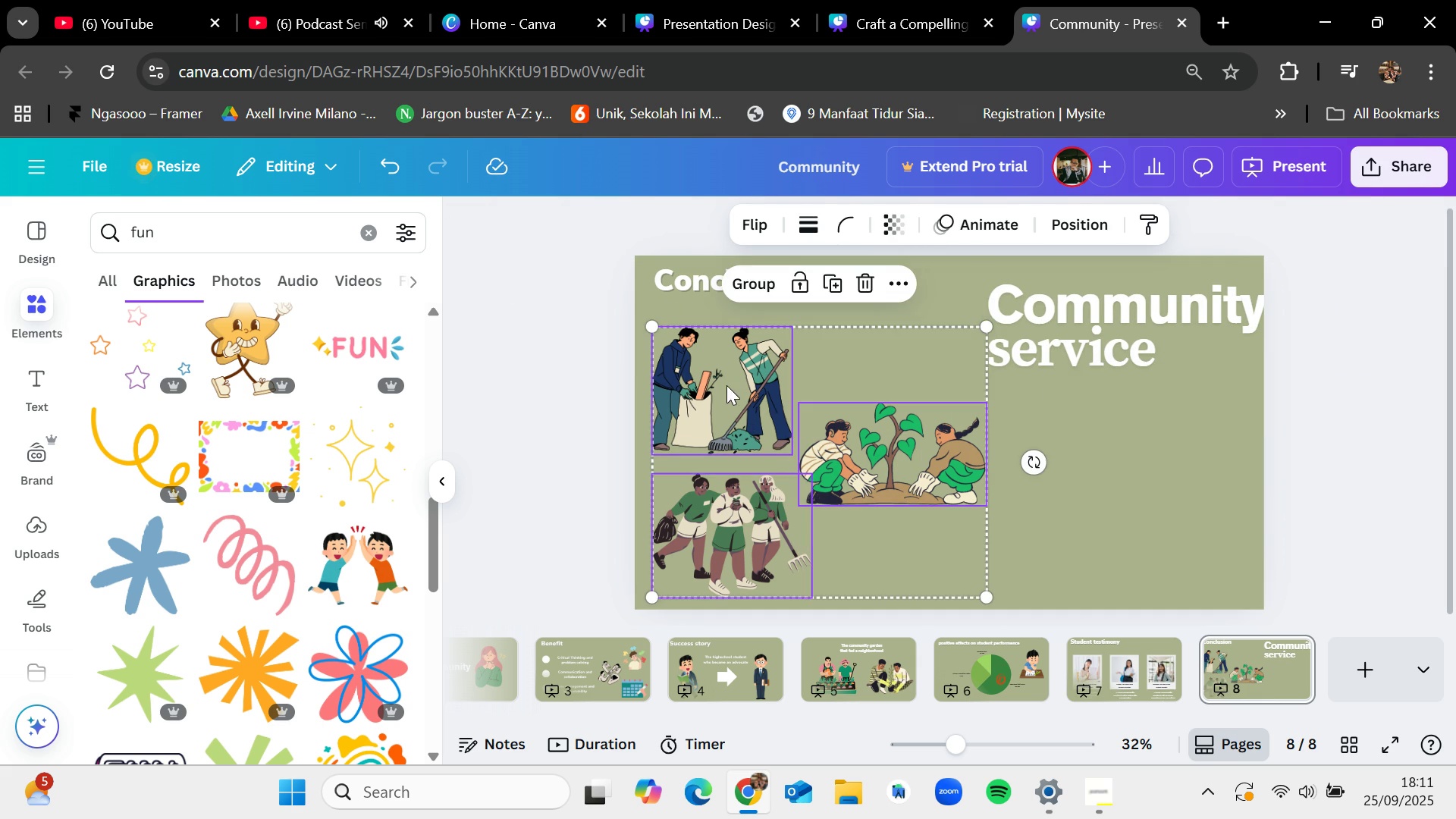 
left_click_drag(start_coordinate=[726, 385], to_coordinate=[1030, 400])
 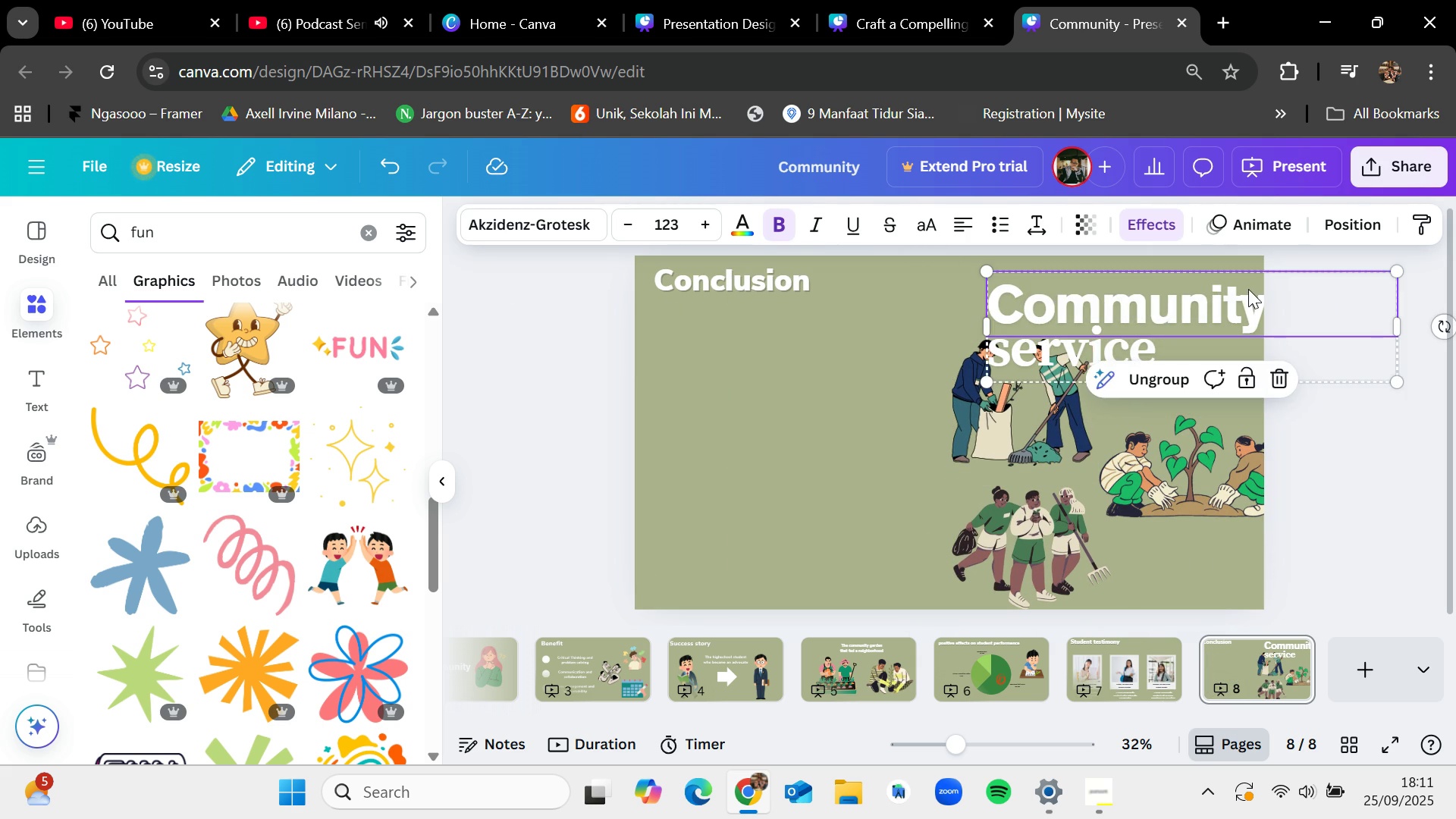 
left_click_drag(start_coordinate=[1238, 300], to_coordinate=[914, 368])
 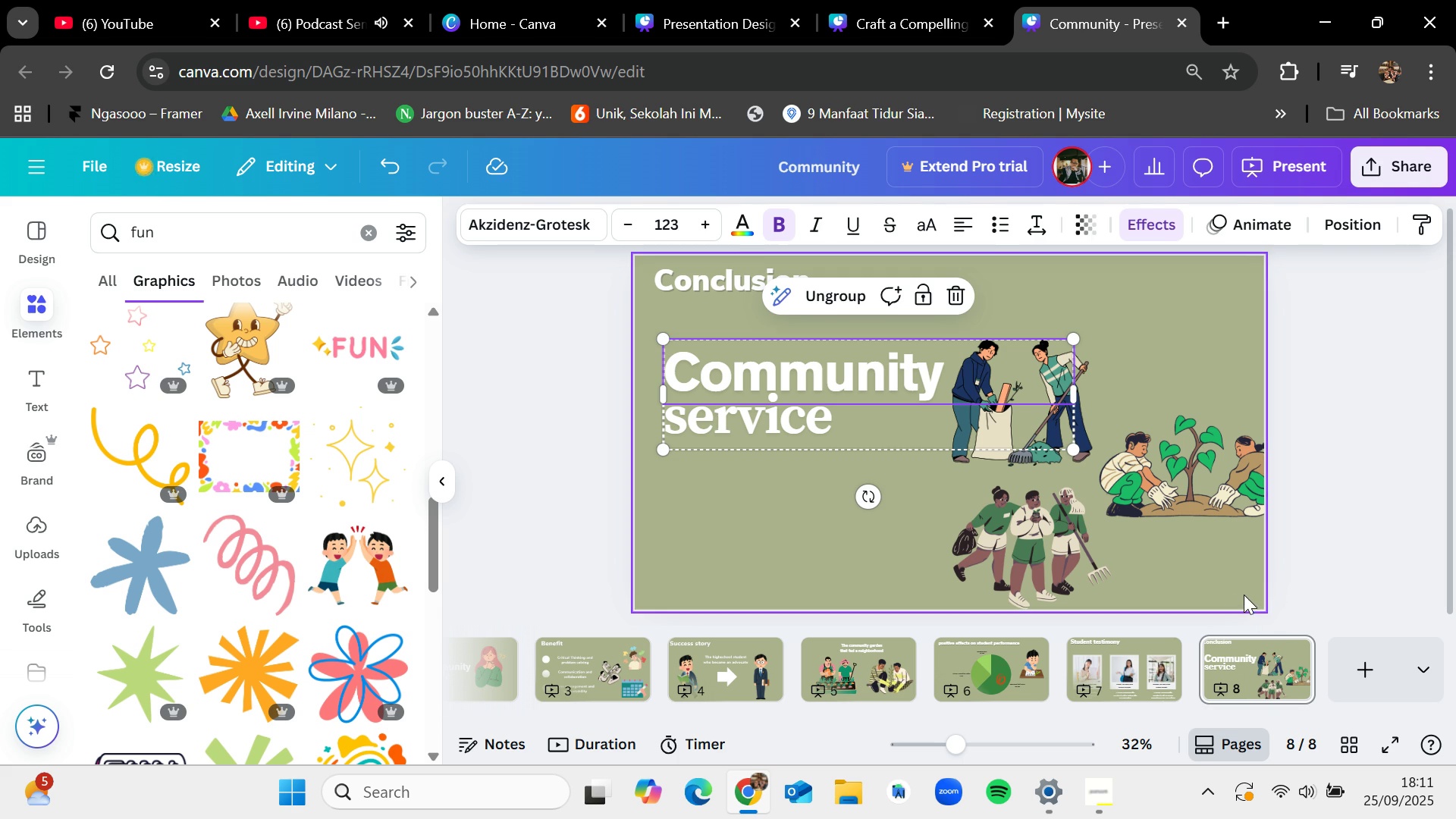 
left_click_drag(start_coordinate=[1232, 592], to_coordinate=[1091, 384])
 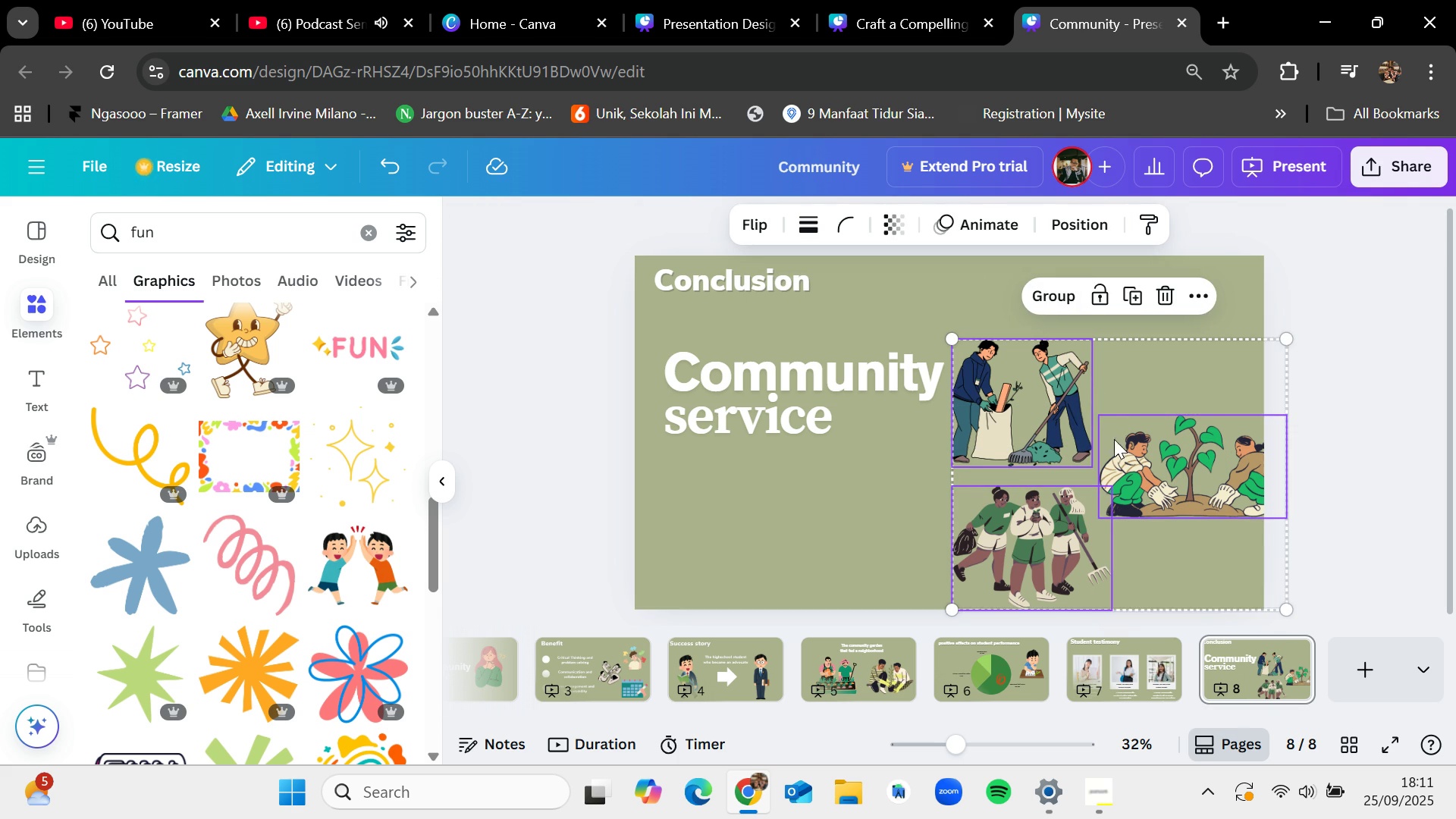 
left_click_drag(start_coordinate=[1121, 446], to_coordinate=[1111, 420])
 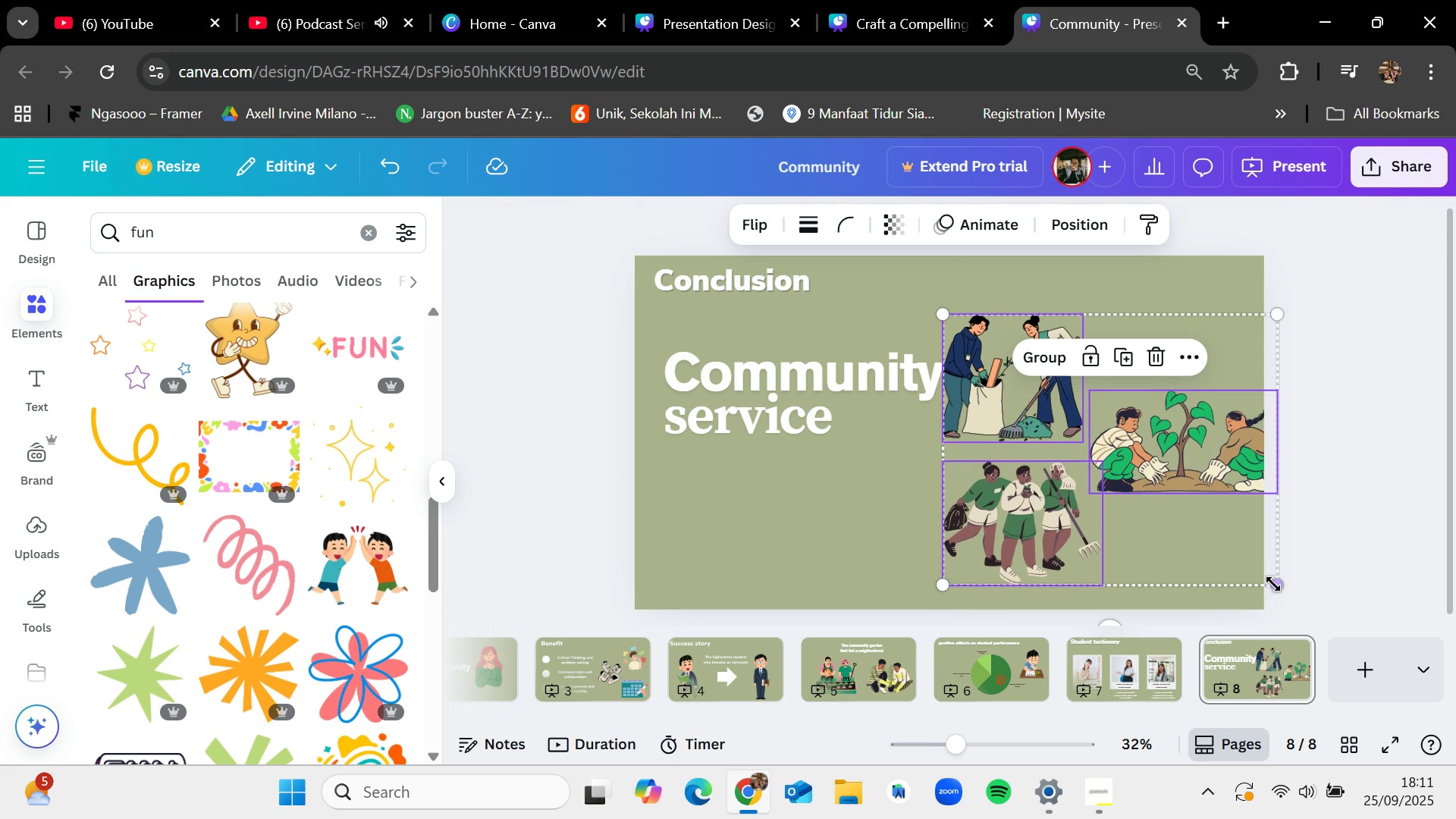 
left_click_drag(start_coordinate=[1273, 582], to_coordinate=[1233, 573])
 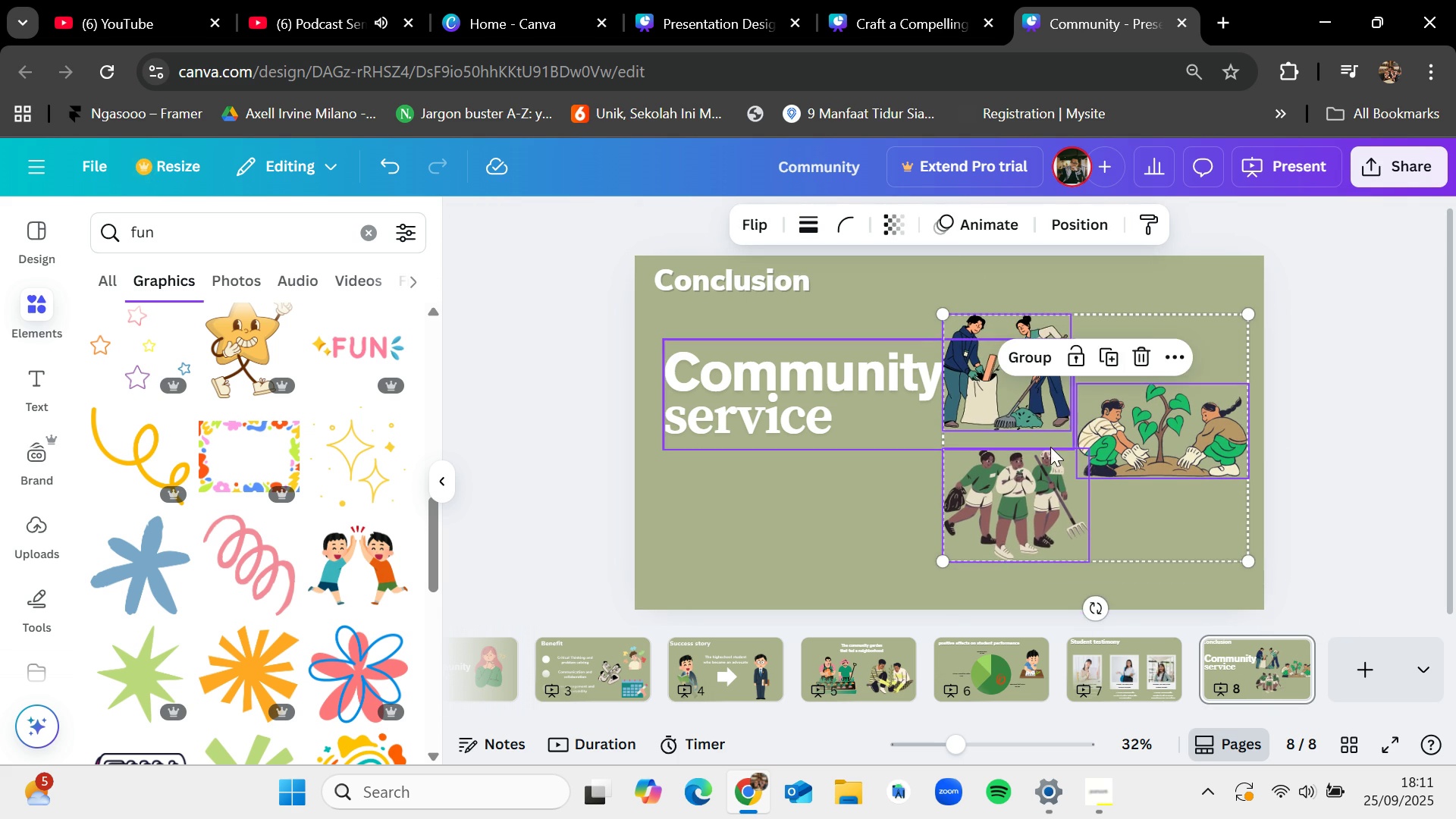 
left_click_drag(start_coordinate=[1050, 445], to_coordinate=[1054, 459])
 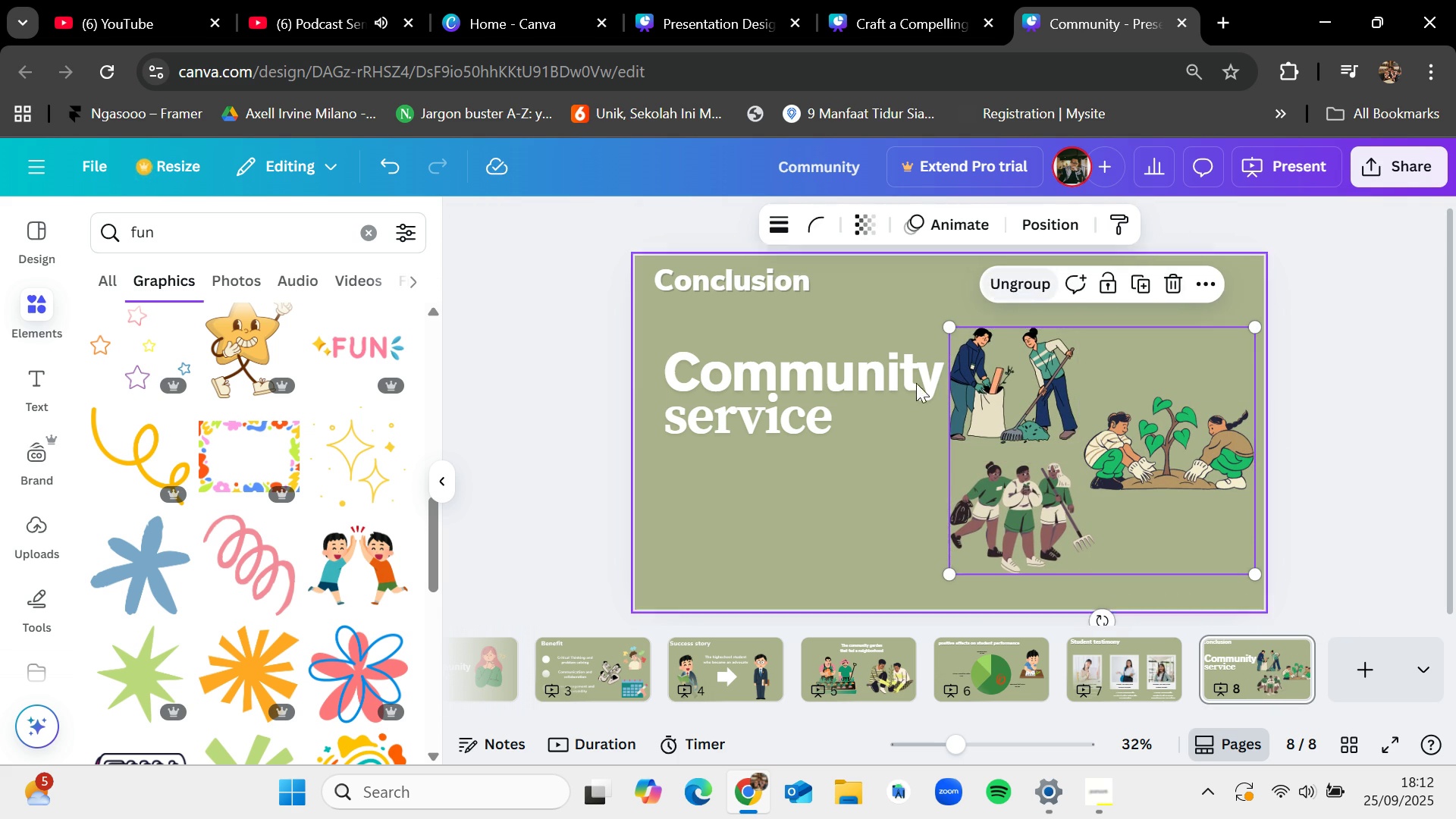 
left_click([865, 447])
 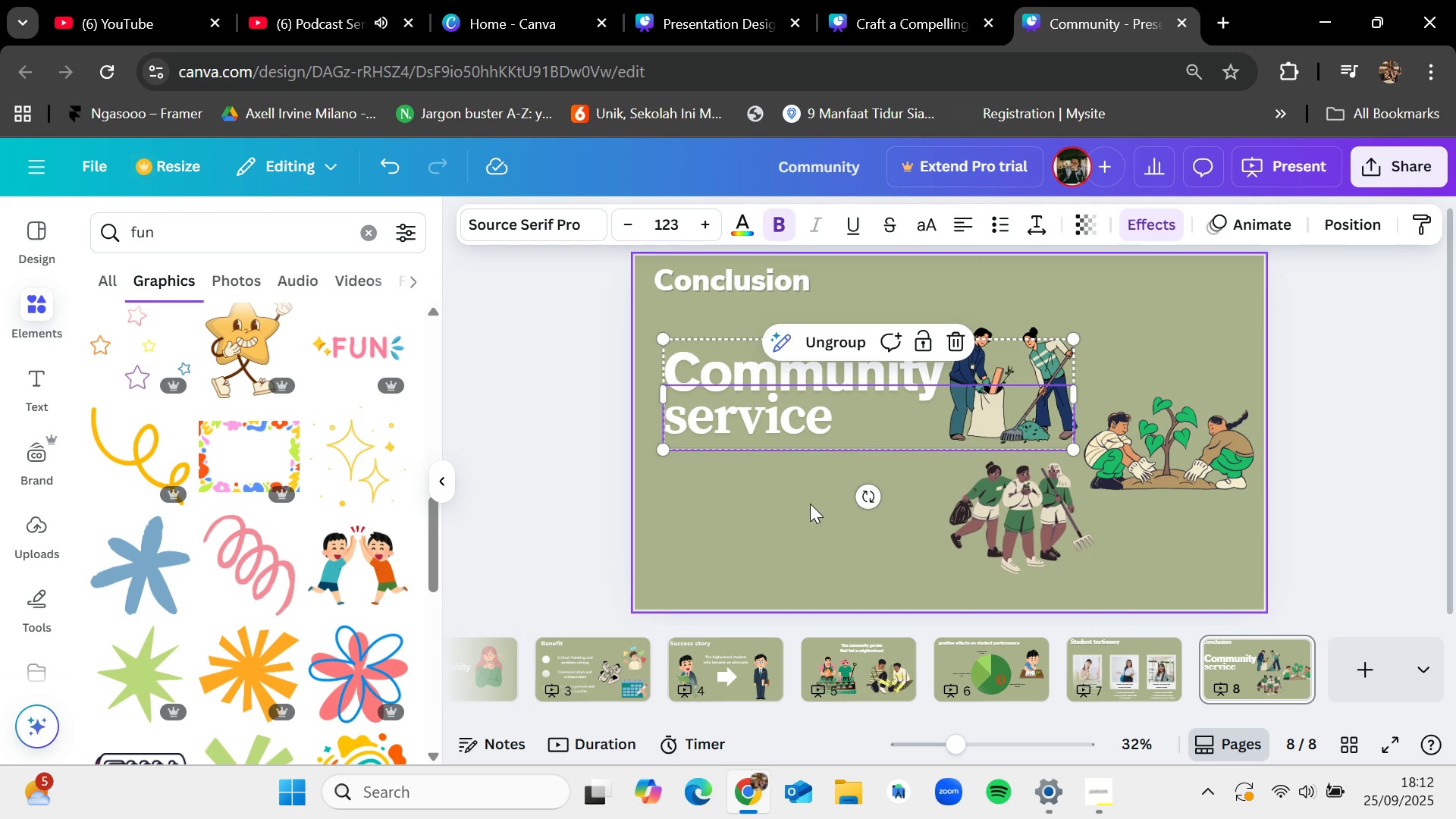 
left_click([811, 505])
 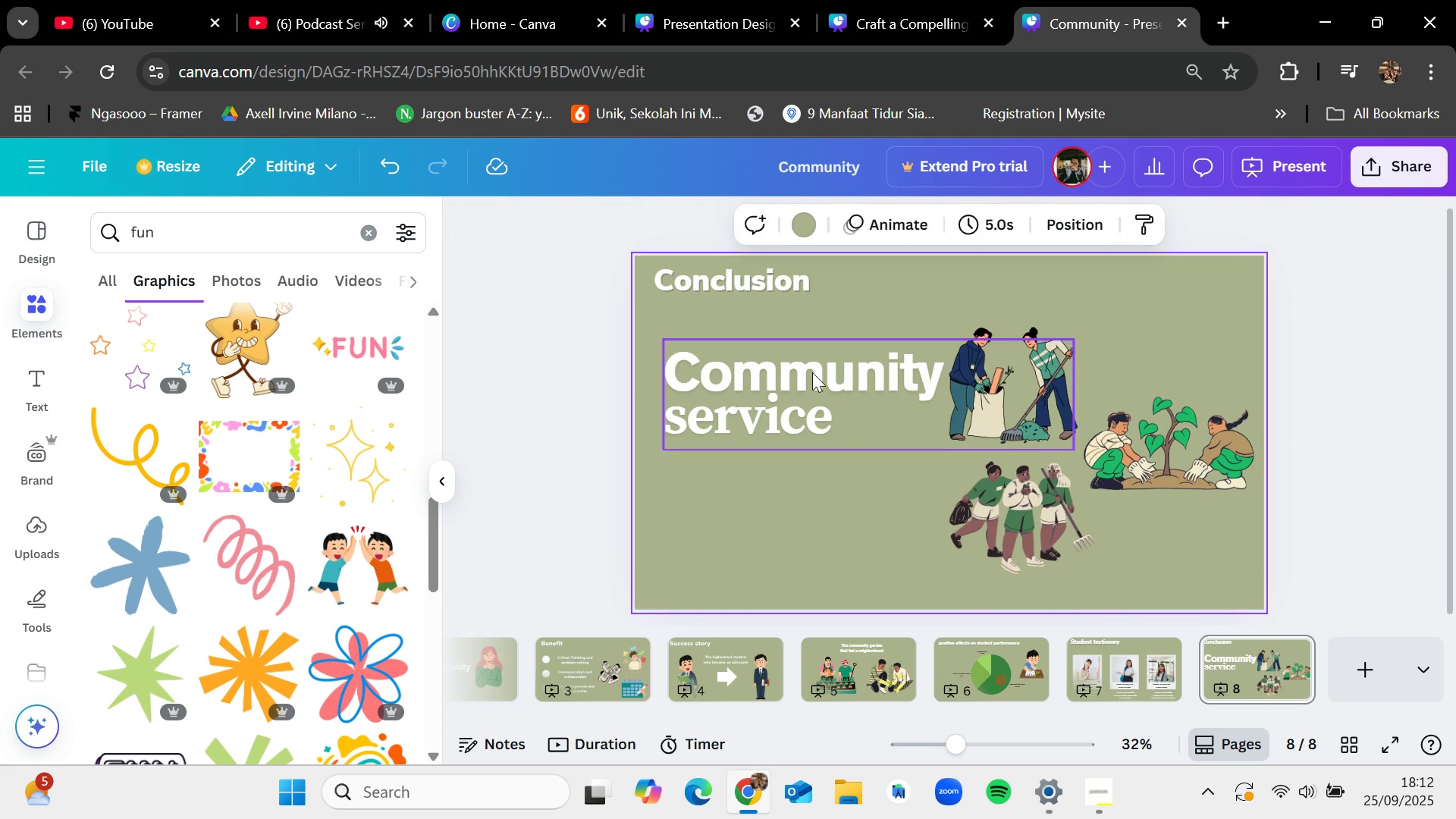 
left_click_drag(start_coordinate=[811, 372], to_coordinate=[792, 413])
 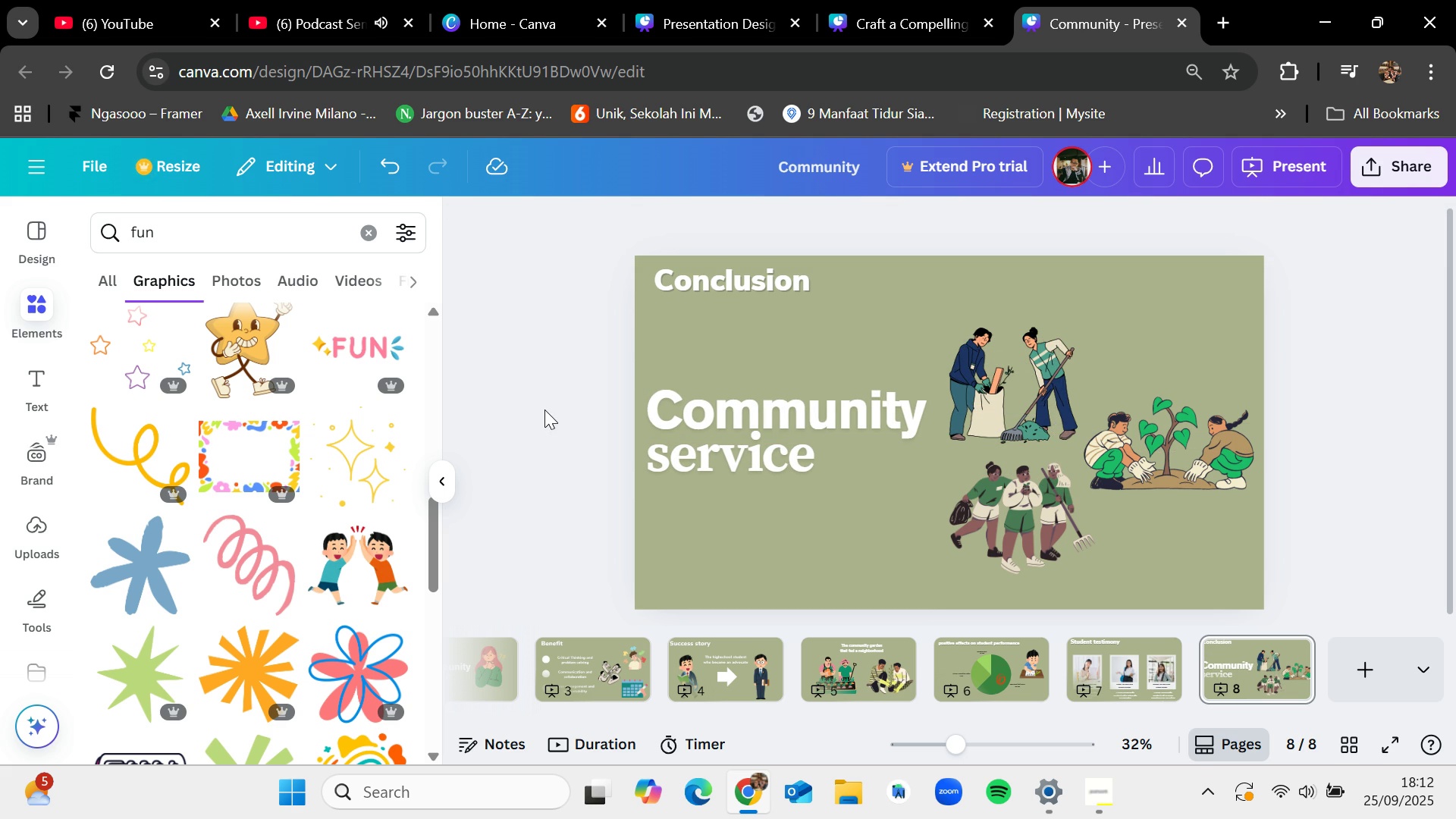 
wait(6.78)
 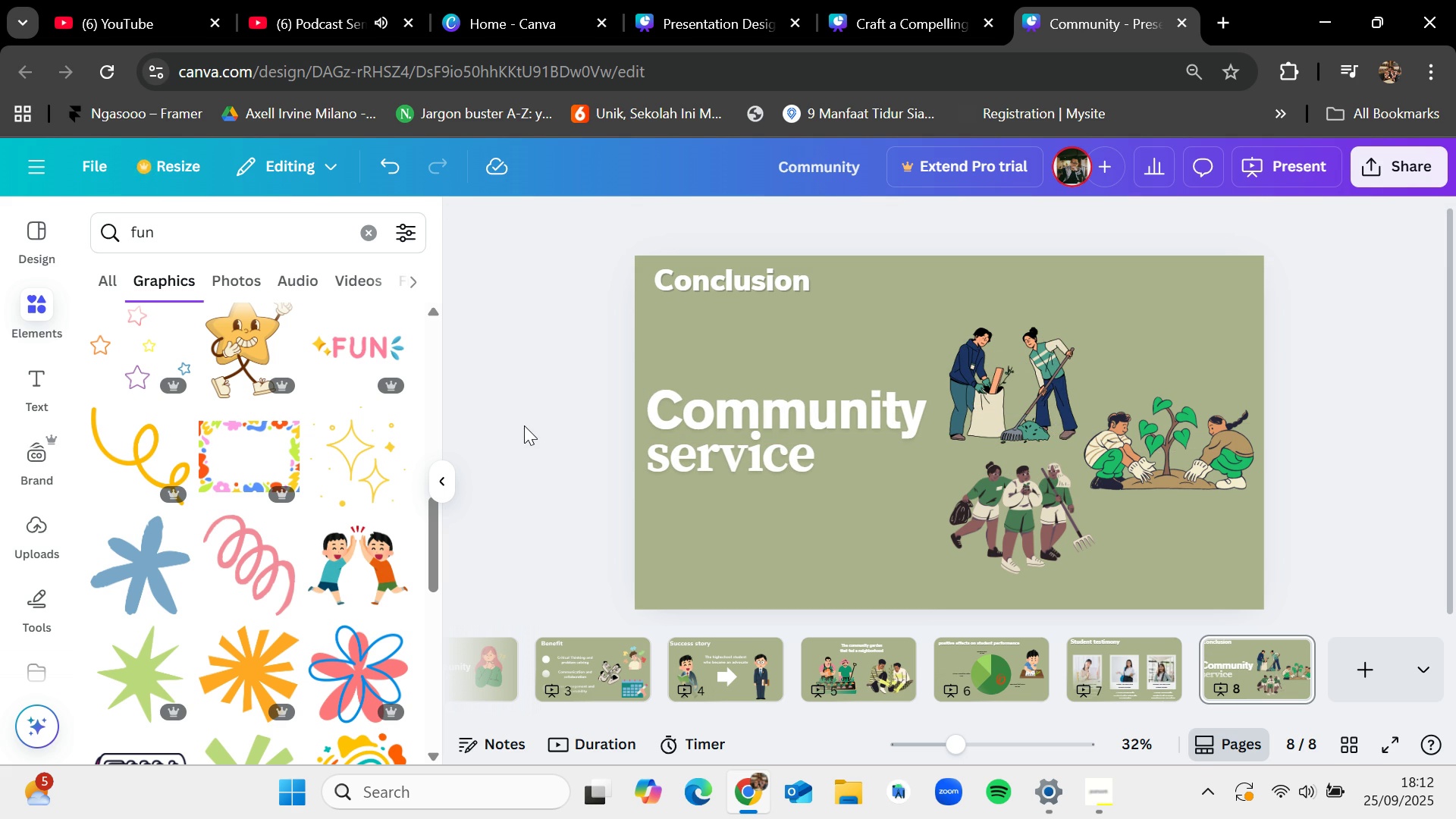 
scroll: coordinate [354, 545], scroll_direction: down, amount: 6.0
 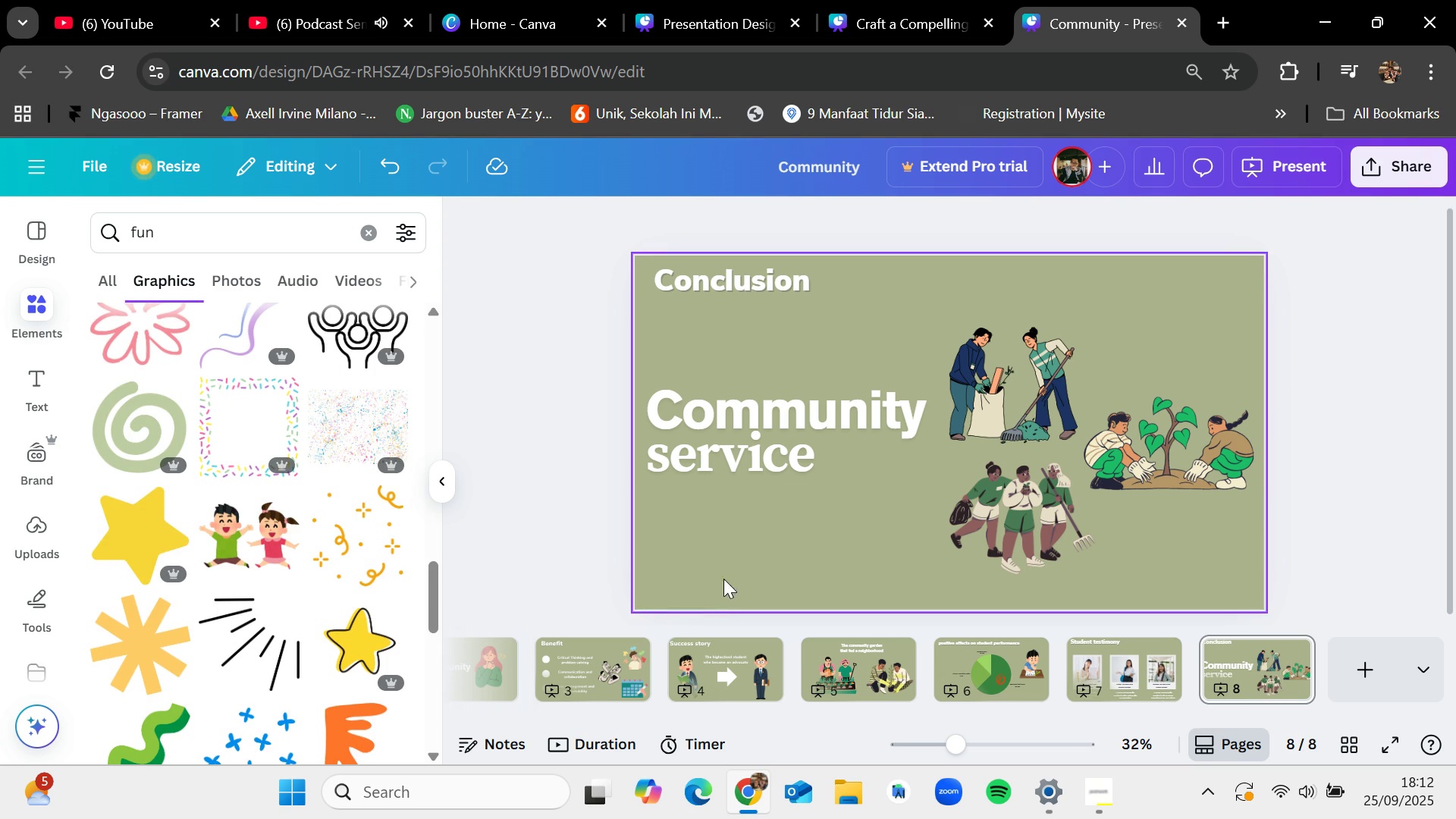 
left_click([695, 664])
 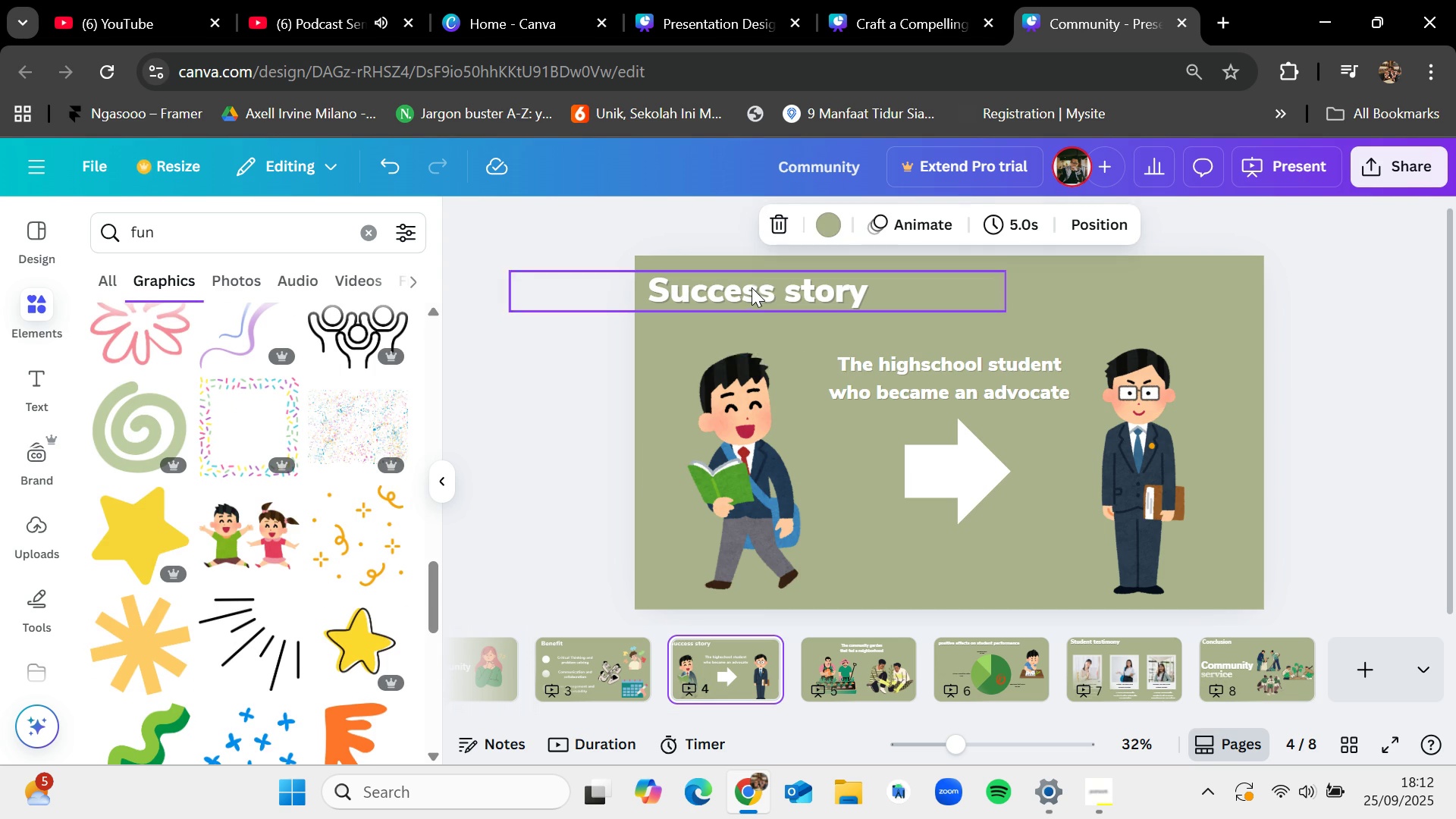 
left_click([752, 287])
 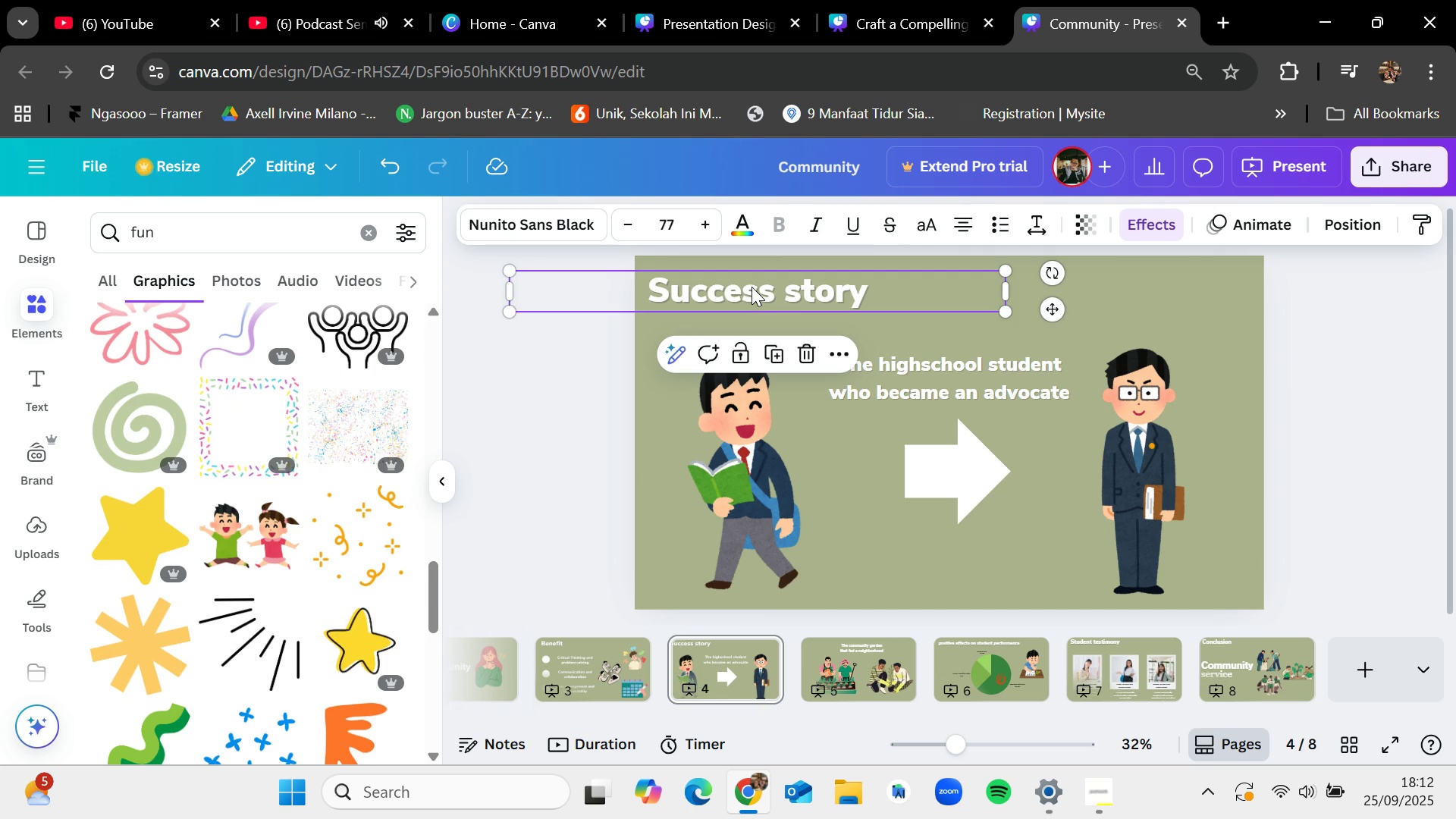 
key(Control+C)
 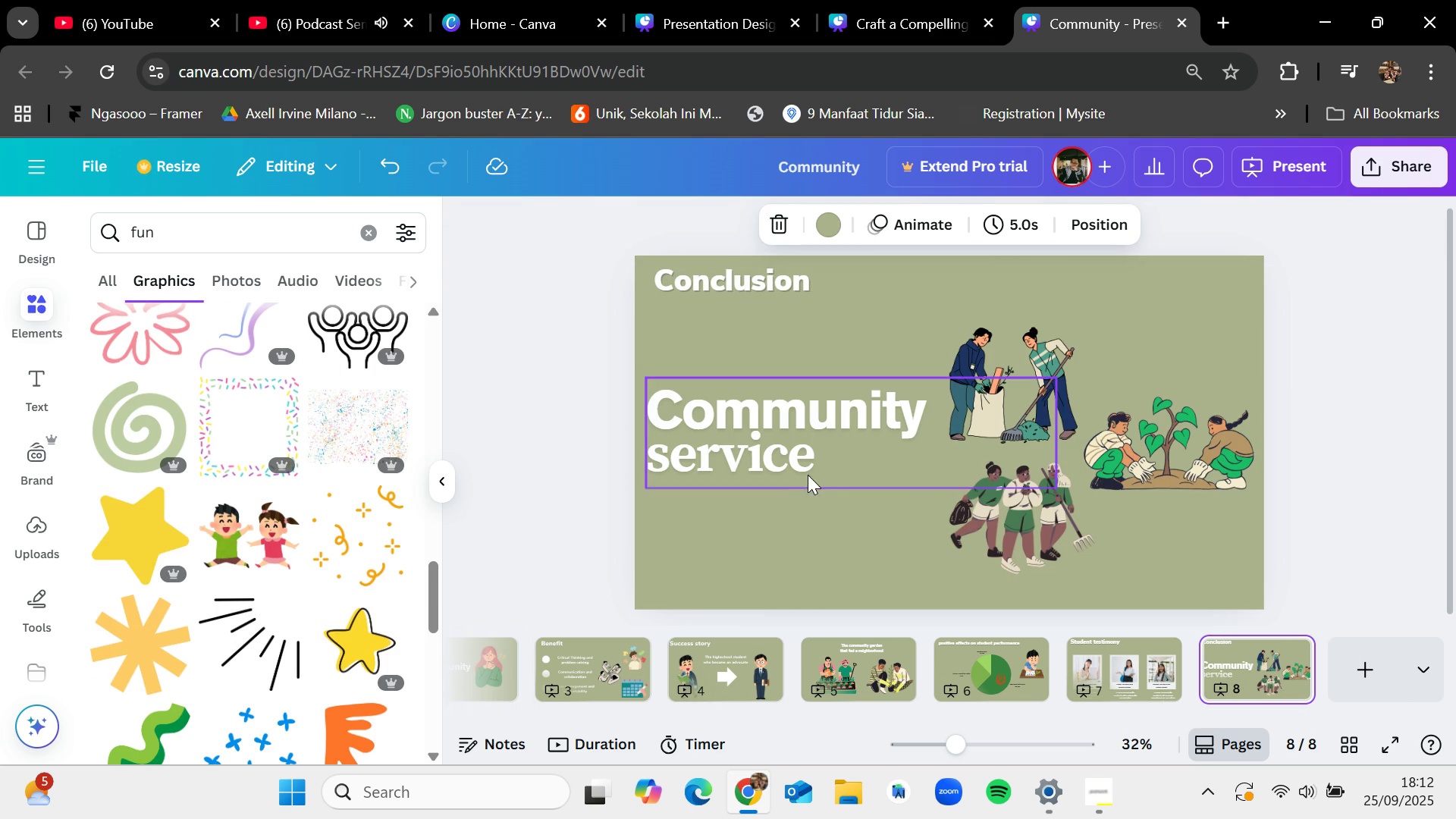 
key(Control+V)
 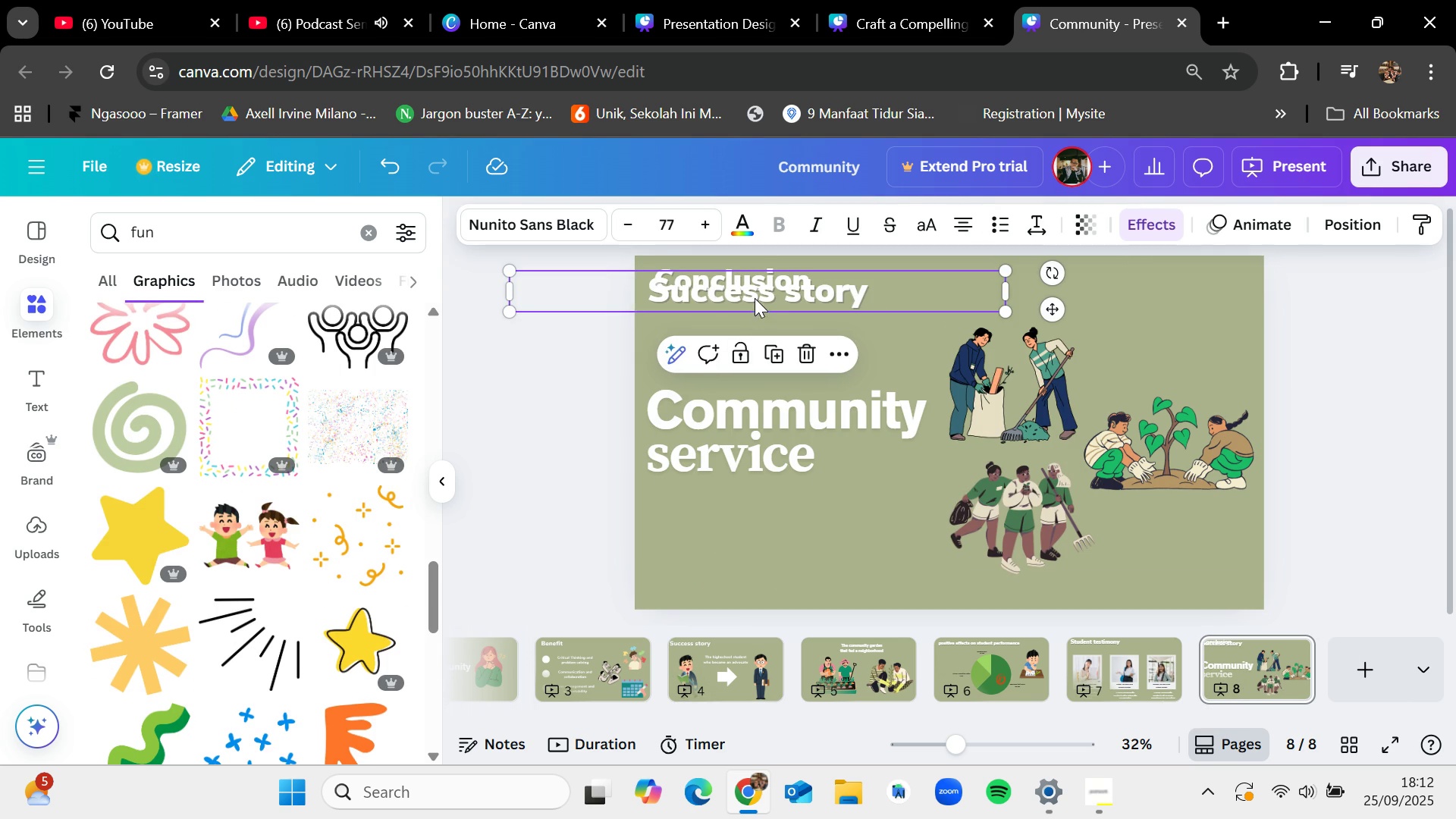 
left_click_drag(start_coordinate=[755, 290], to_coordinate=[759, 510])
 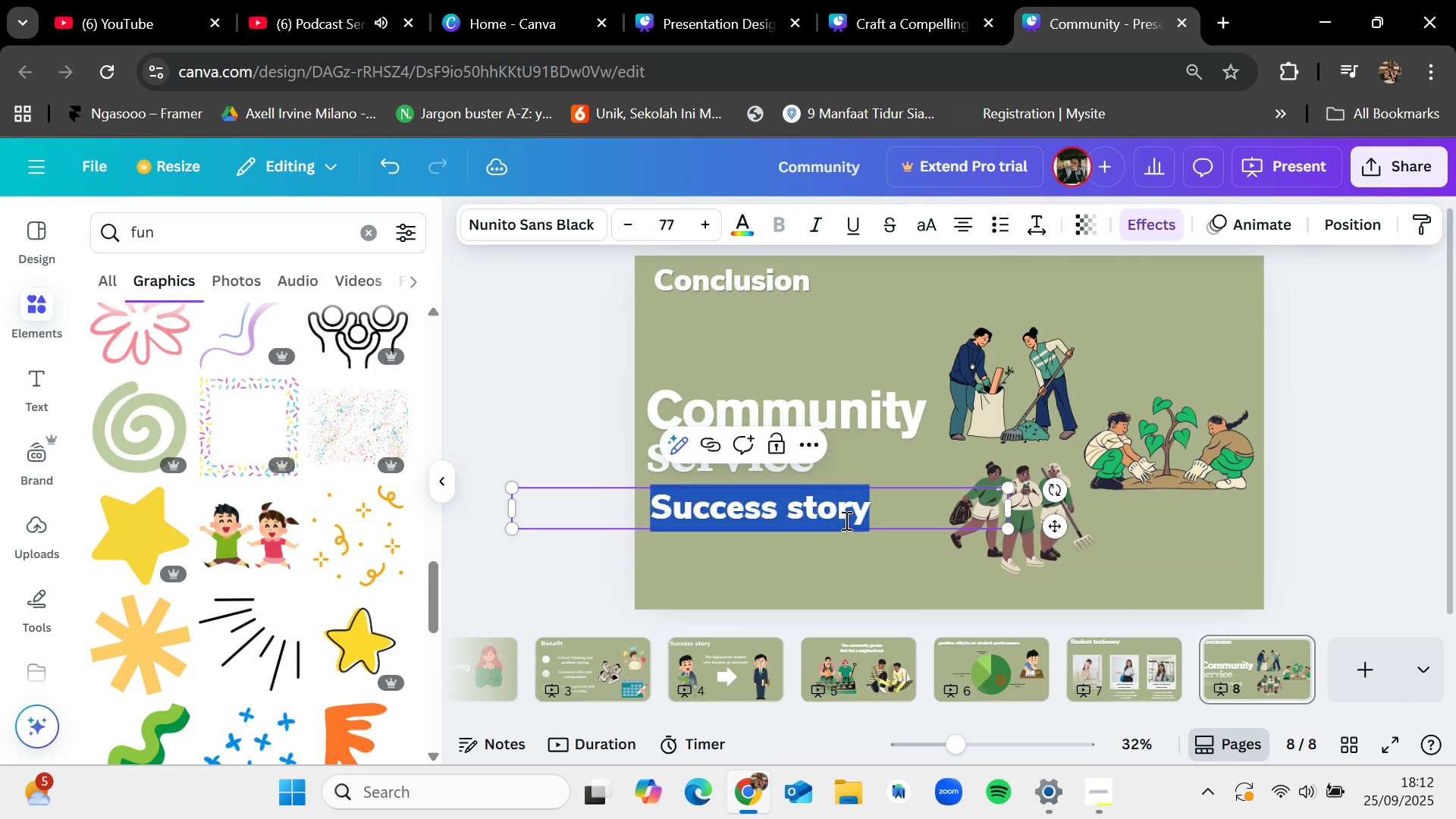 
double_click([845, 520])
 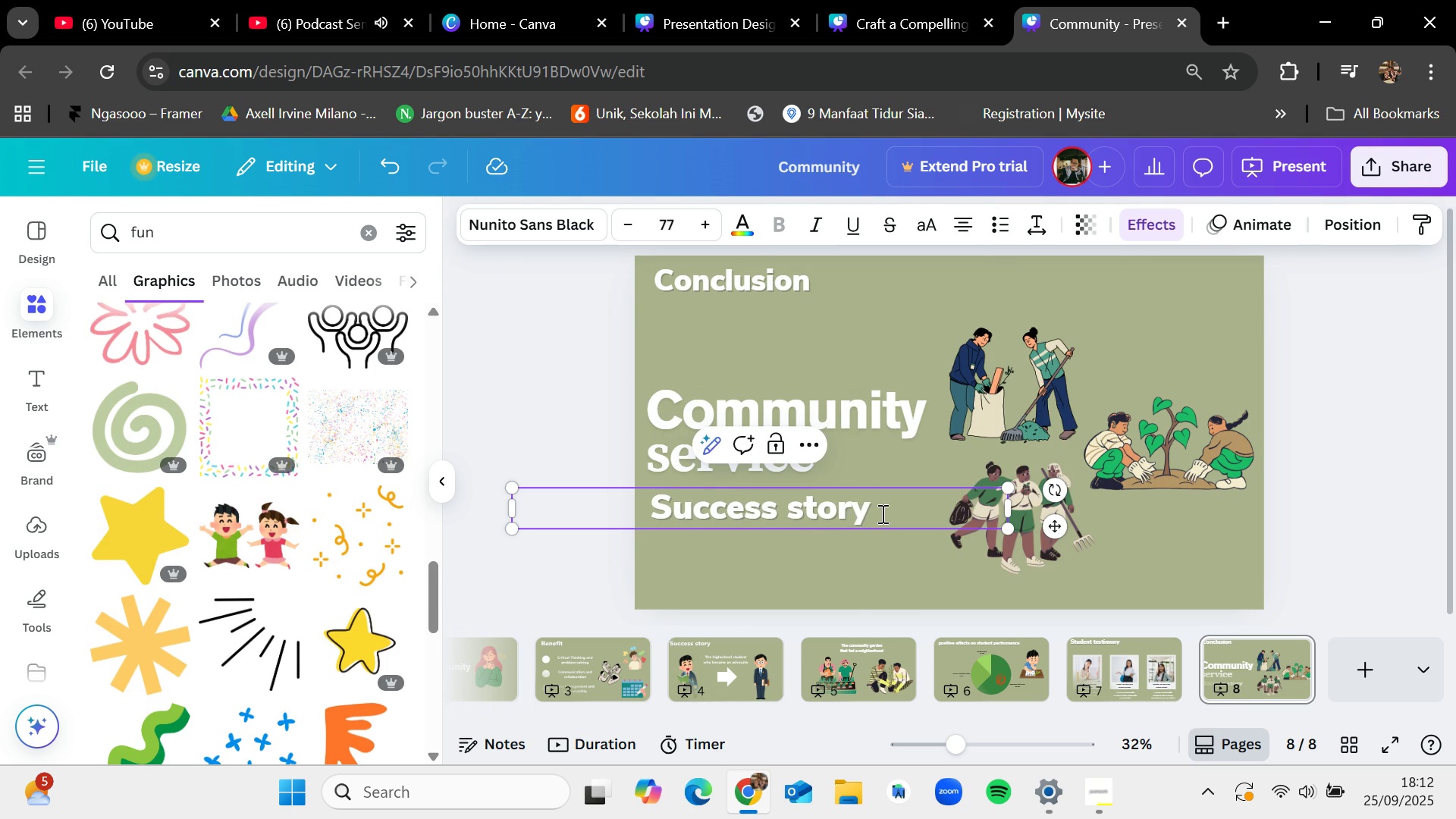 
left_click_drag(start_coordinate=[881, 513], to_coordinate=[661, 503])
 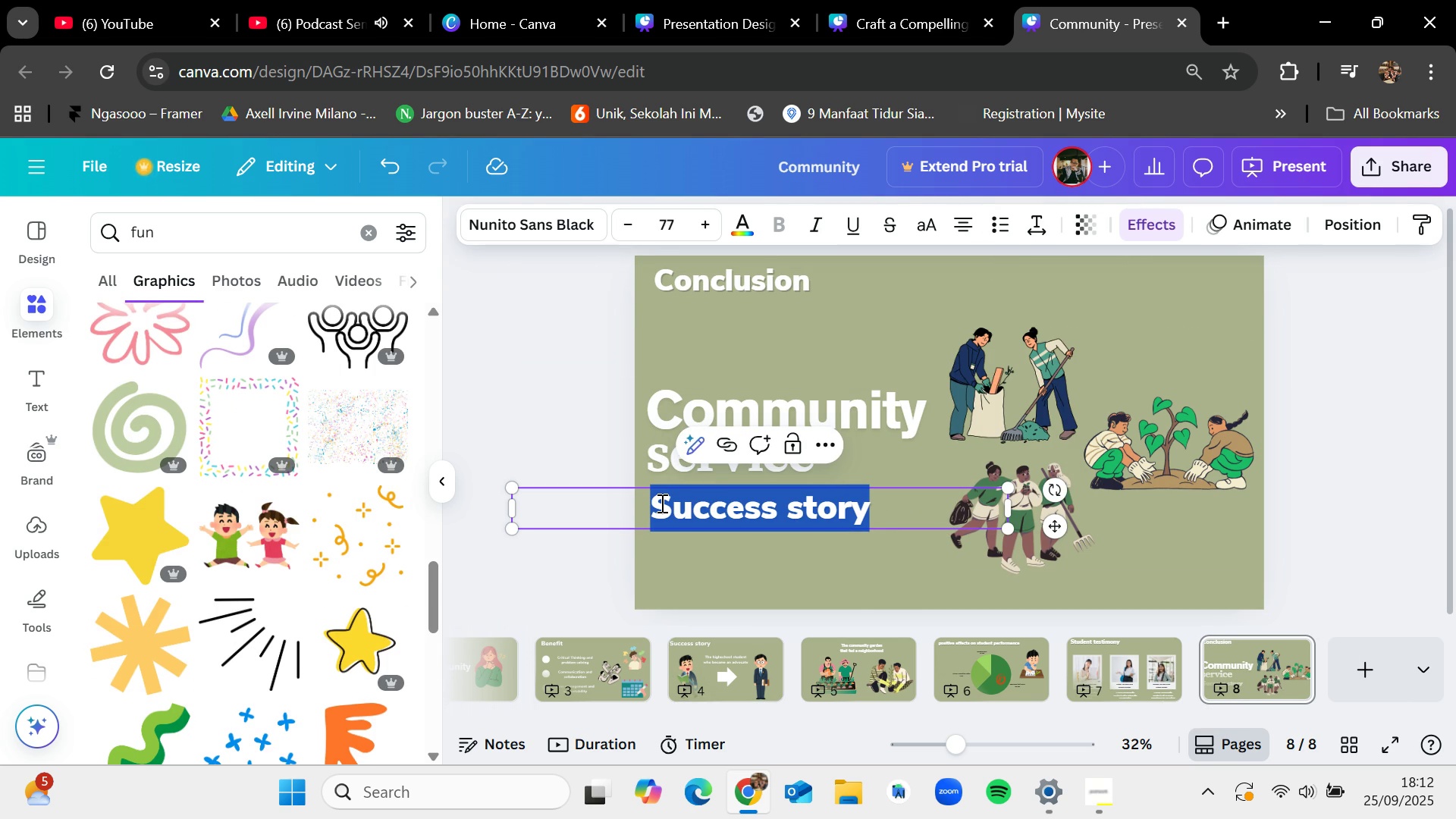 
key(Backspace)
type(Is fun)
 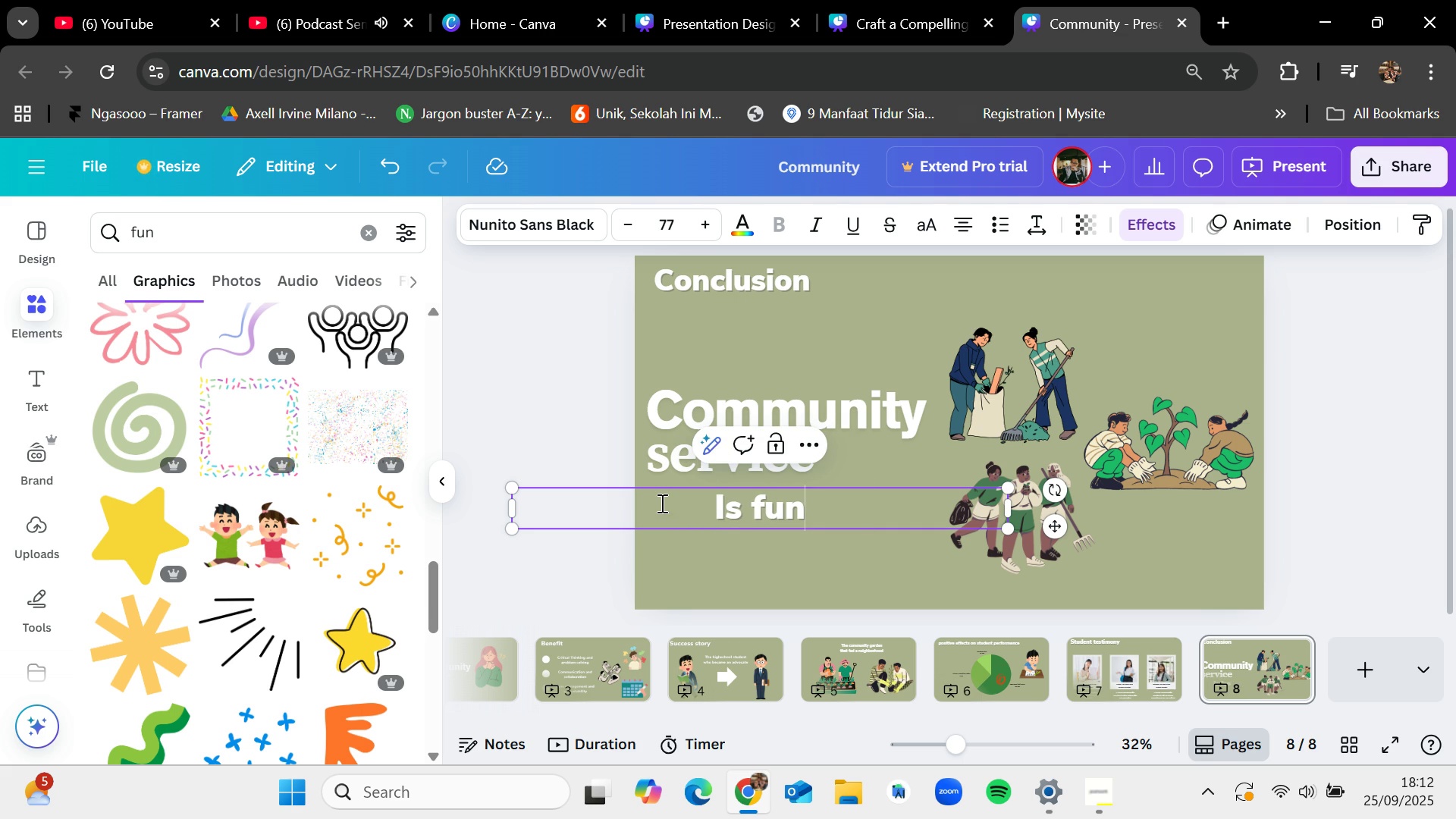 
wait(5.76)
 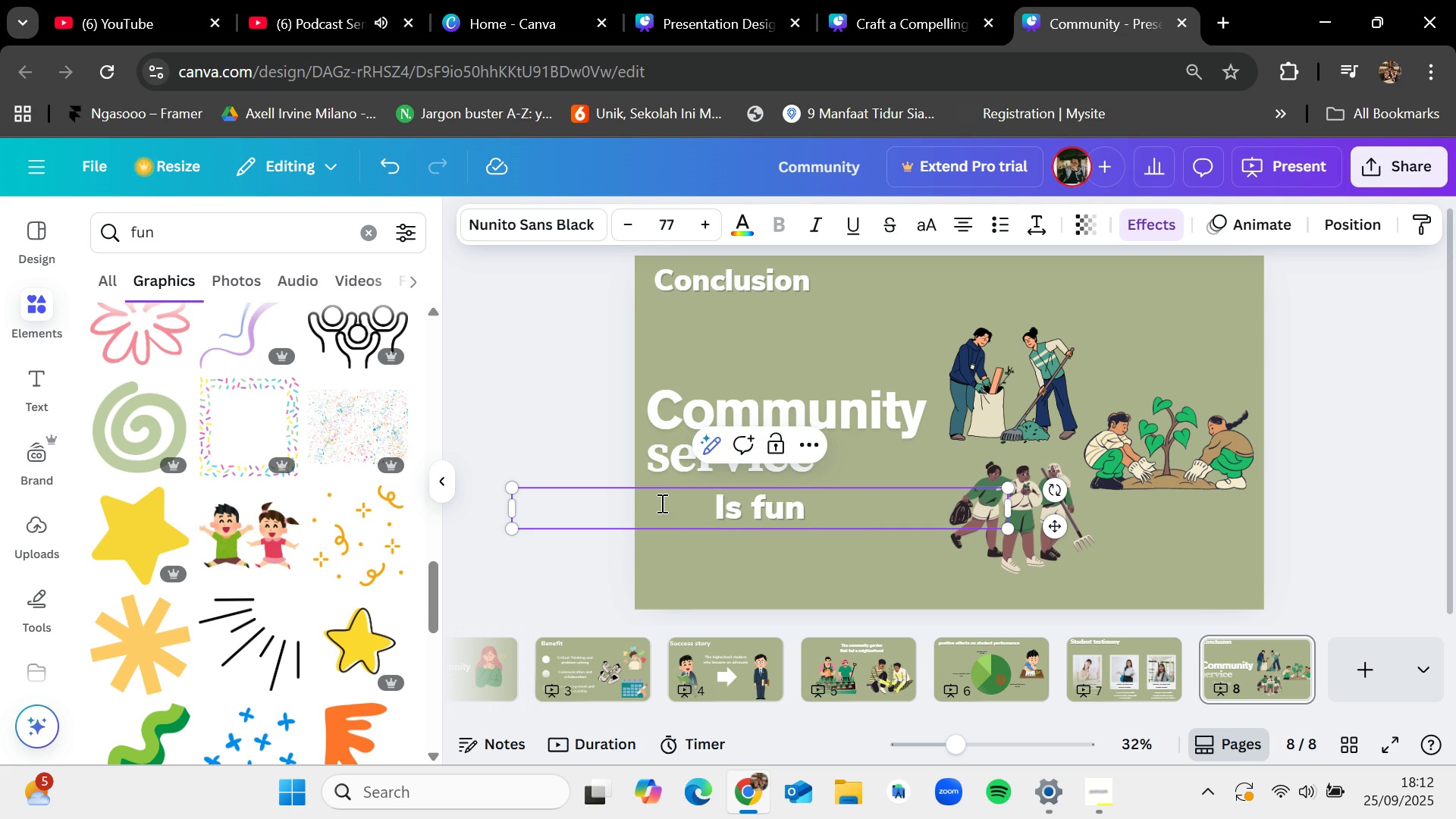 
type( and )
 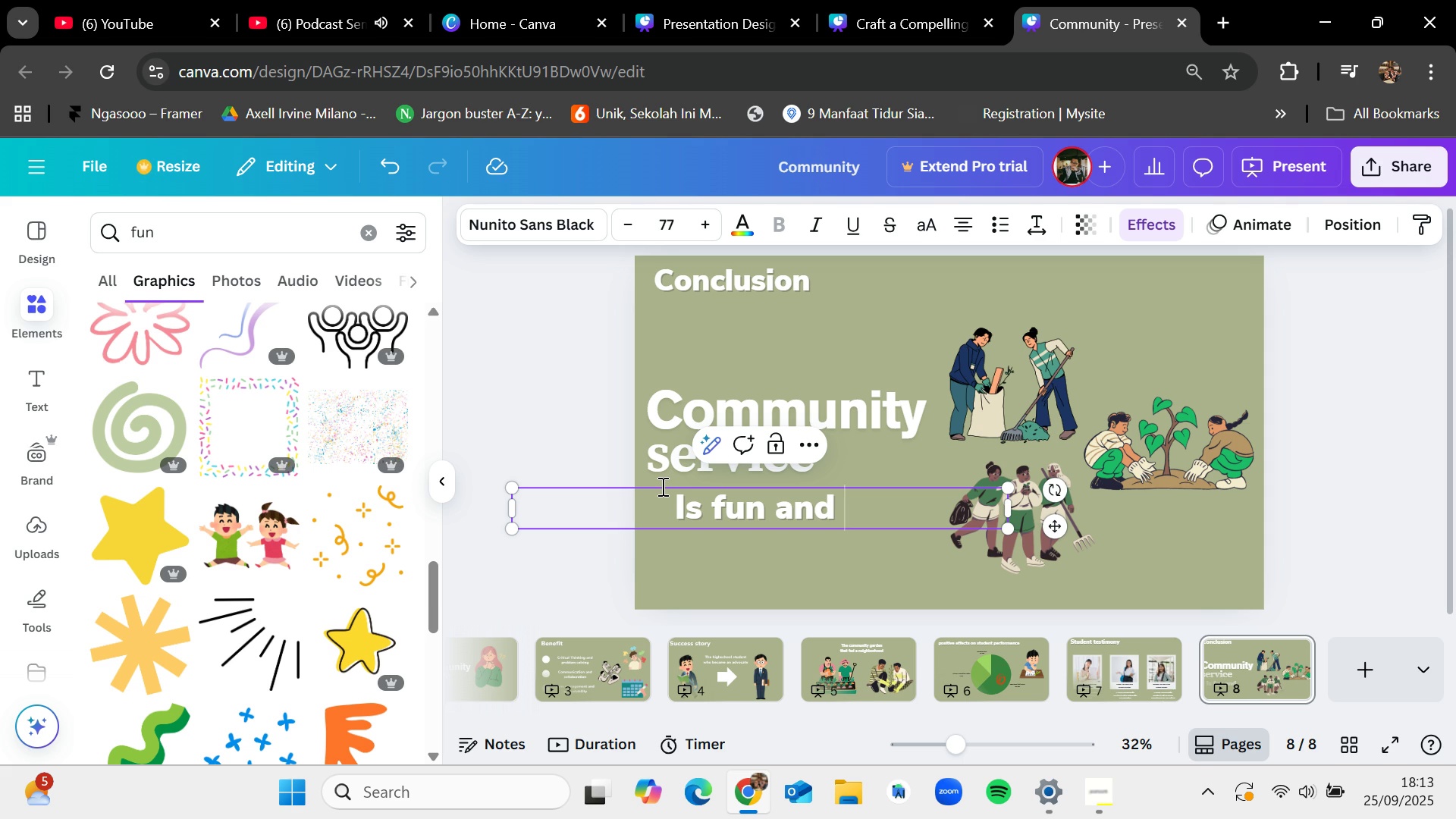 
wait(24.18)
 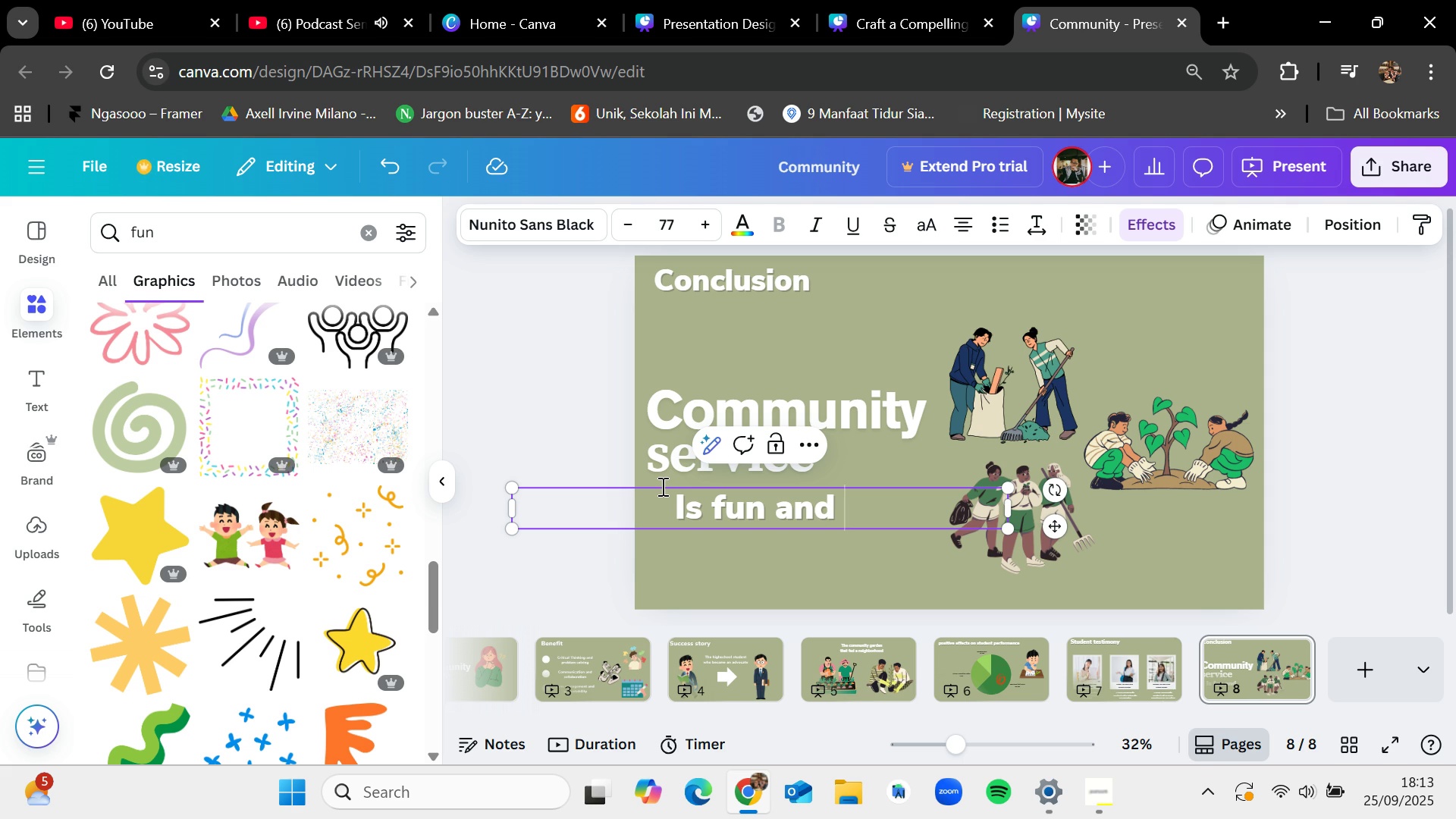 
hold_key(key=Backspace, duration=0.85)
 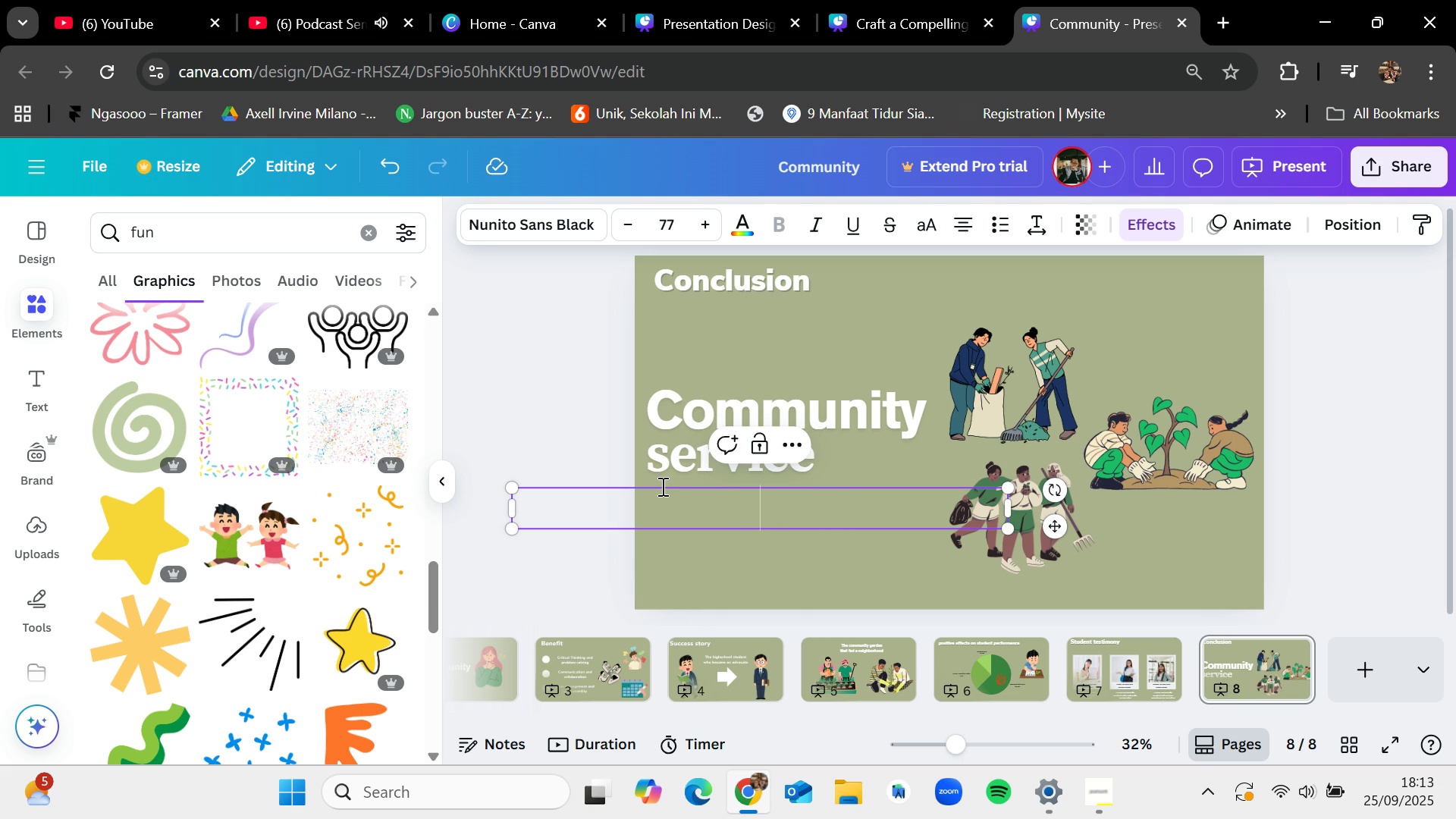 
type("small action,Big )
key(Backspace)
key(Backspace)
type(g impact")
 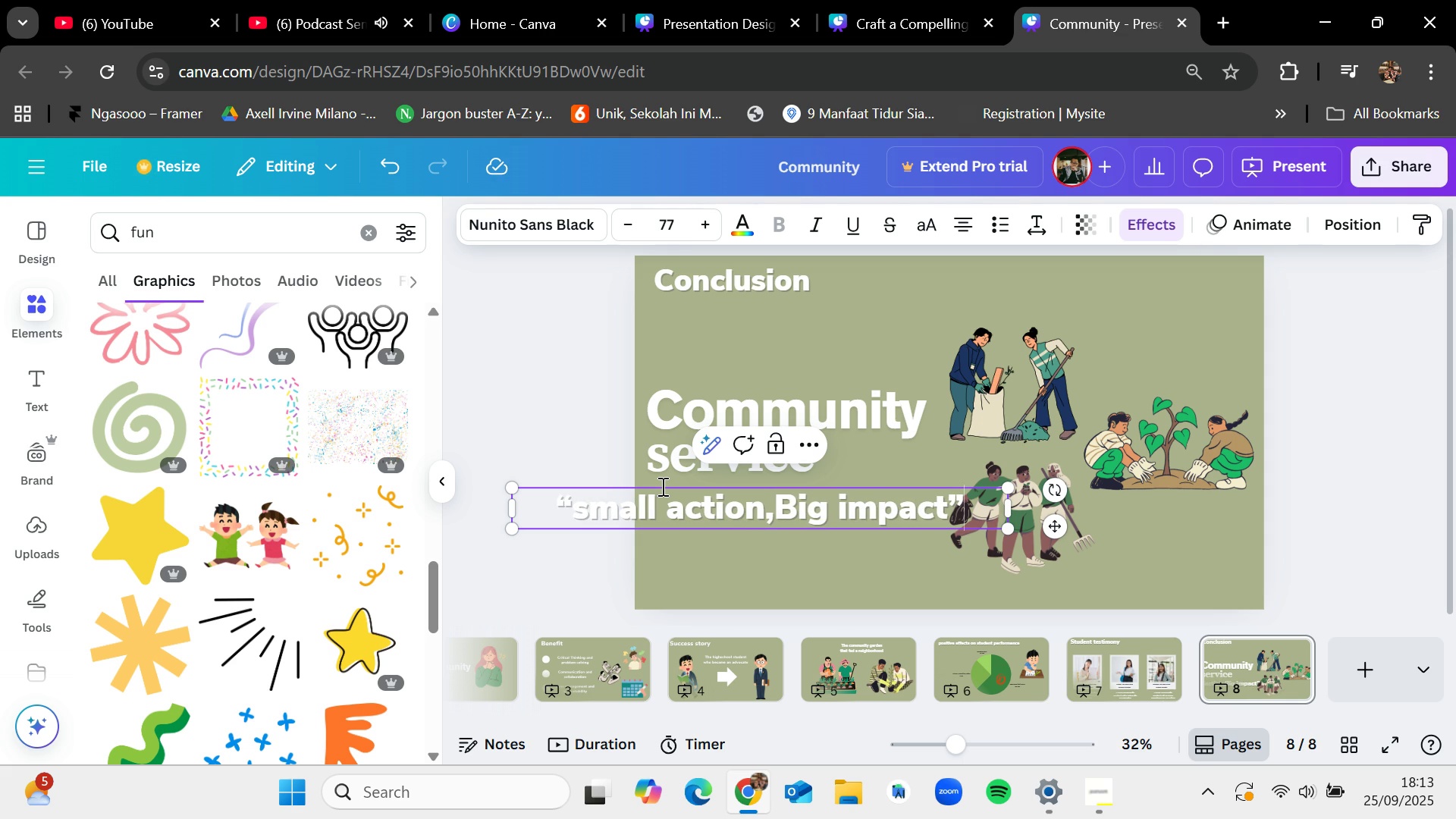 
left_click_drag(start_coordinate=[510, 492], to_coordinate=[676, 524])
 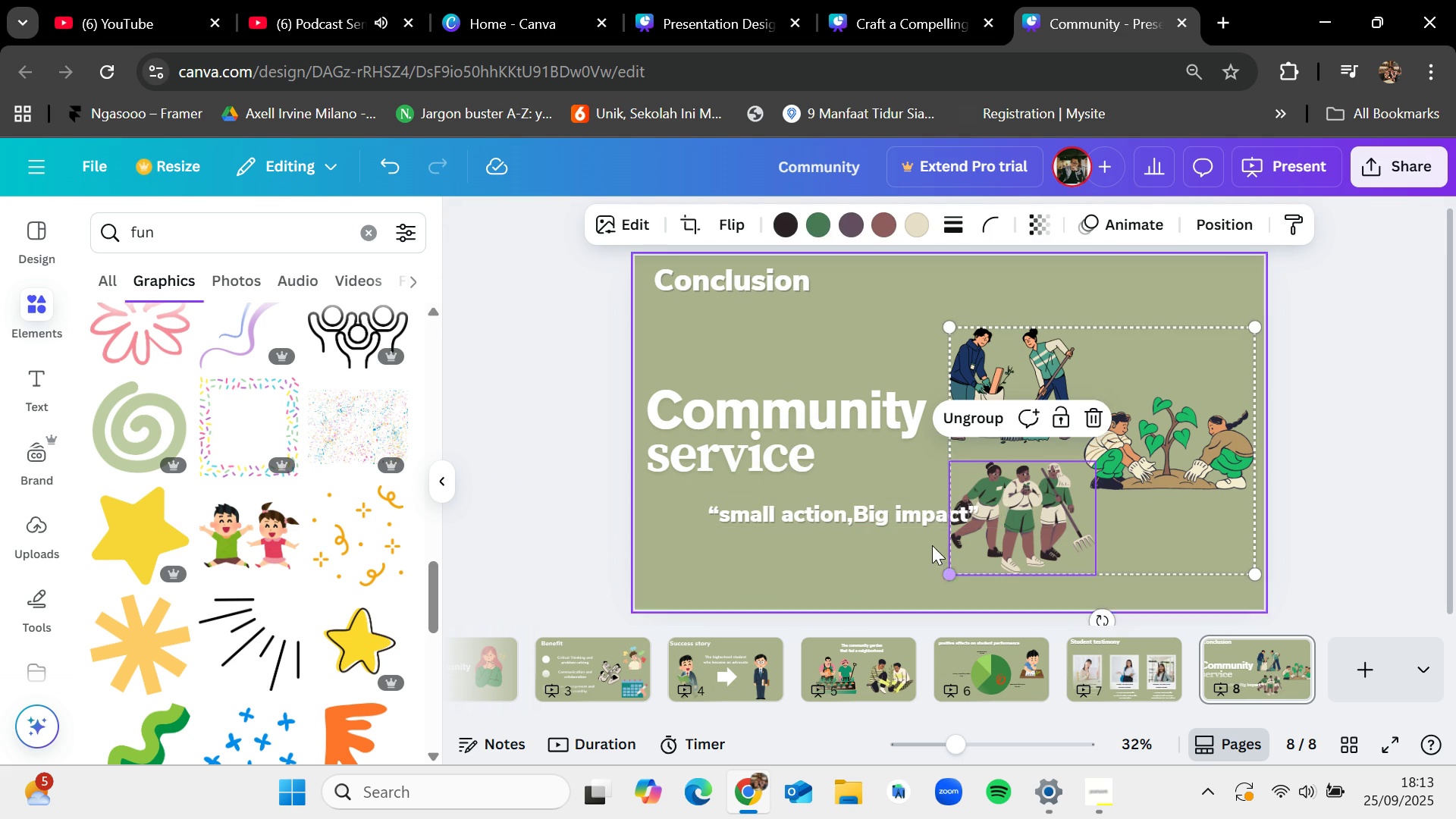 
left_click_drag(start_coordinate=[901, 509], to_coordinate=[837, 498])
 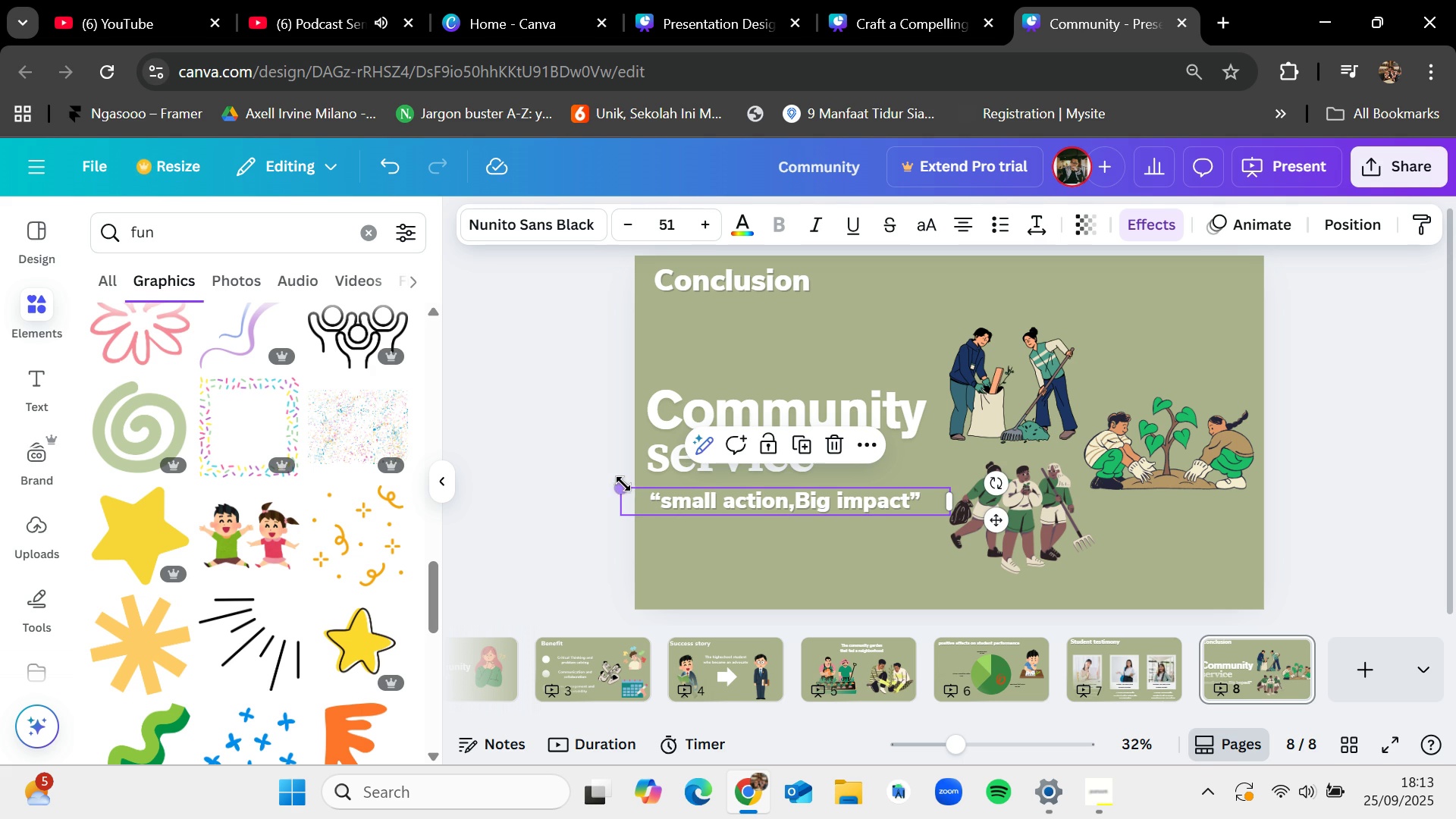 
left_click_drag(start_coordinate=[623, 483], to_coordinate=[644, 497])
 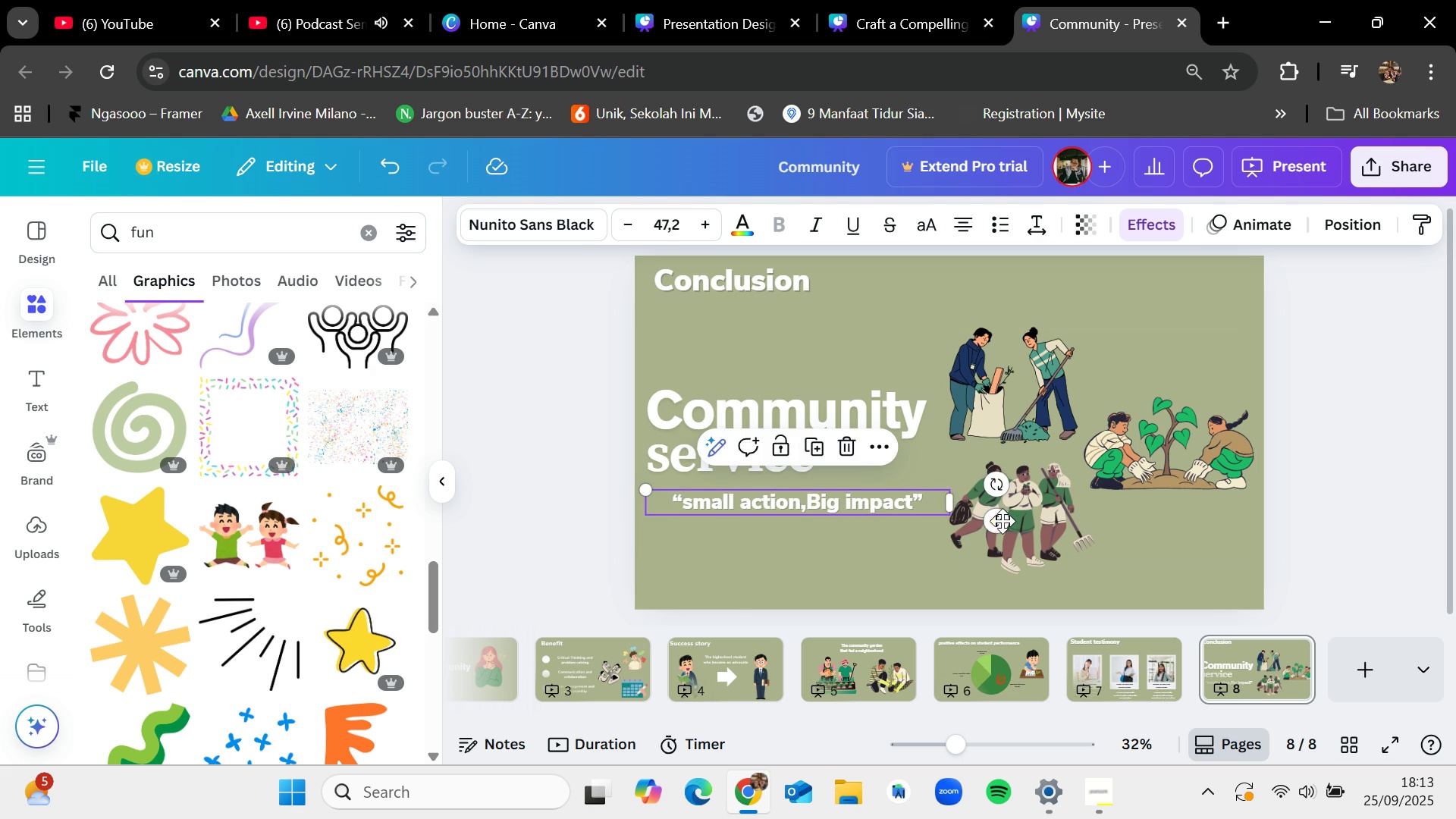 
left_click_drag(start_coordinate=[1001, 522], to_coordinate=[974, 520])
 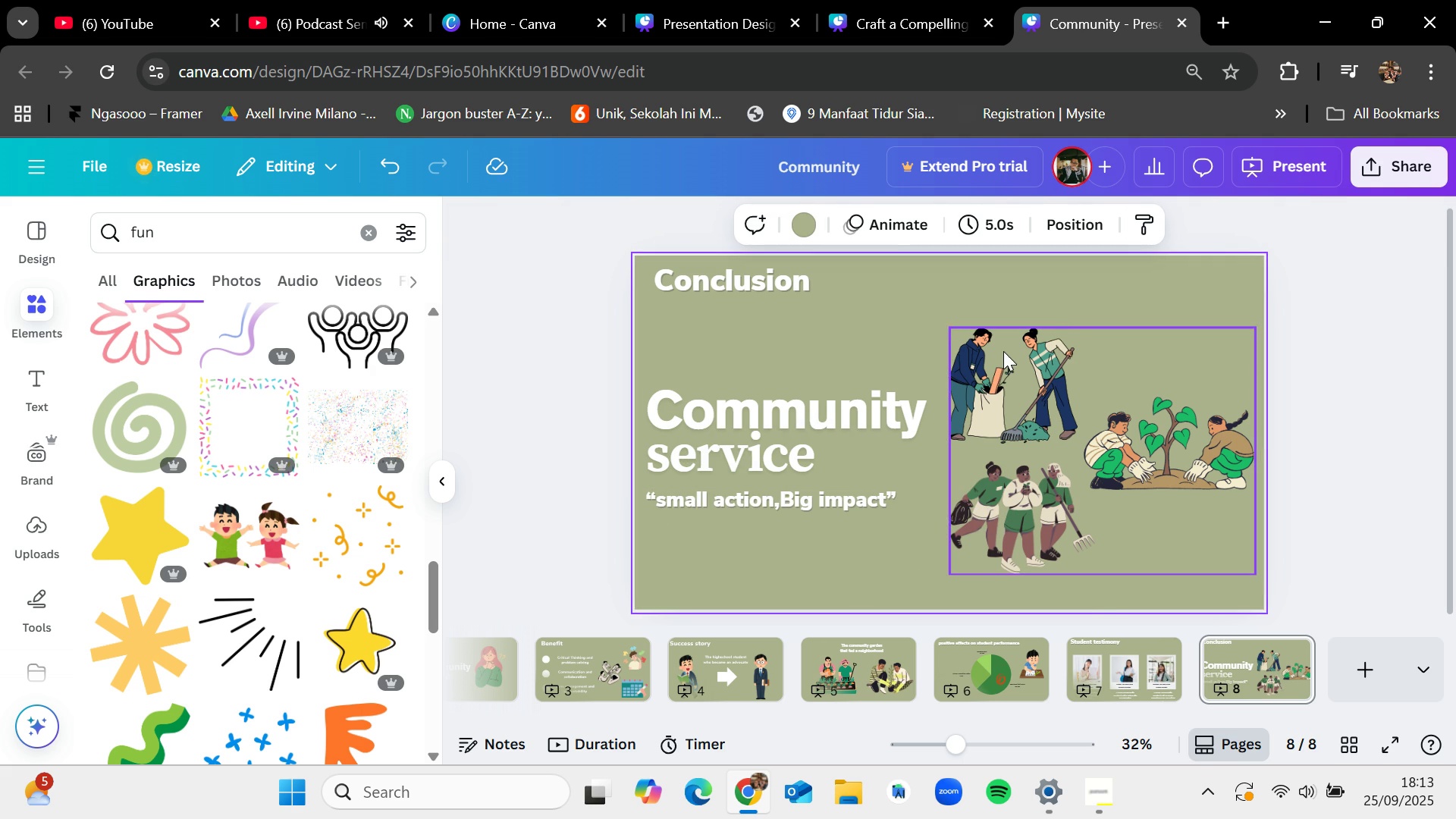 
left_click([1003, 350])
 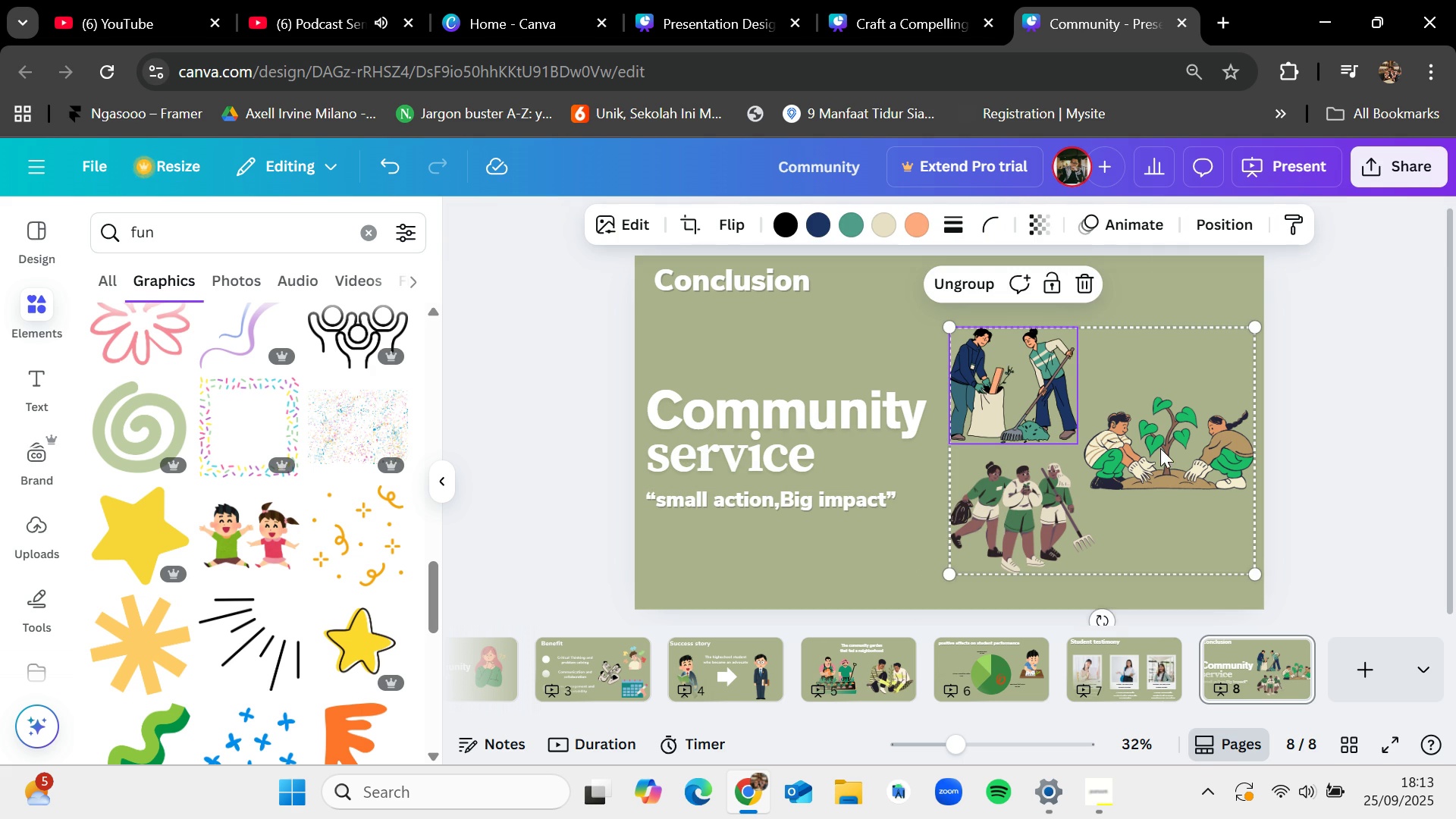 
left_click_drag(start_coordinate=[1160, 448], to_coordinate=[1155, 441])
 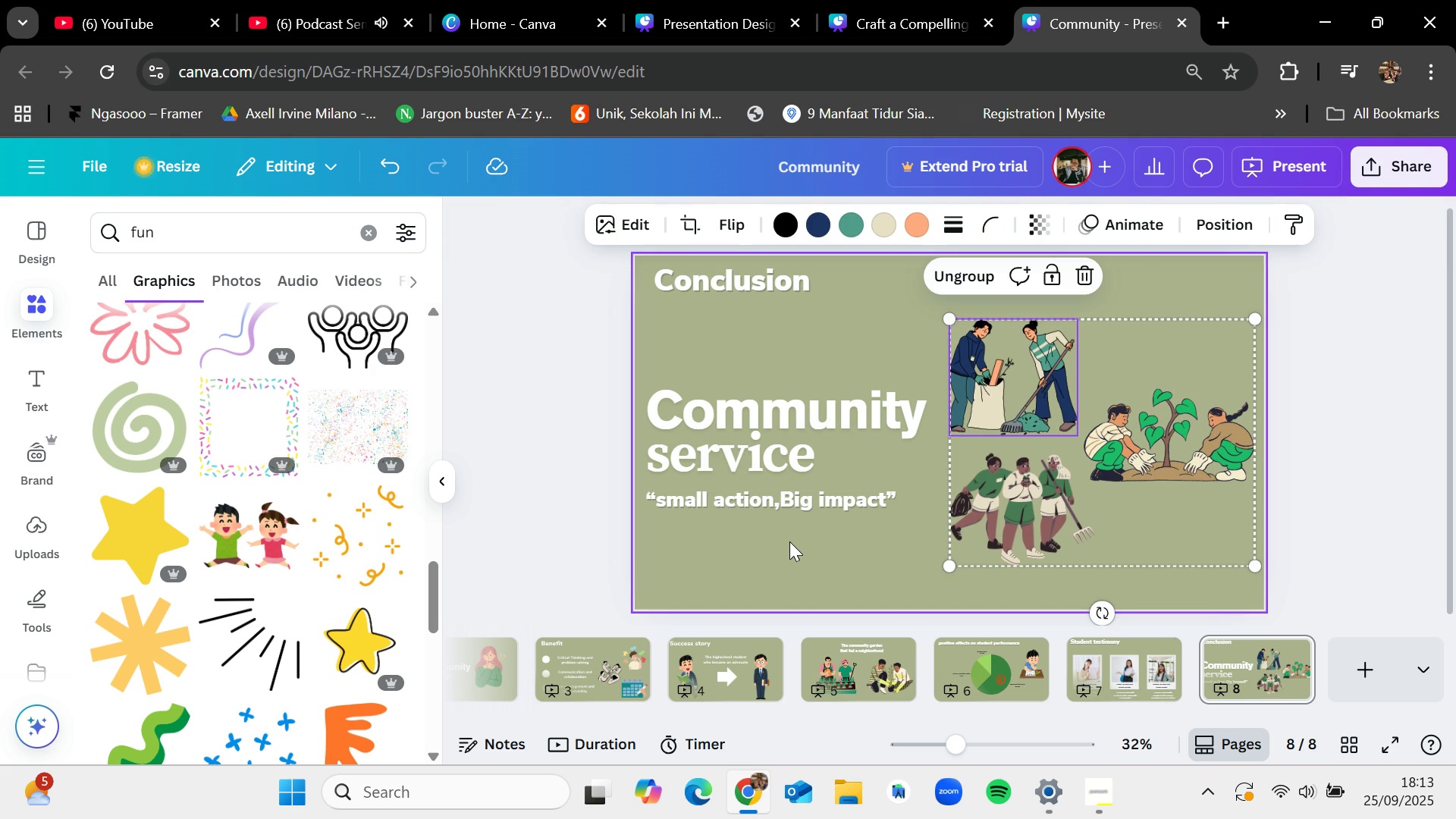 
left_click([789, 541])
 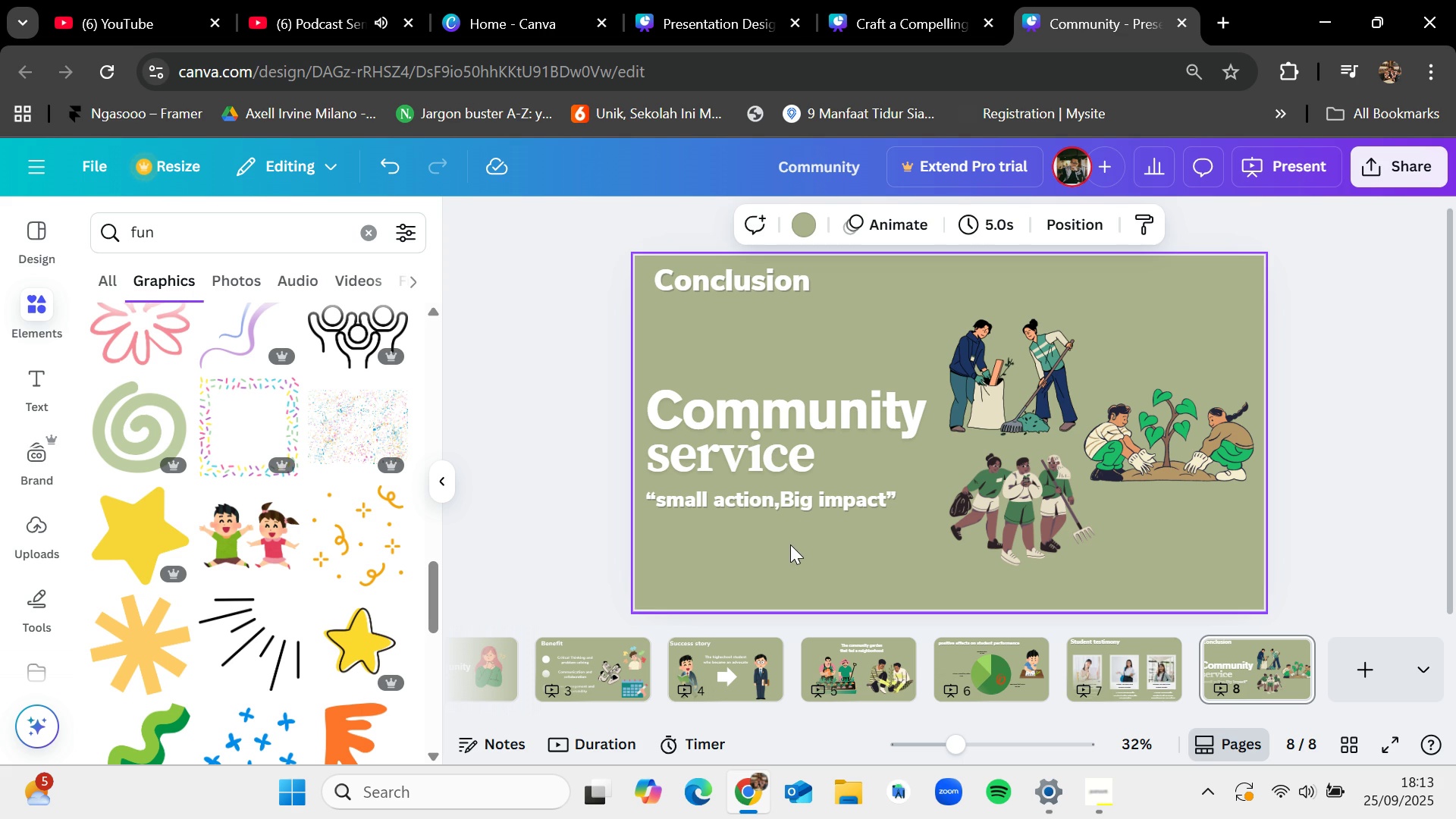 
left_click_drag(start_coordinate=[790, 544], to_coordinate=[751, 410])
 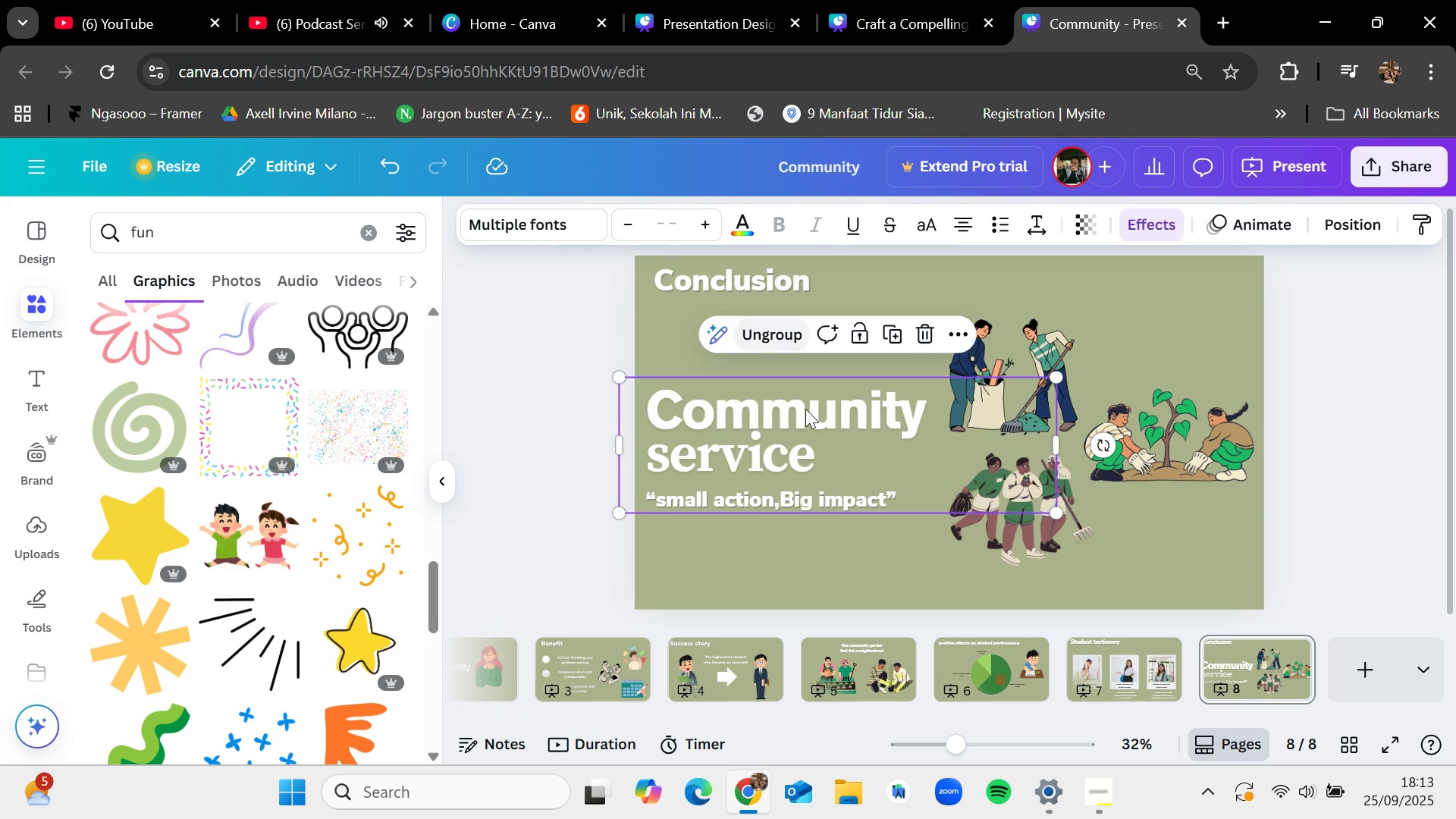 
left_click_drag(start_coordinate=[810, 454], to_coordinate=[808, 447])
 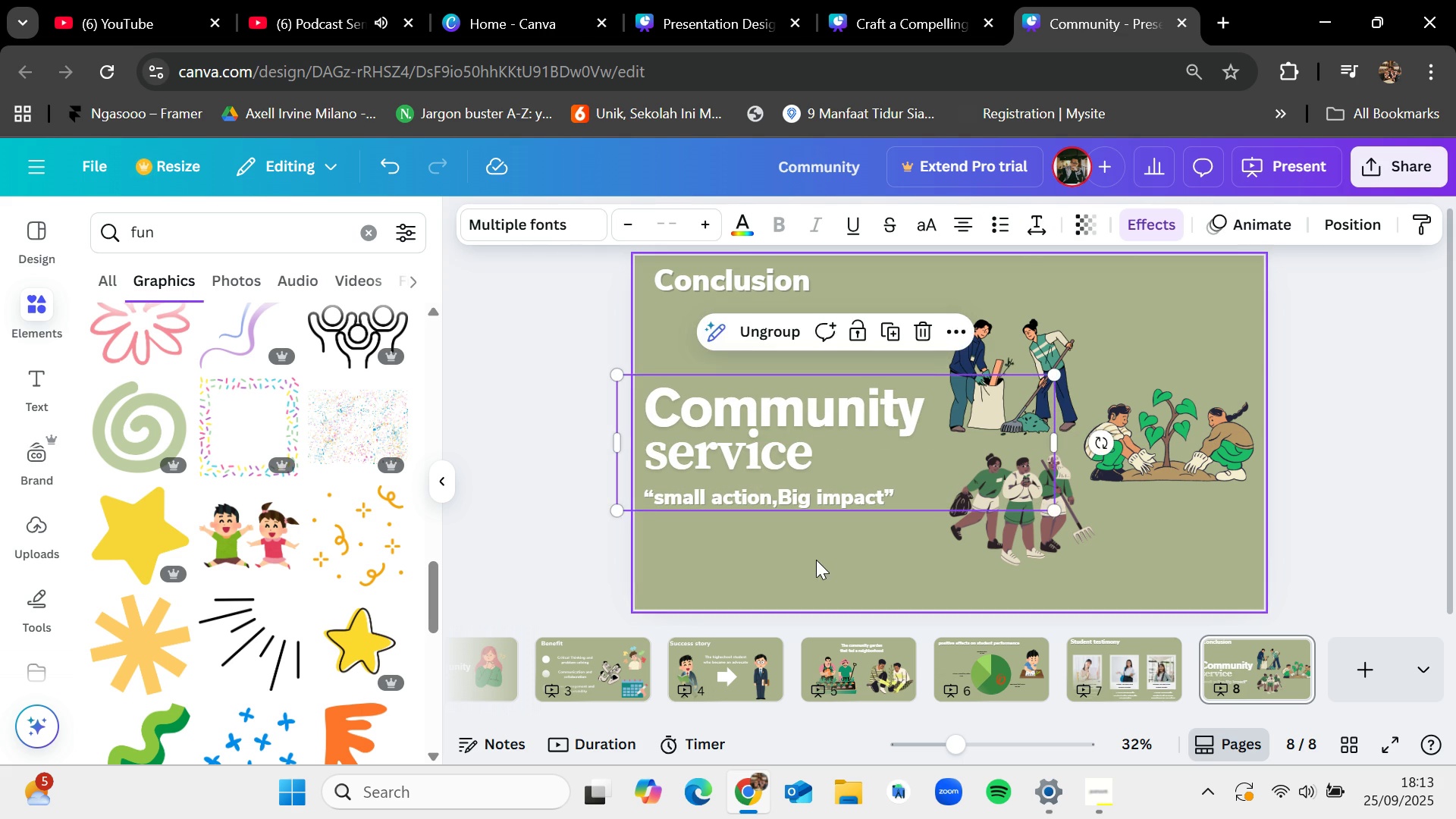 
left_click([816, 560])
 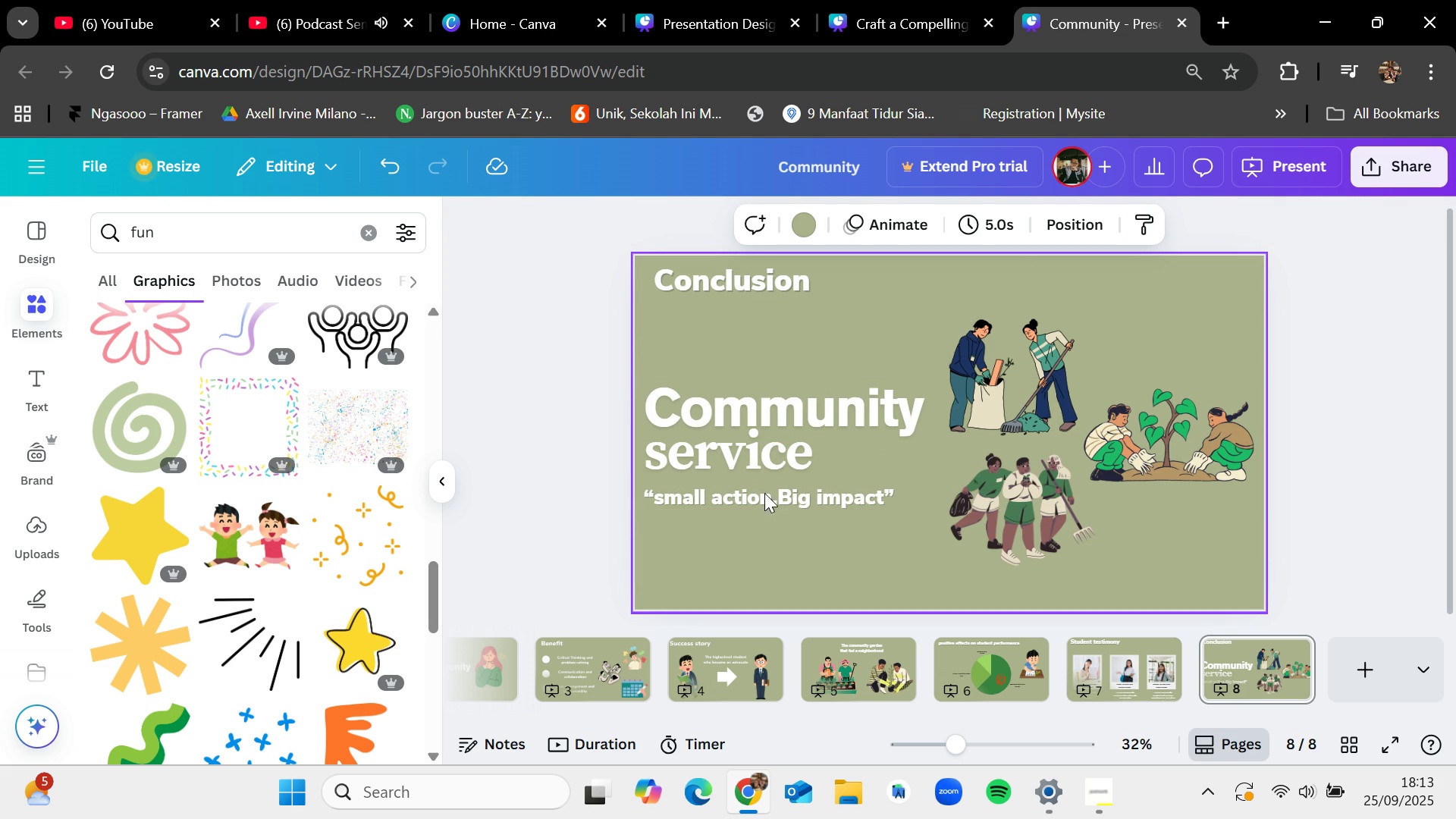 
left_click_drag(start_coordinate=[755, 452], to_coordinate=[767, 457])
 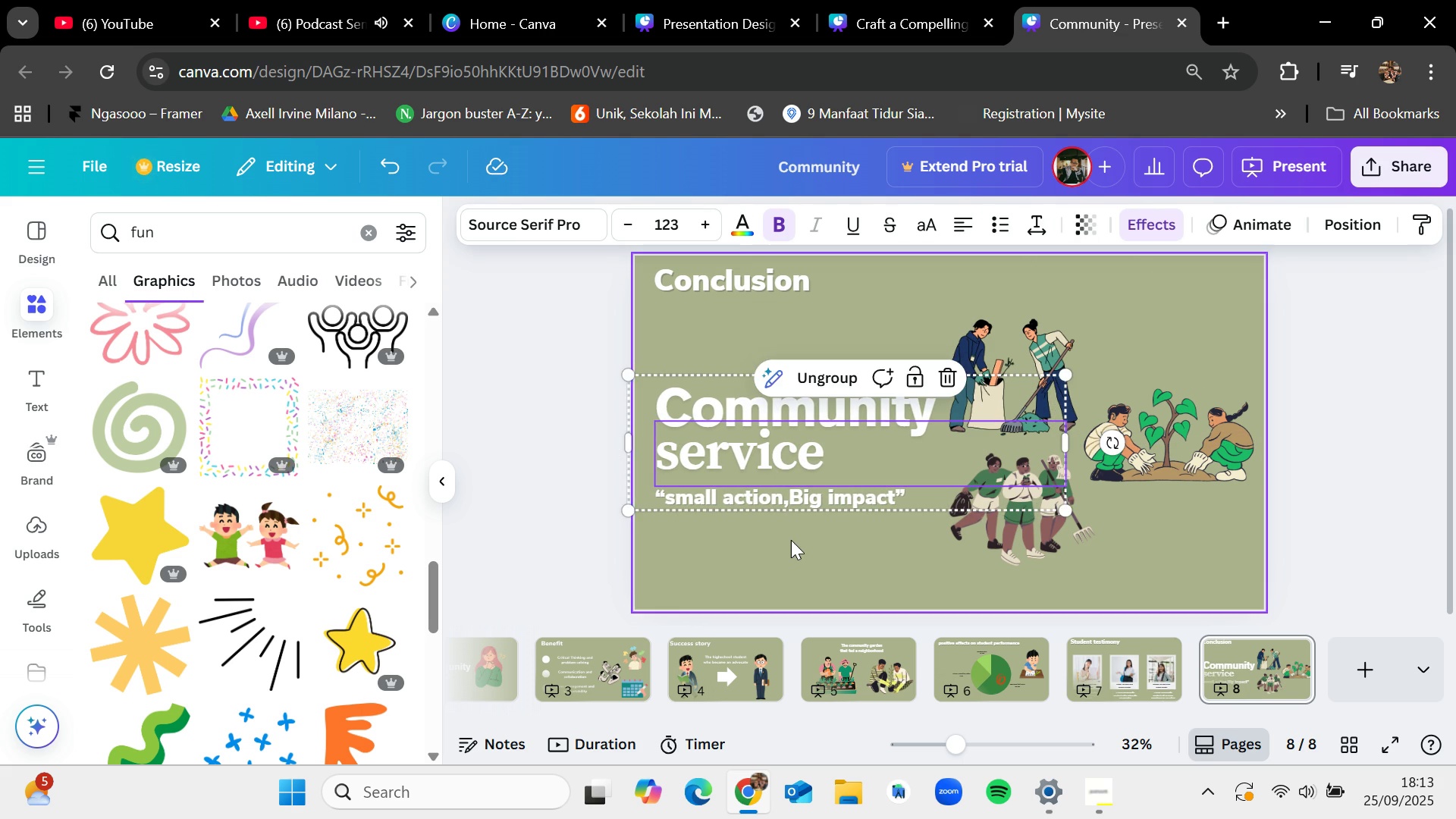 
left_click([791, 540])
 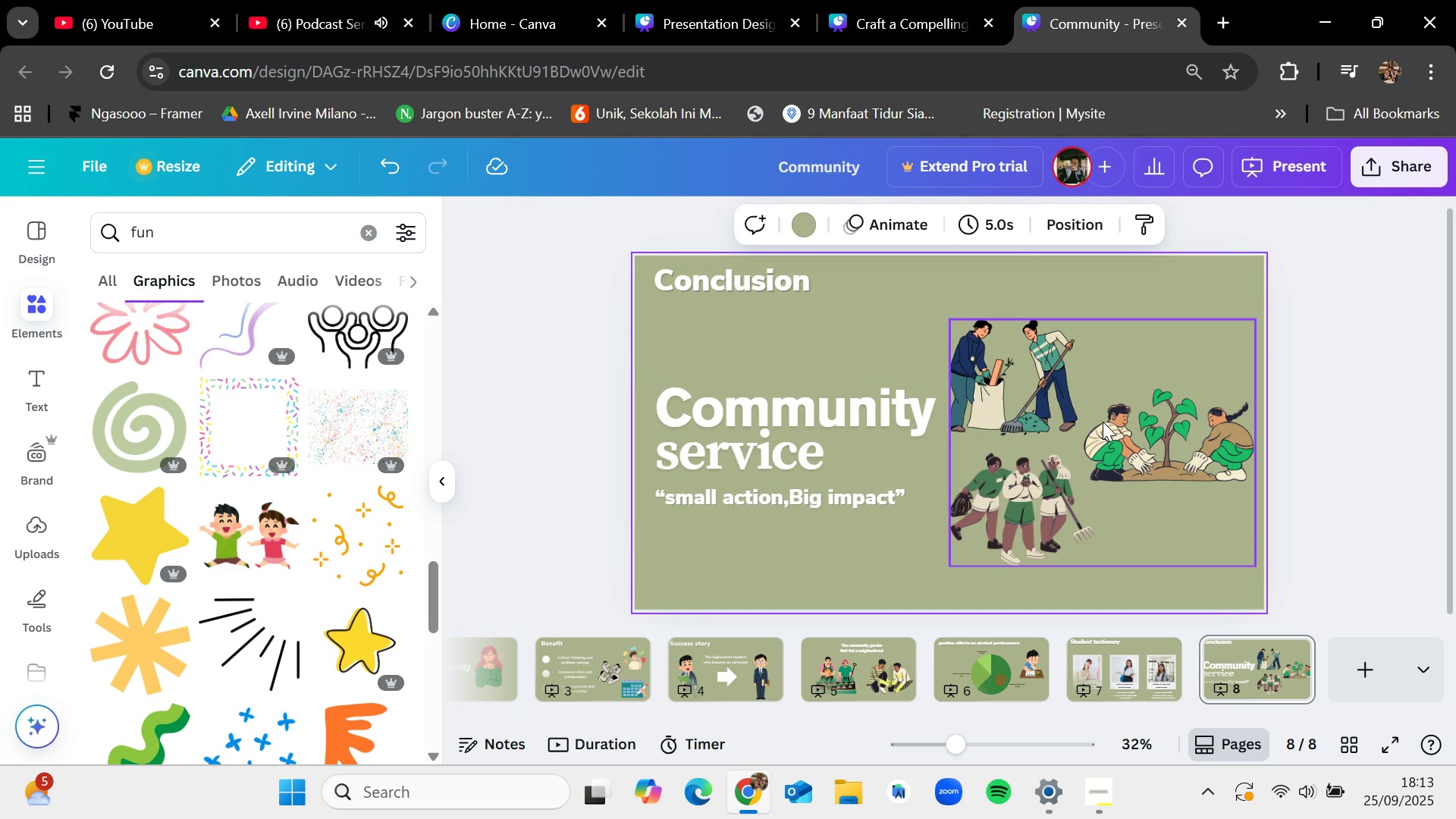 
left_click([1417, 395])
 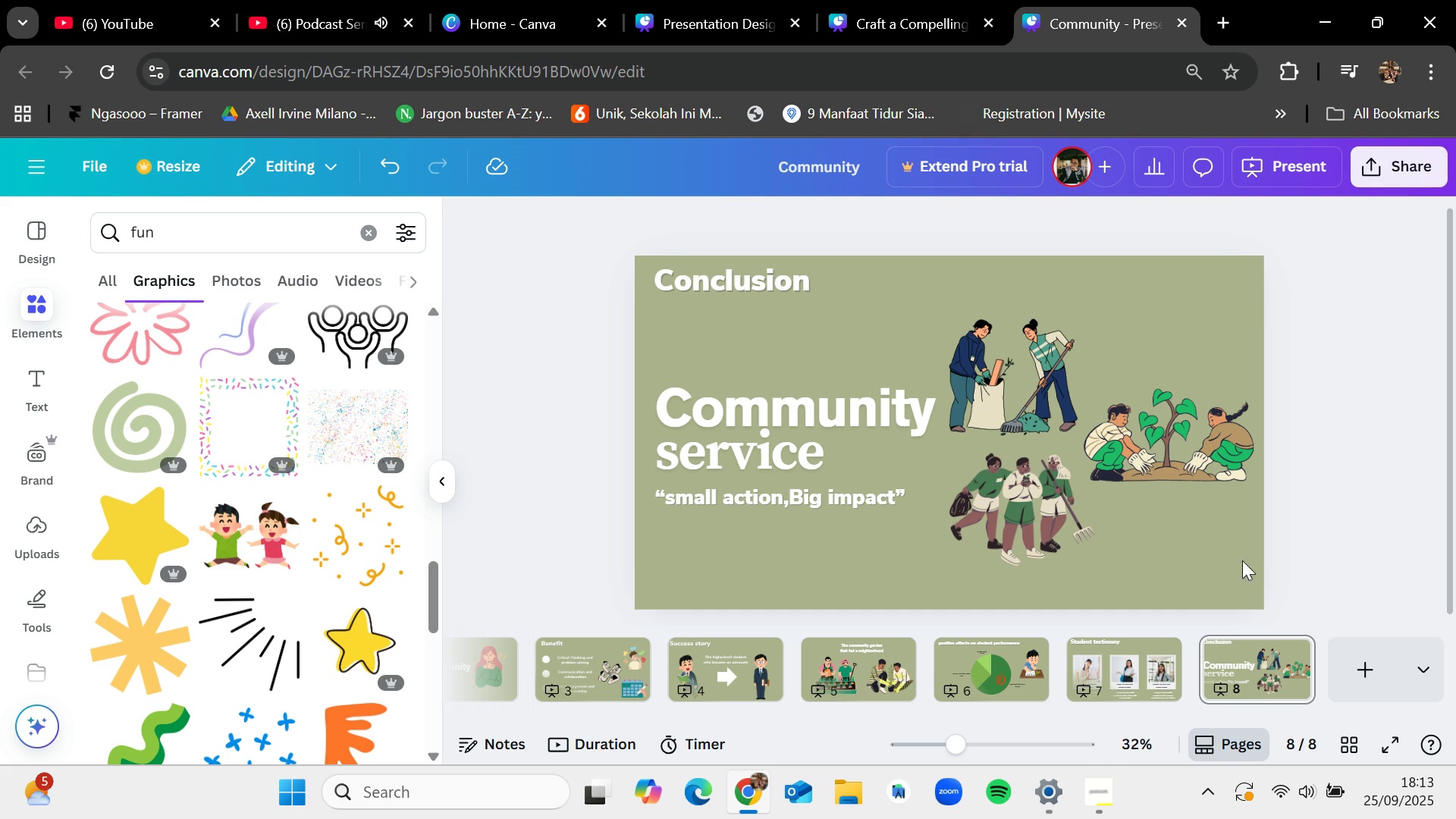 
left_click([1093, 784])
 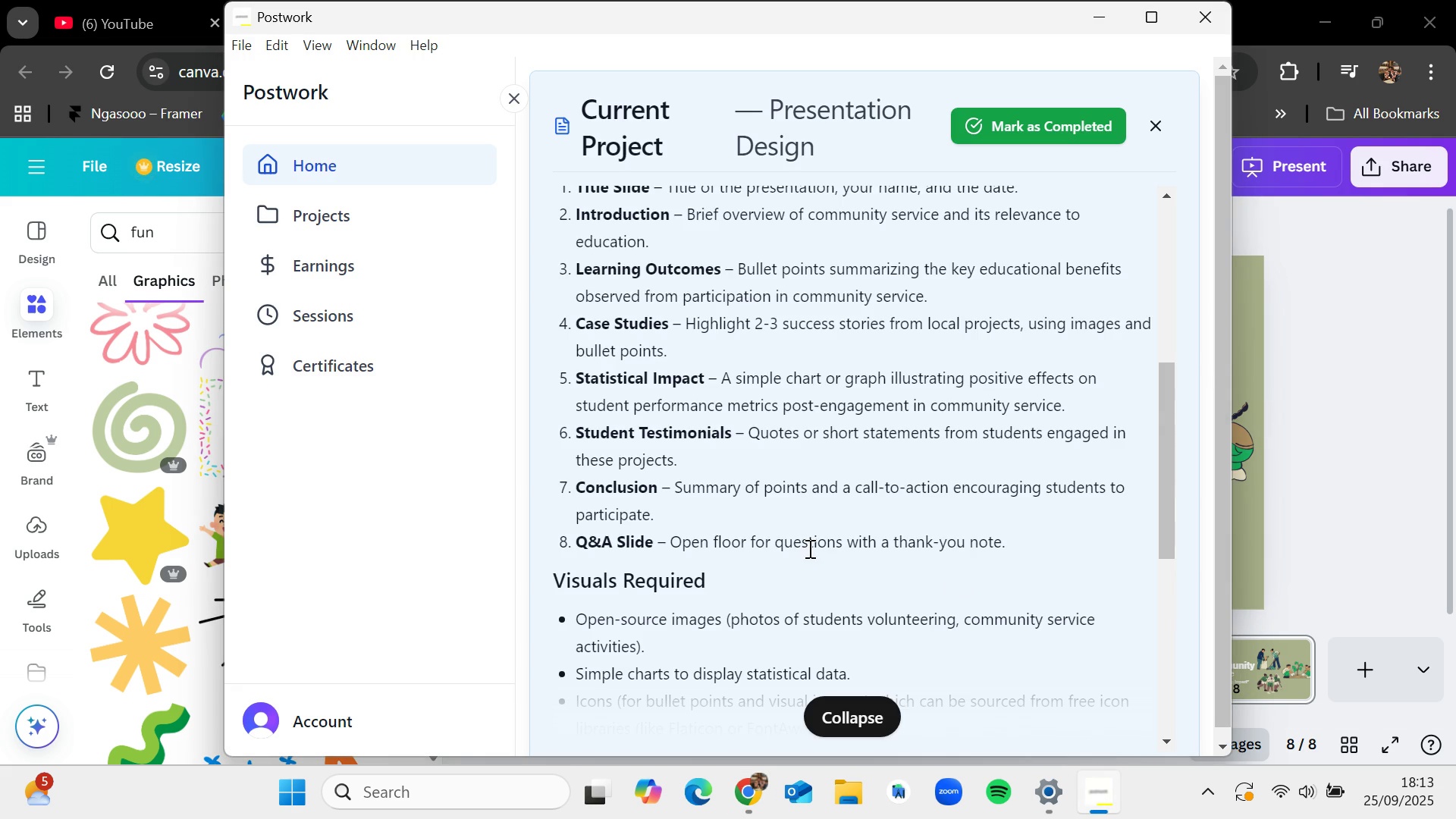 
scroll: coordinate [808, 548], scroll_direction: down, amount: 2.0
 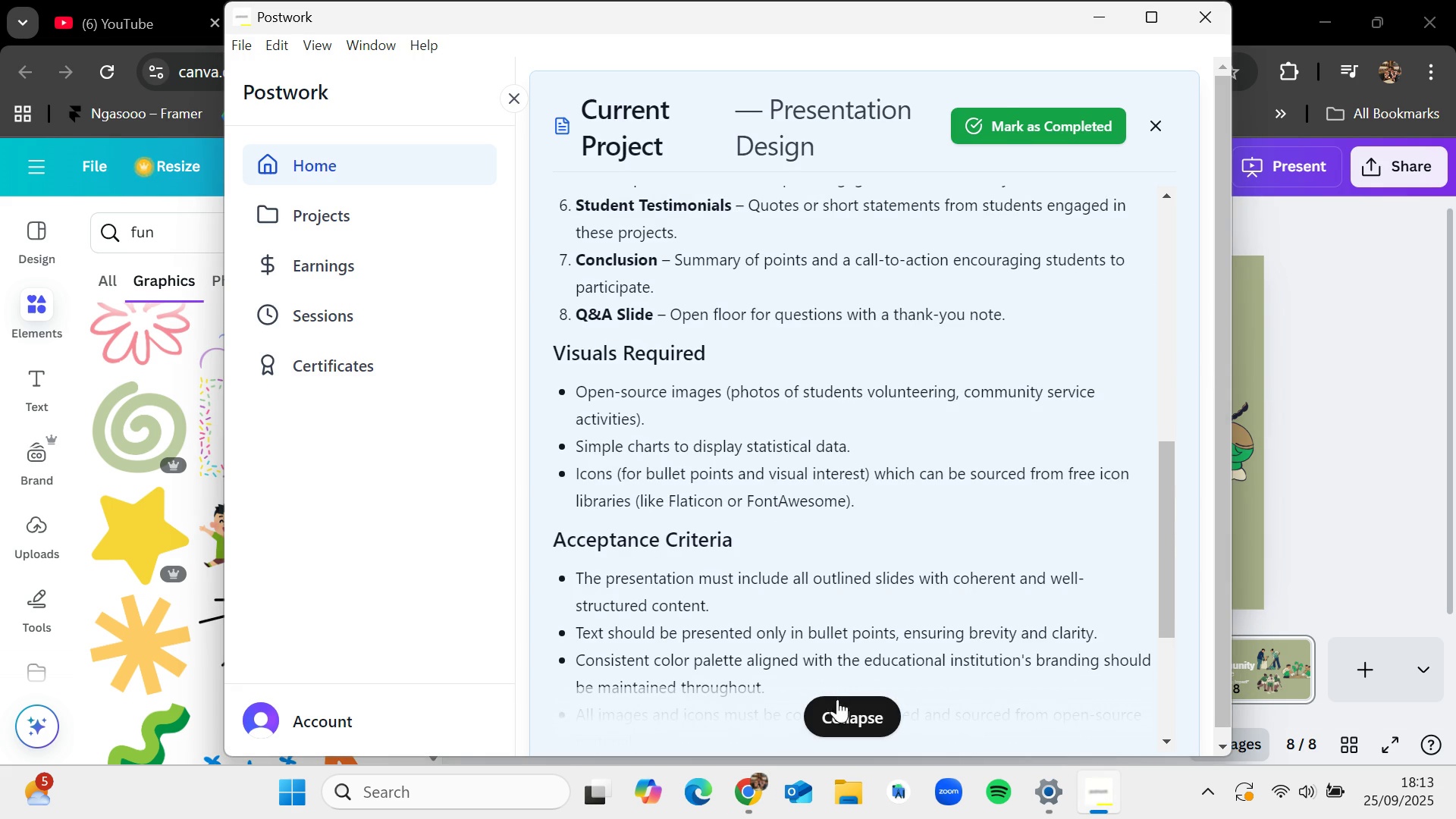 
left_click([841, 704])
 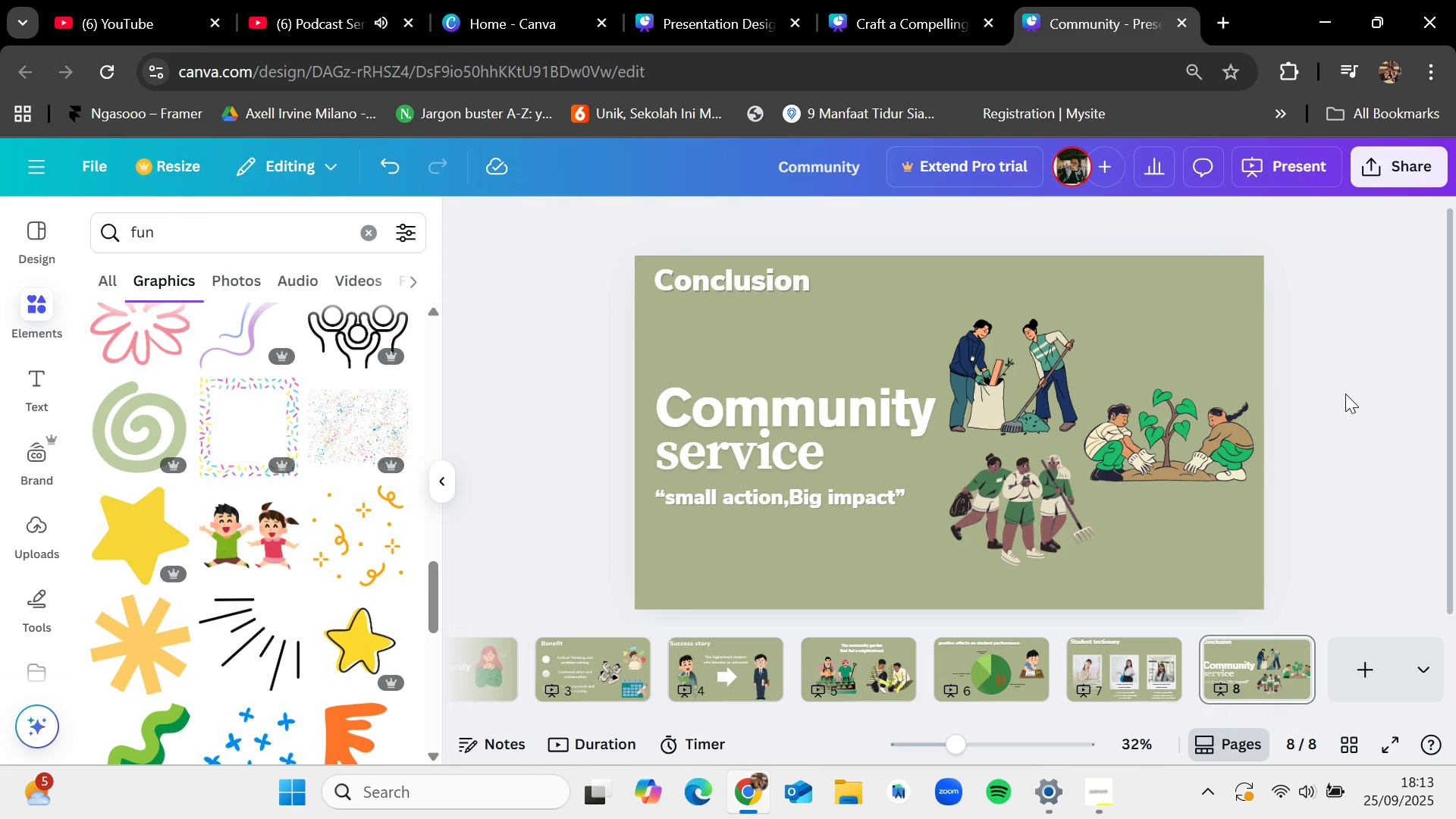 
mouse_move([1367, 660])
 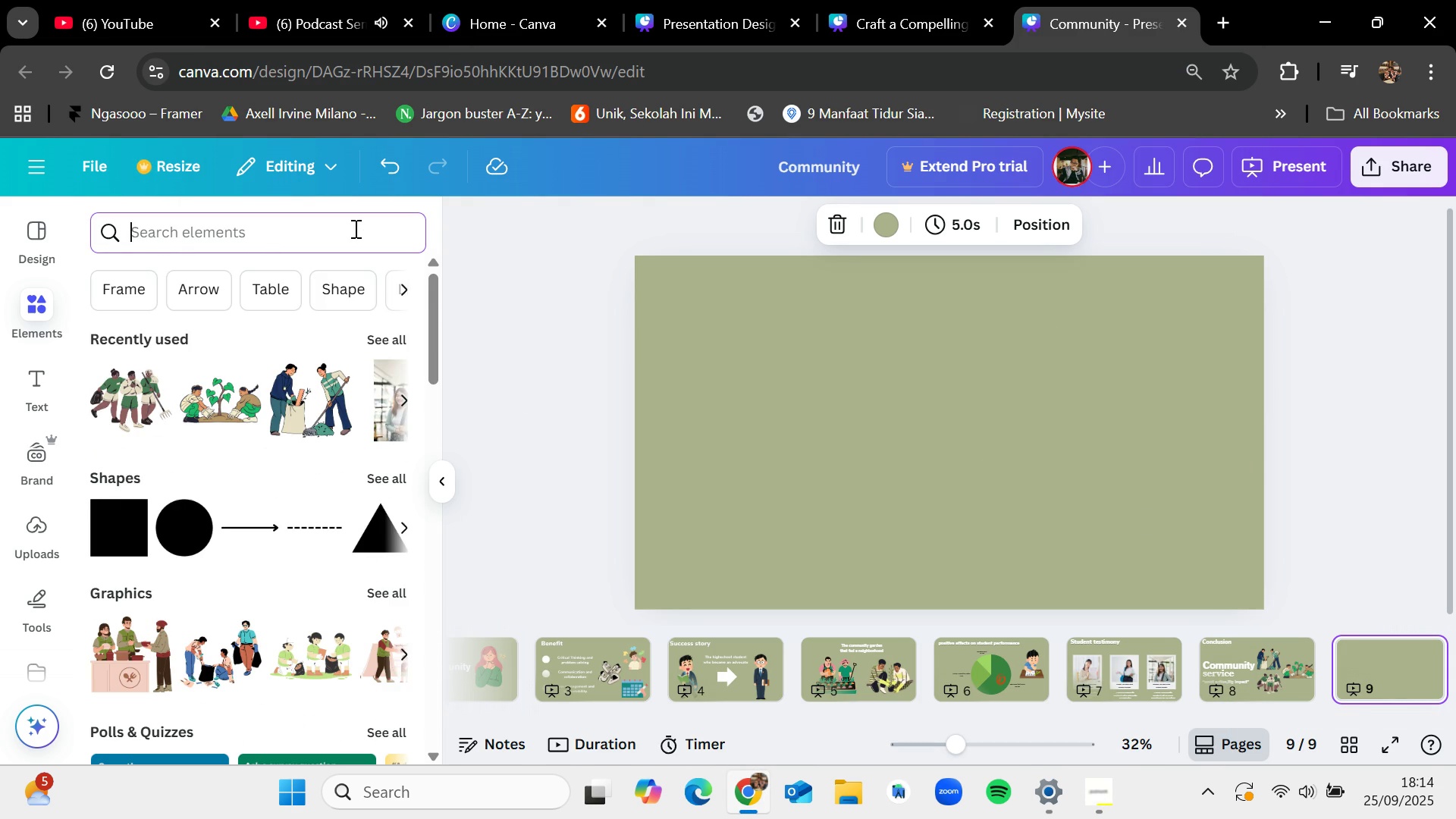 
type(qna)
 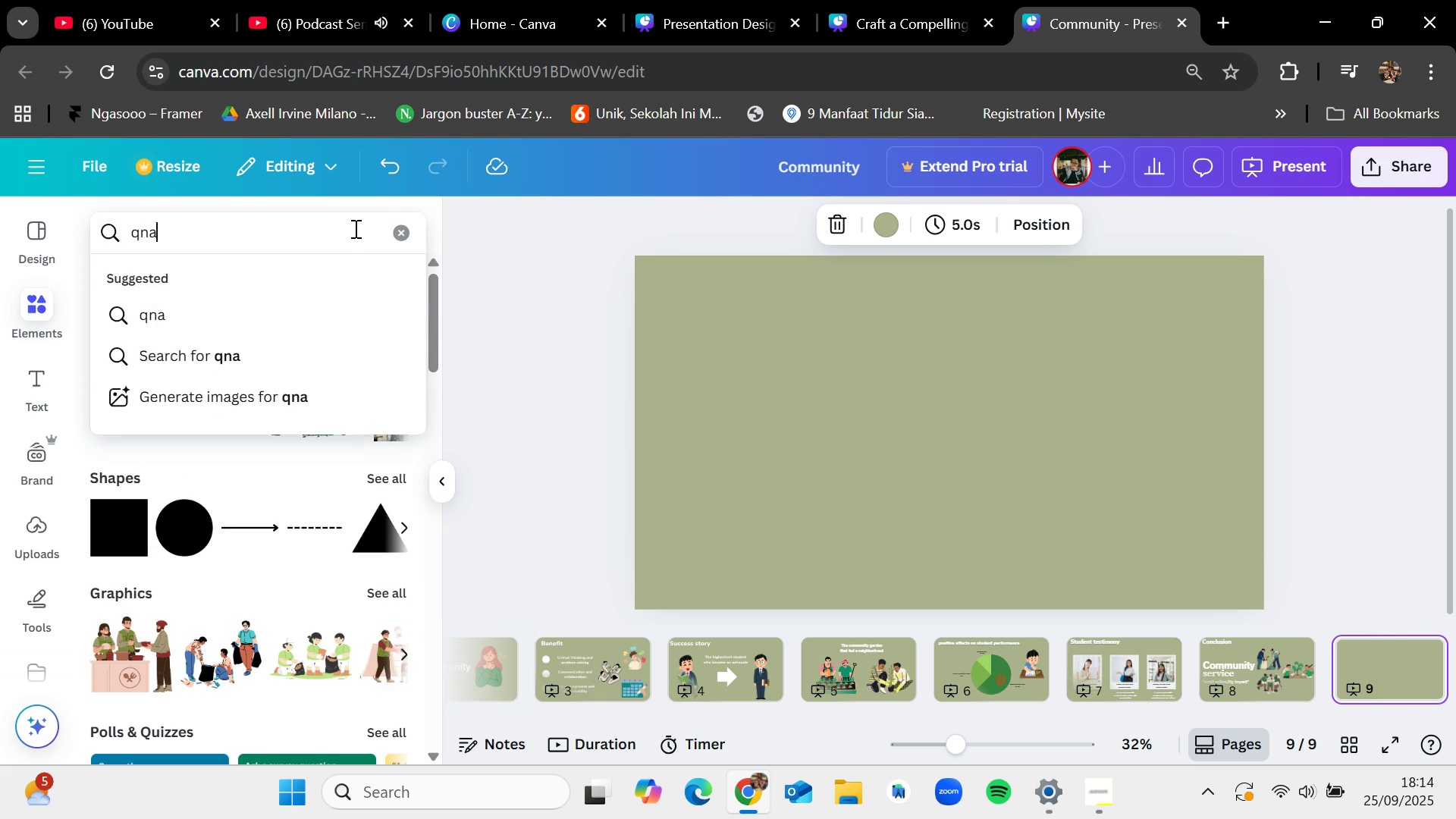 
key(Enter)
 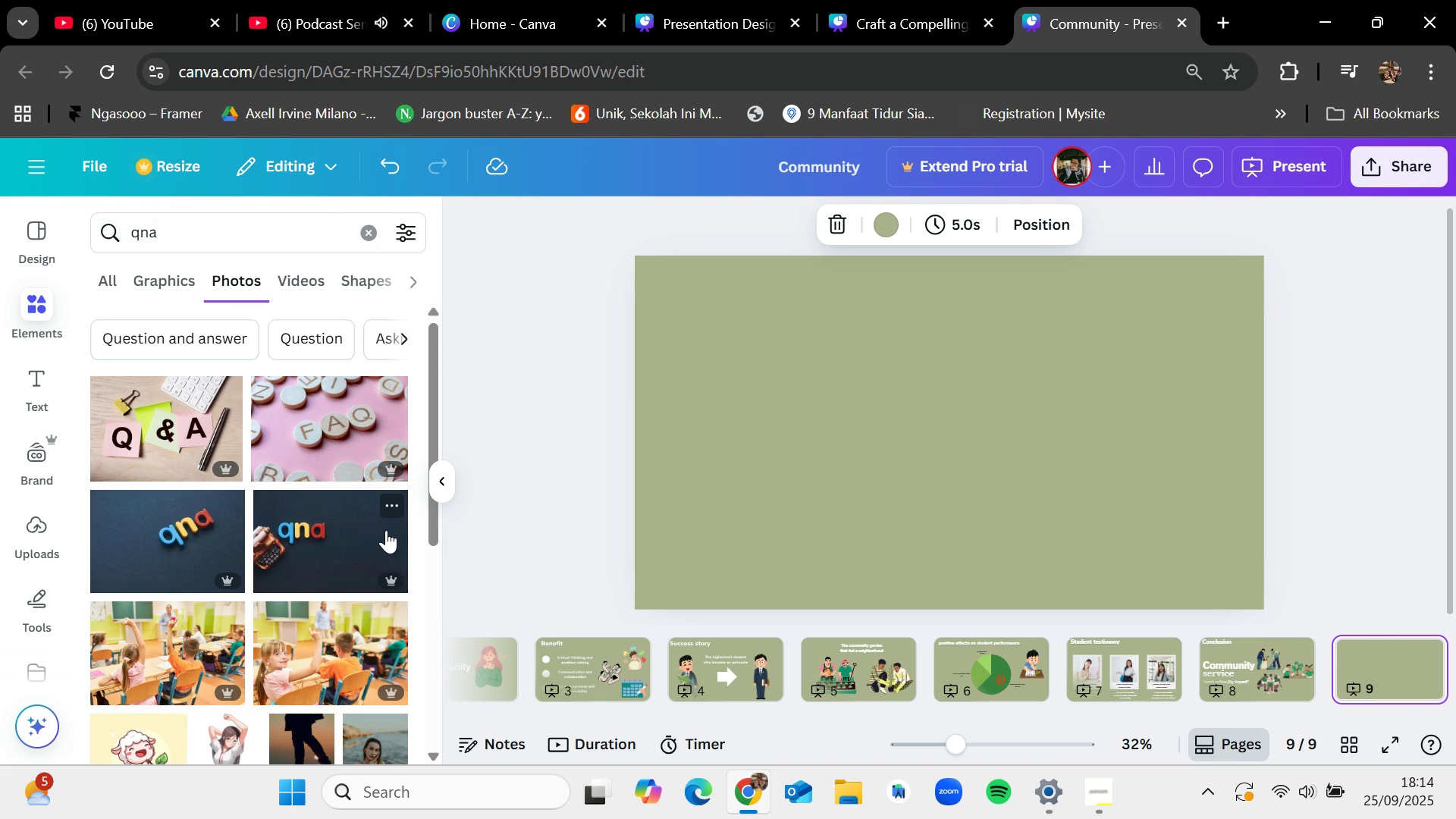 
wait(7.88)
 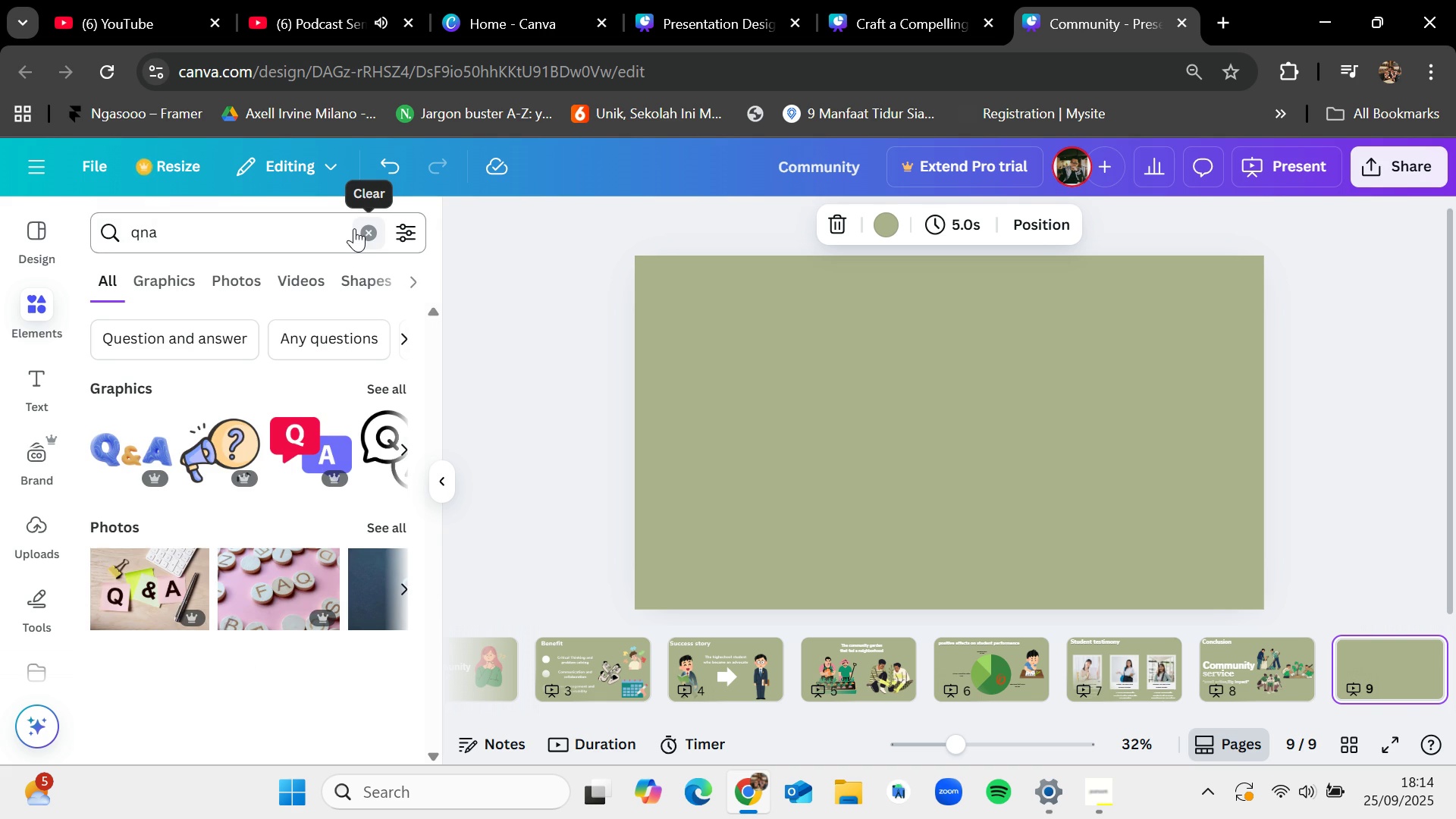 
scroll: coordinate [382, 531], scroll_direction: down, amount: 6.0
 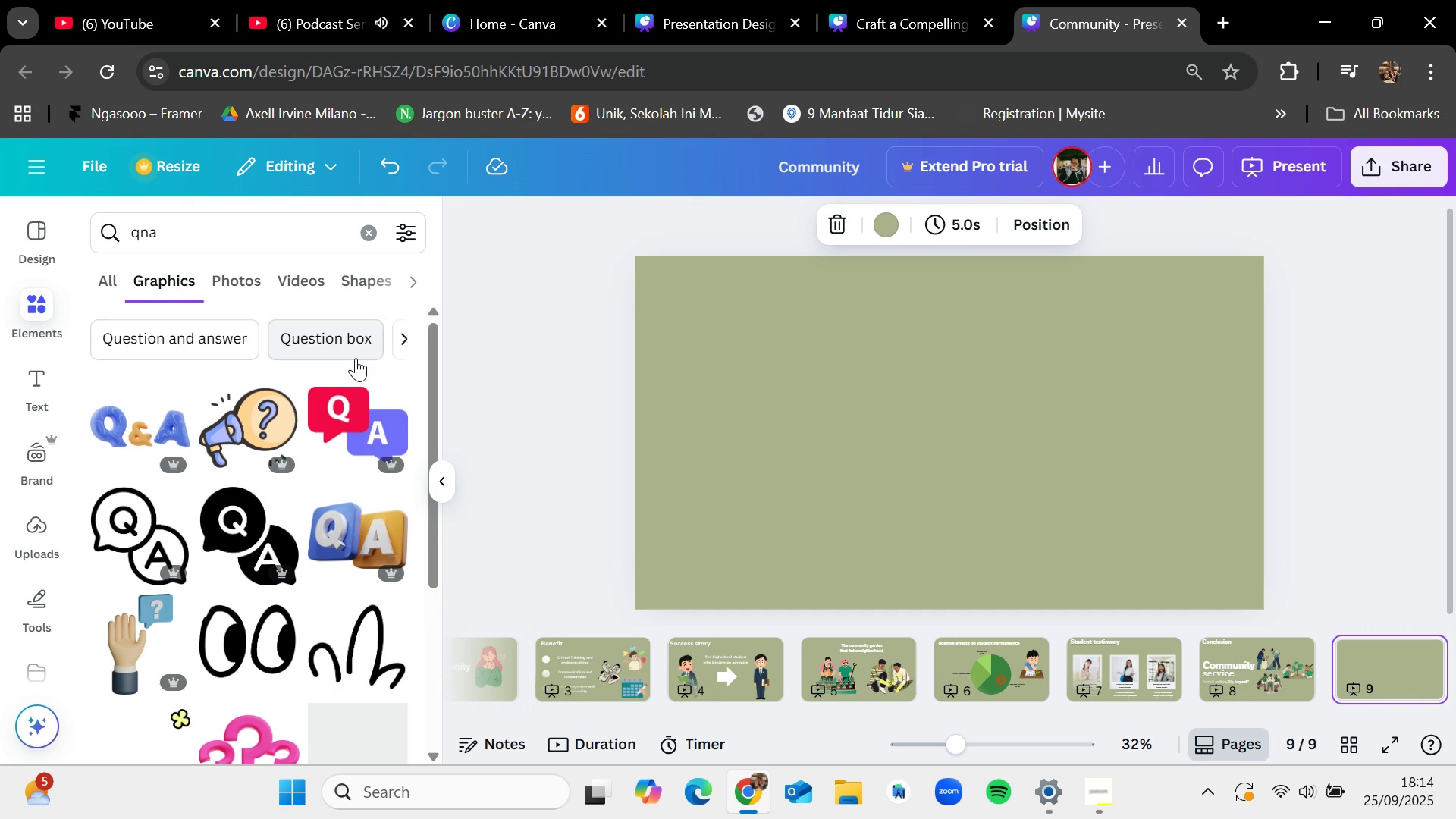 
mouse_move([295, 587])
 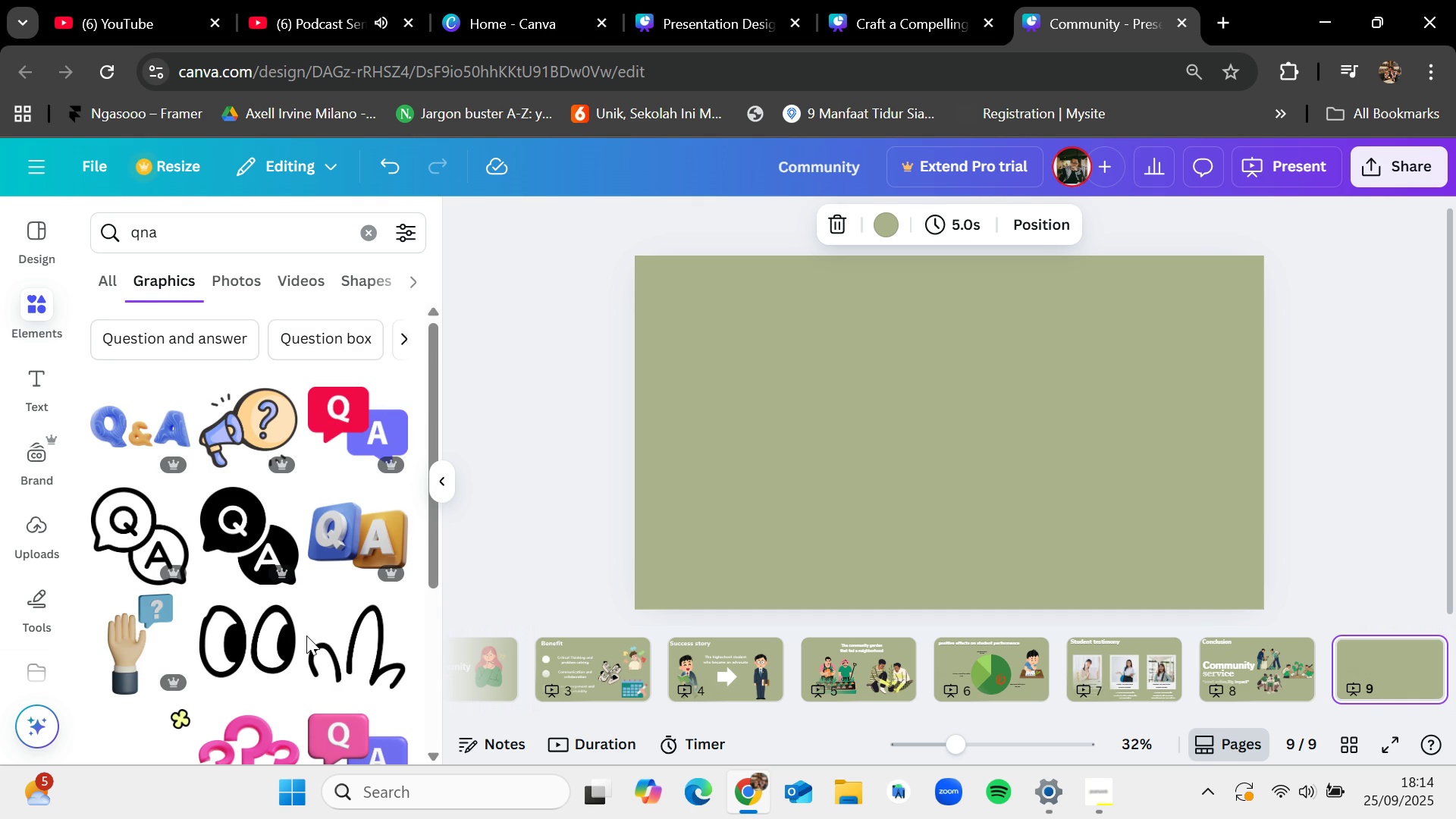 
scroll: coordinate [280, 663], scroll_direction: down, amount: 8.0
 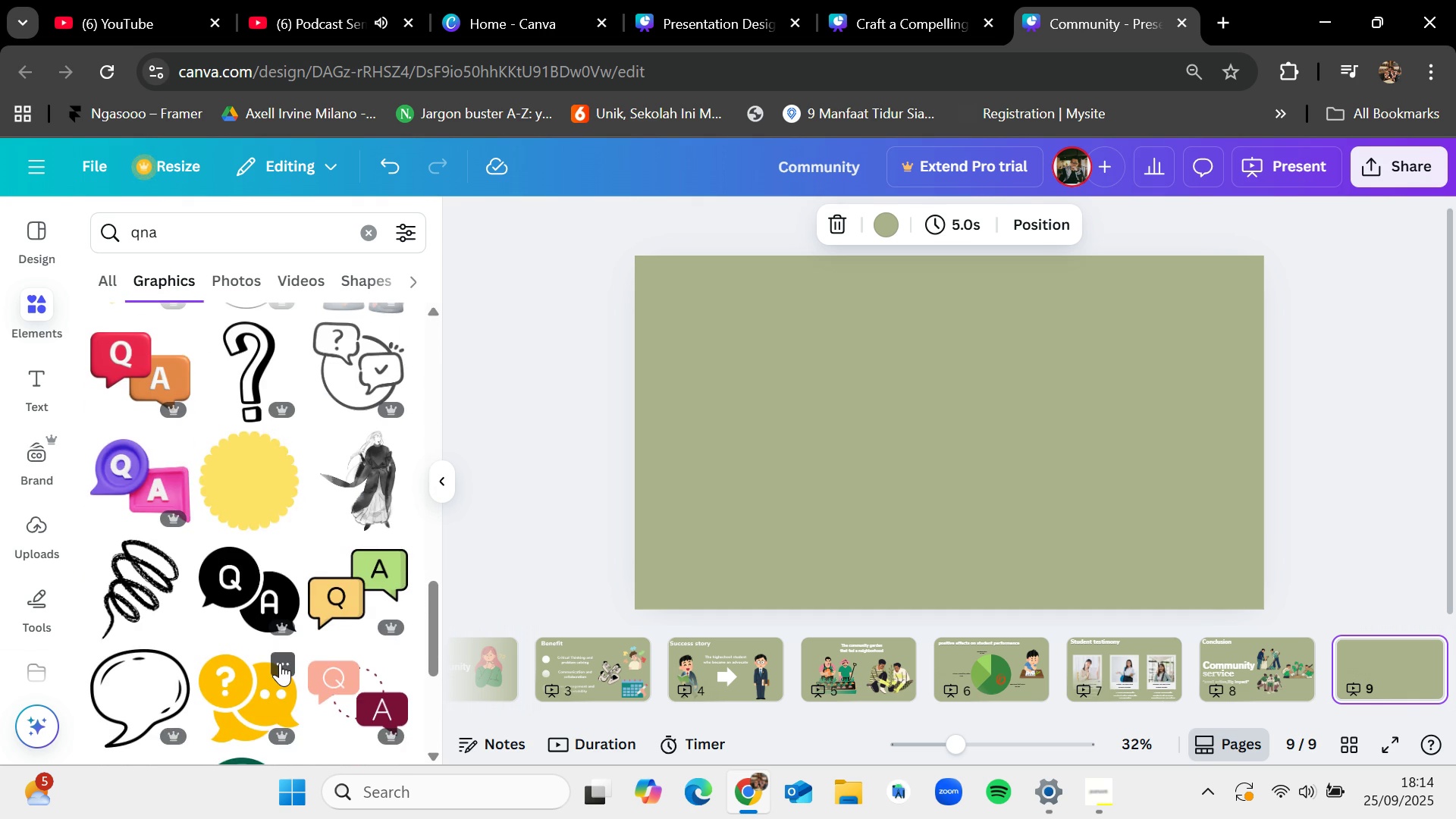 
scroll: coordinate [281, 663], scroll_direction: up, amount: 1.0
 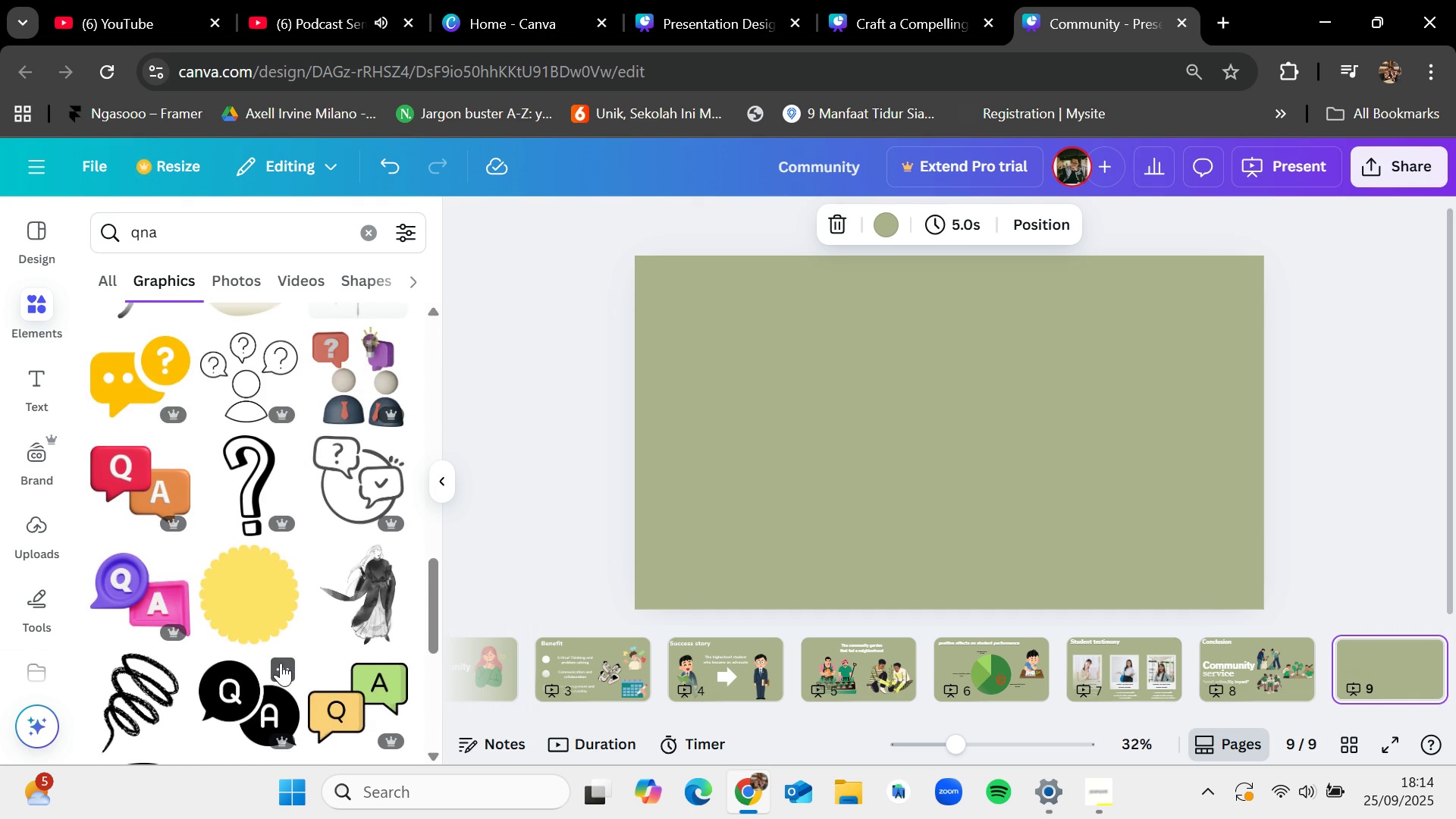 
scroll: coordinate [282, 663], scroll_direction: down, amount: 6.0
 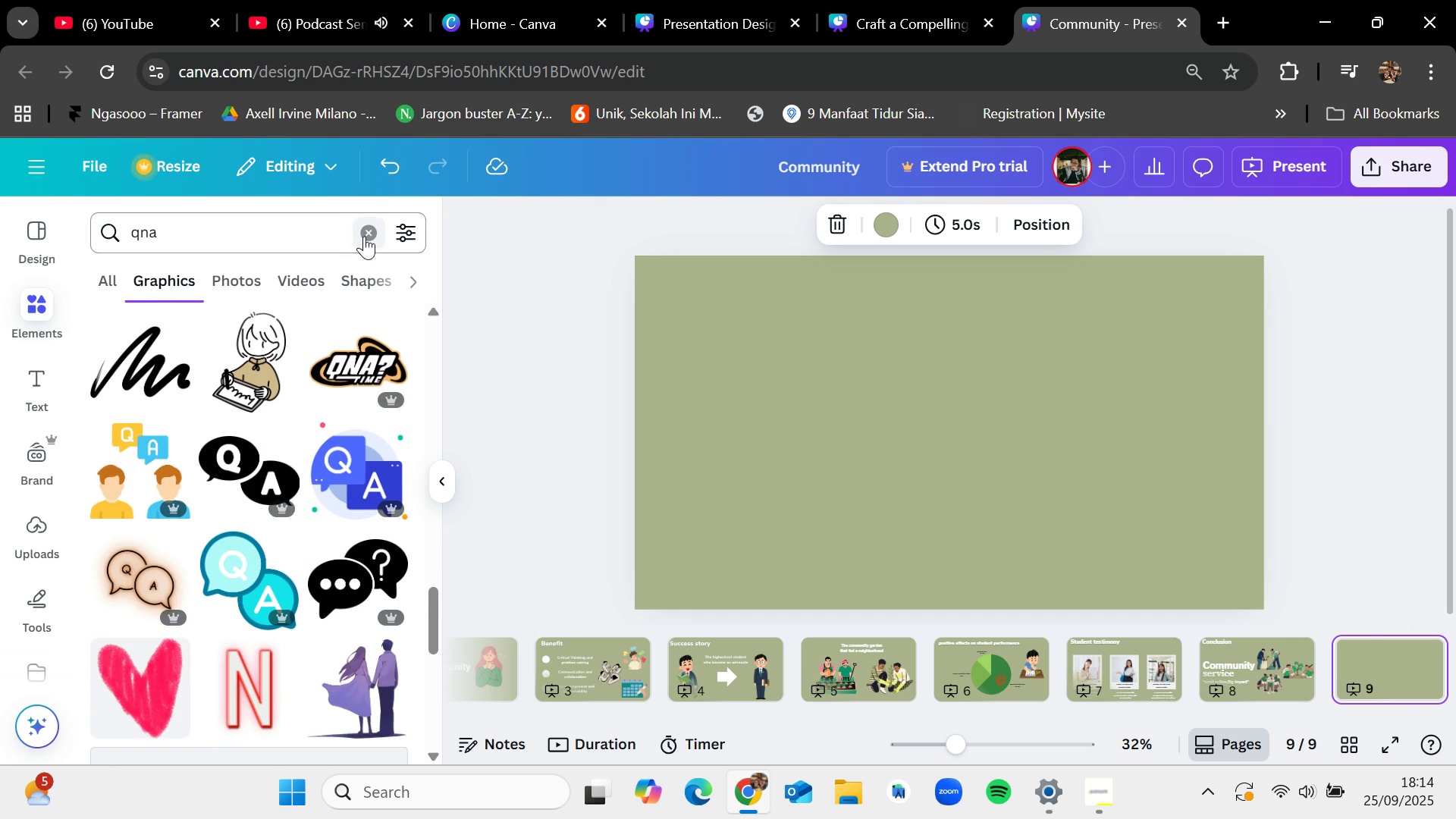 
left_click([366, 237])
 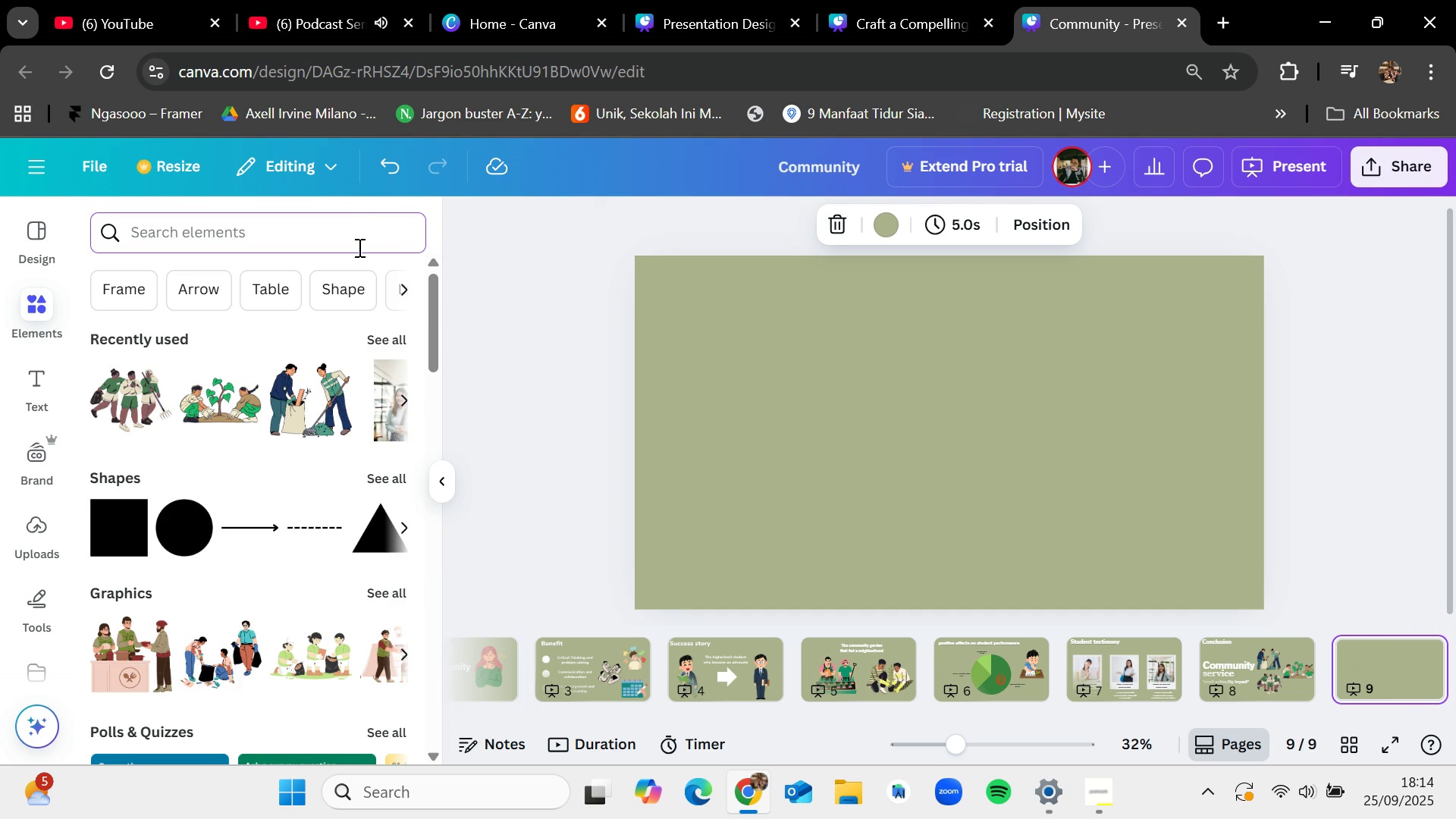 
type(question)
 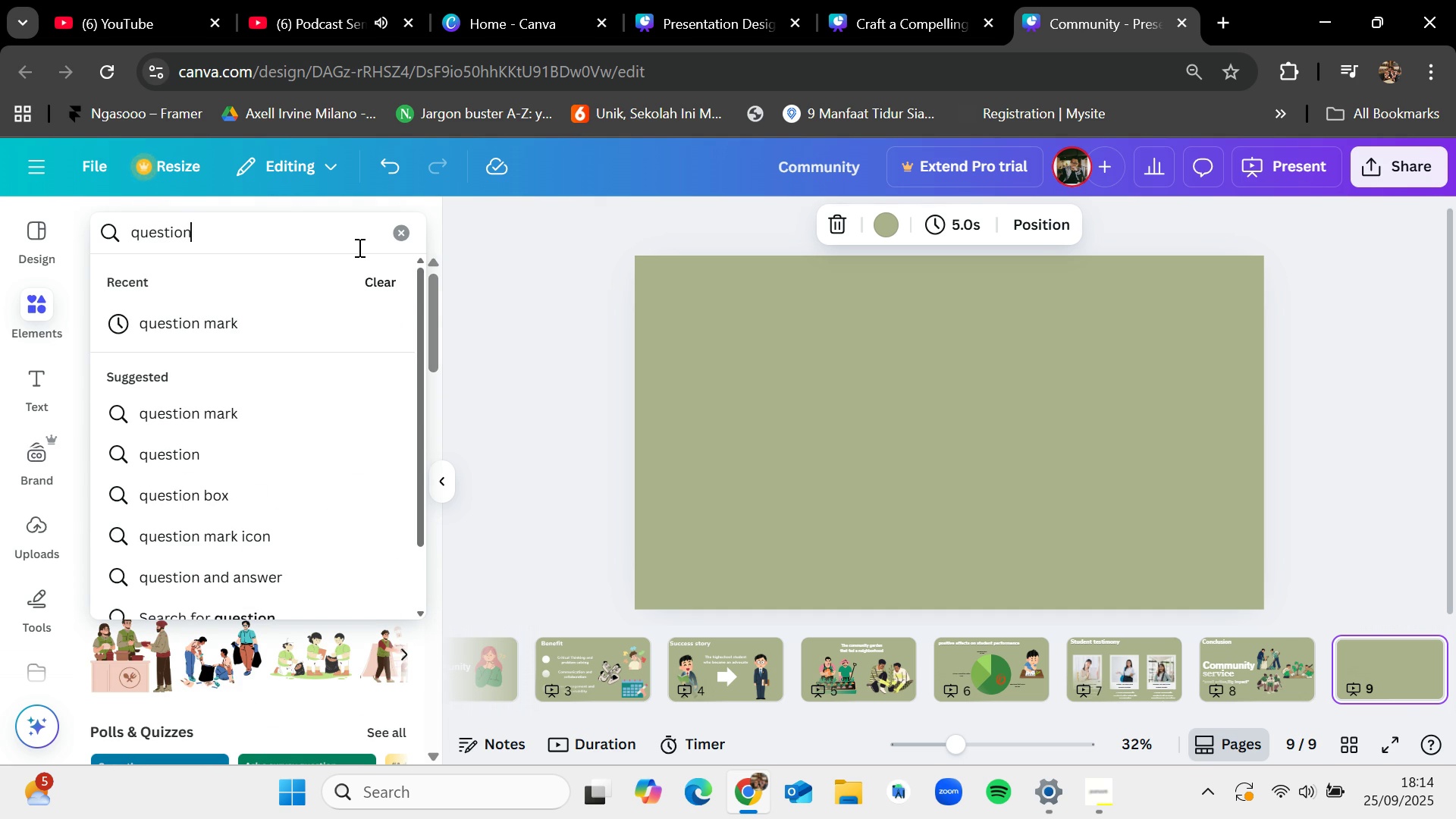 
key(Enter)
 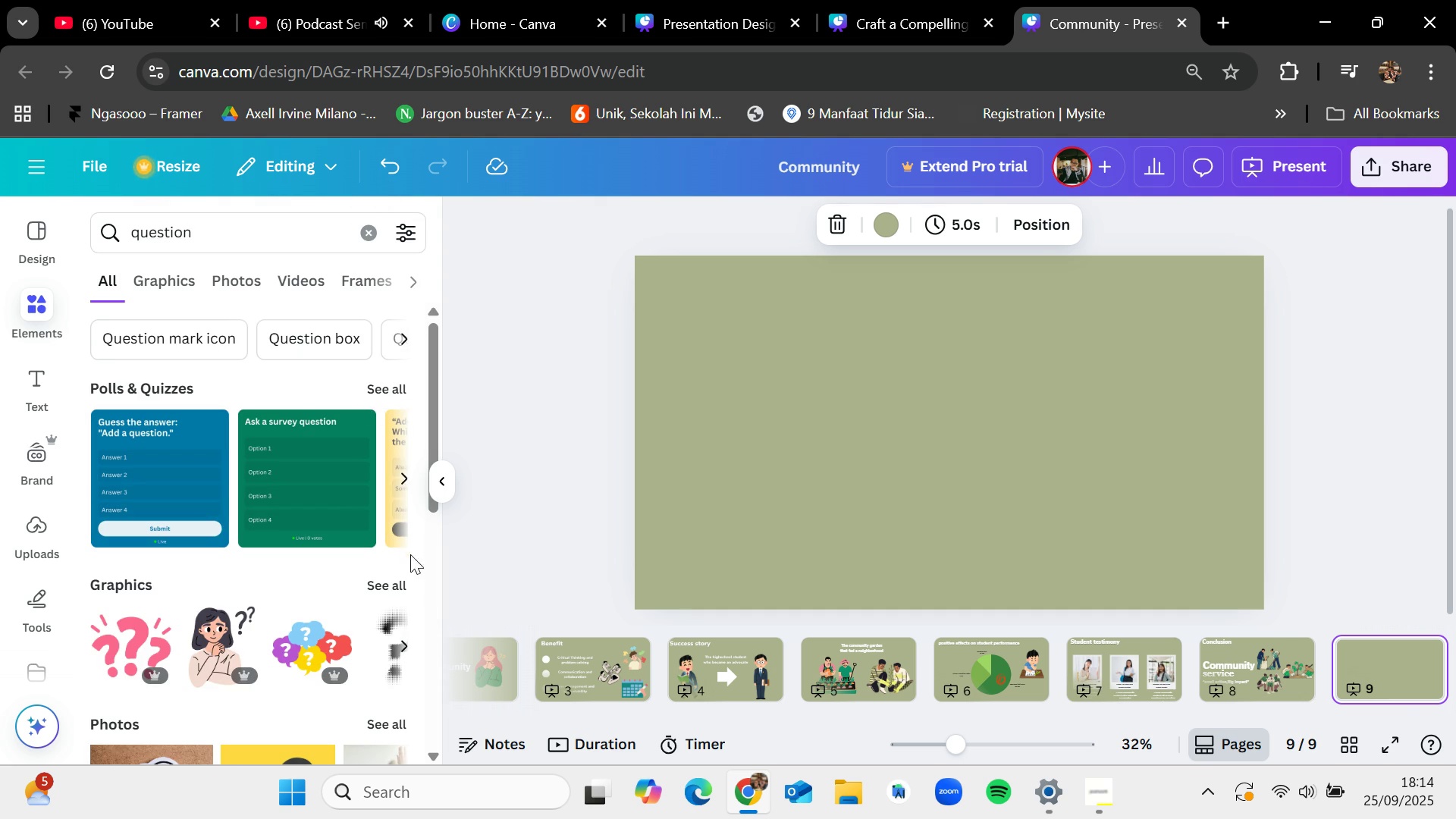 
left_click([392, 583])
 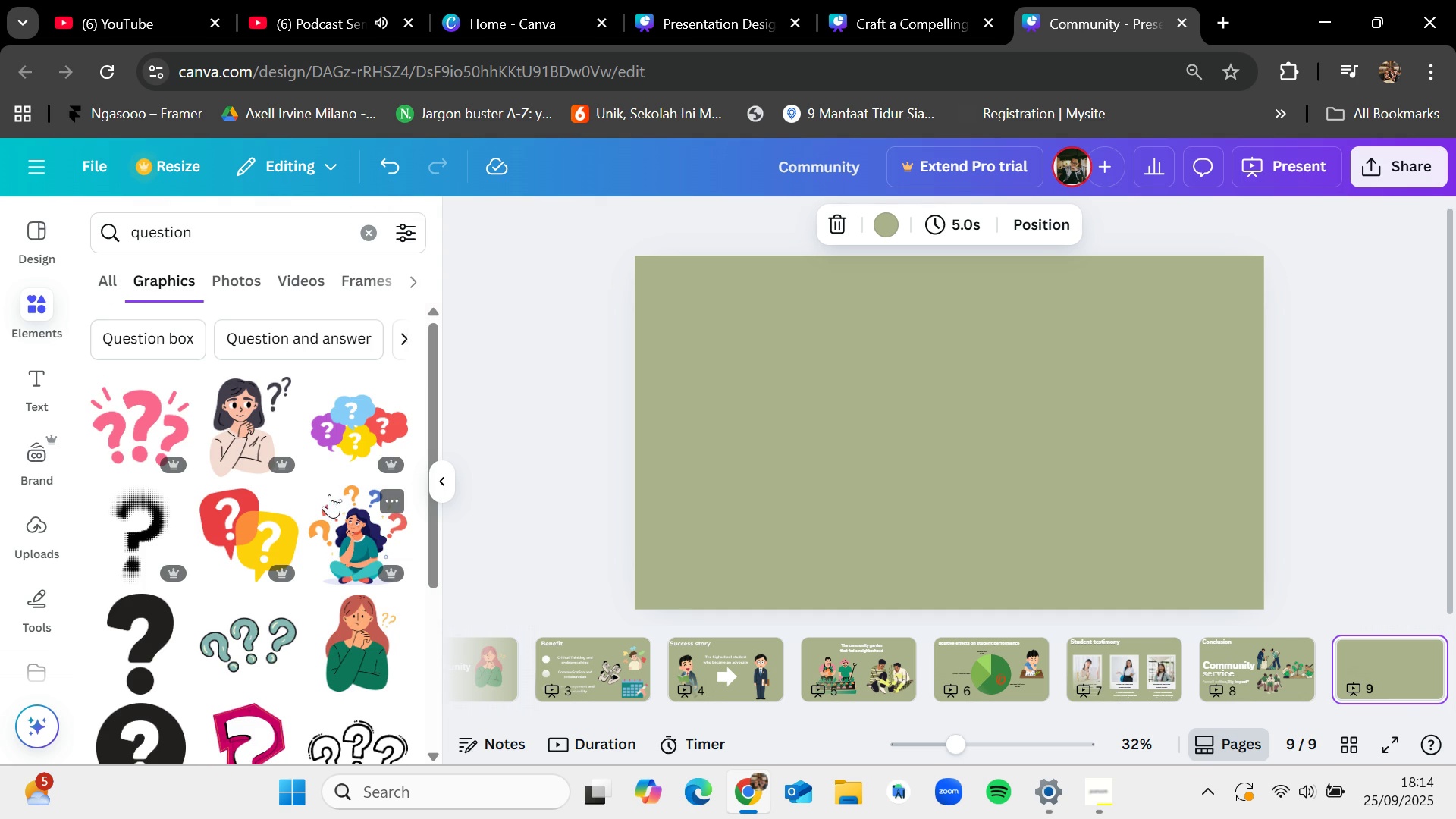 
scroll: coordinate [281, 544], scroll_direction: down, amount: 4.0
 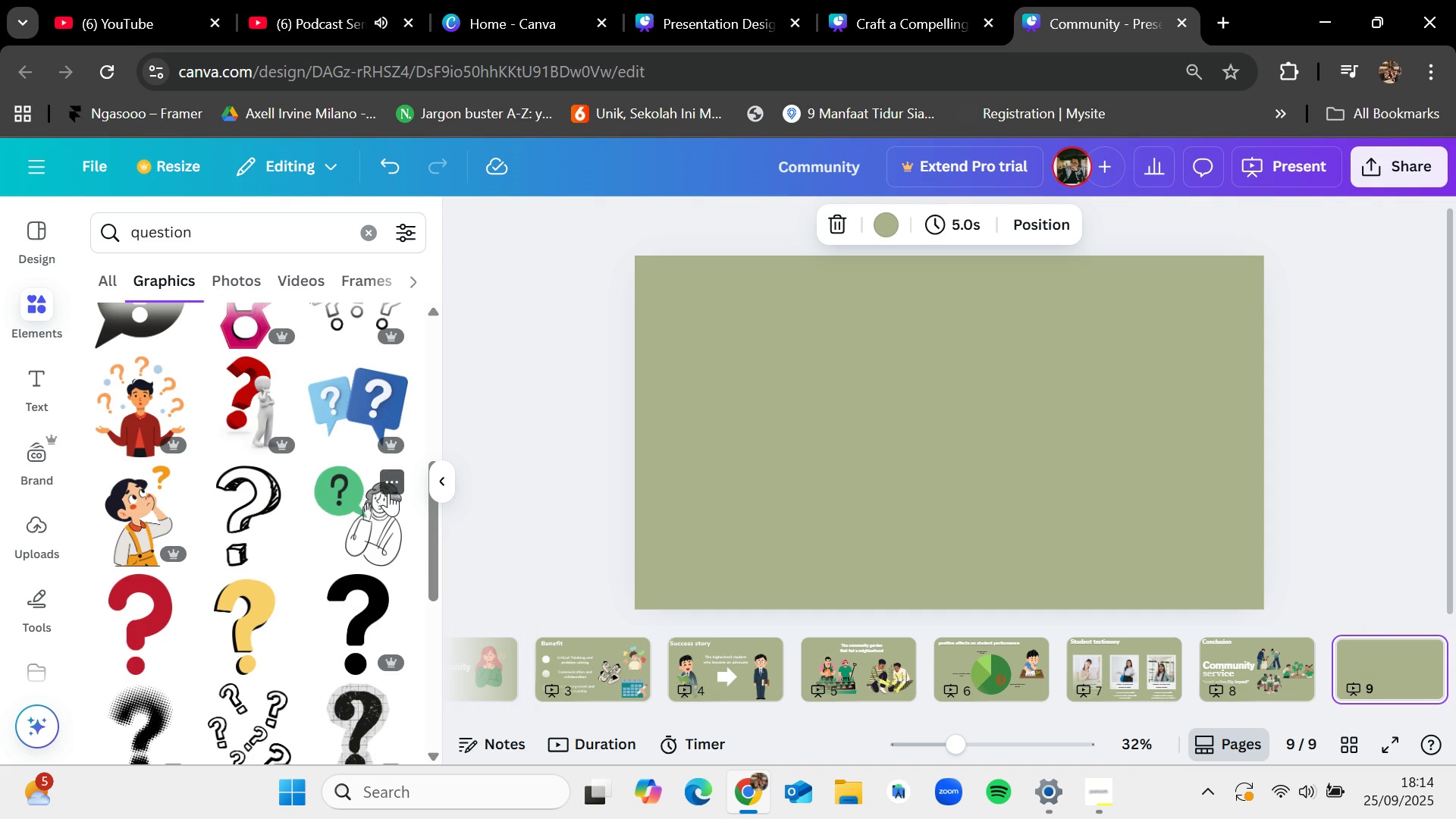 
left_click_drag(start_coordinate=[374, 513], to_coordinate=[968, 406])
 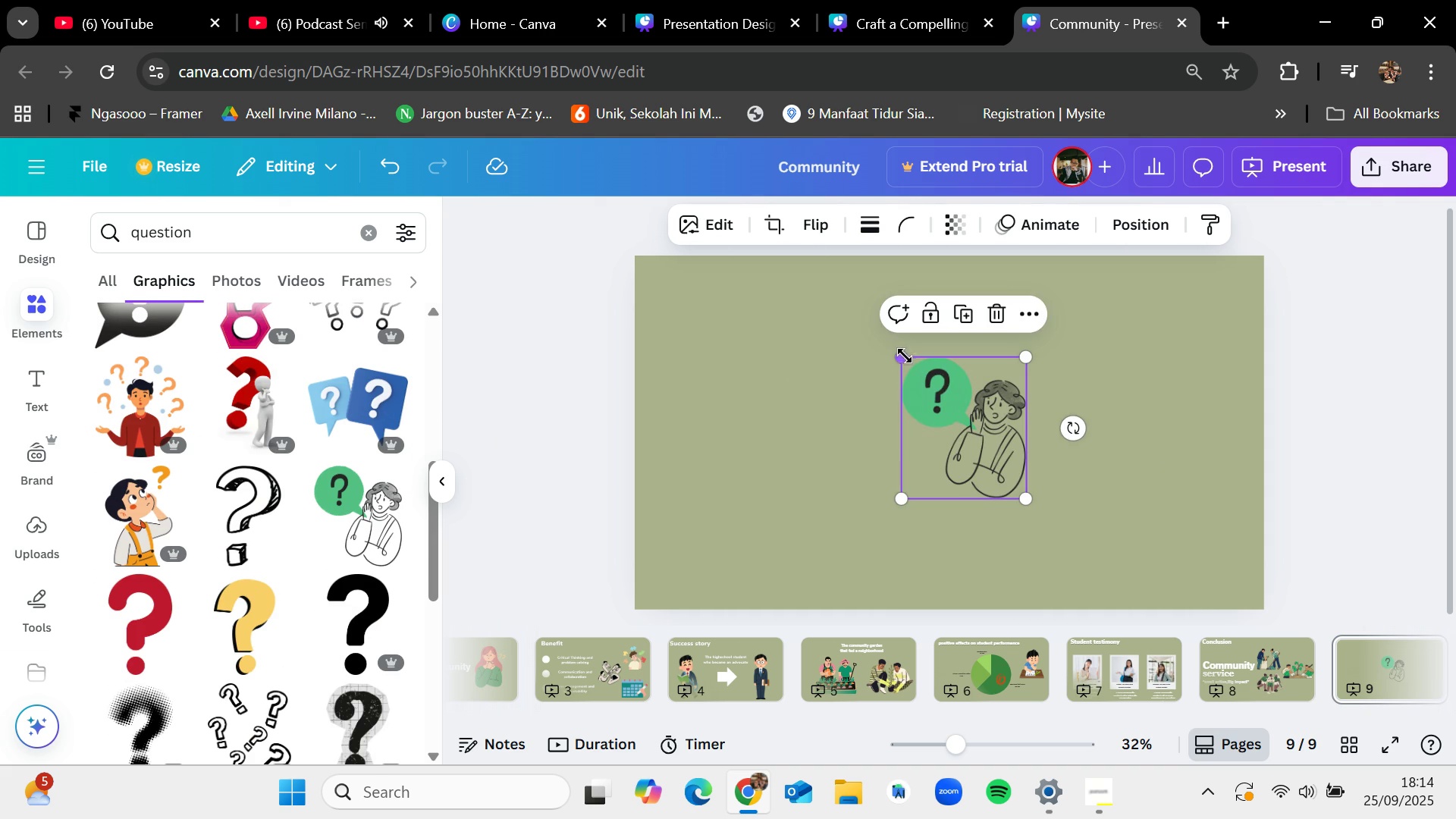 
left_click_drag(start_coordinate=[903, 354], to_coordinate=[786, 315])
 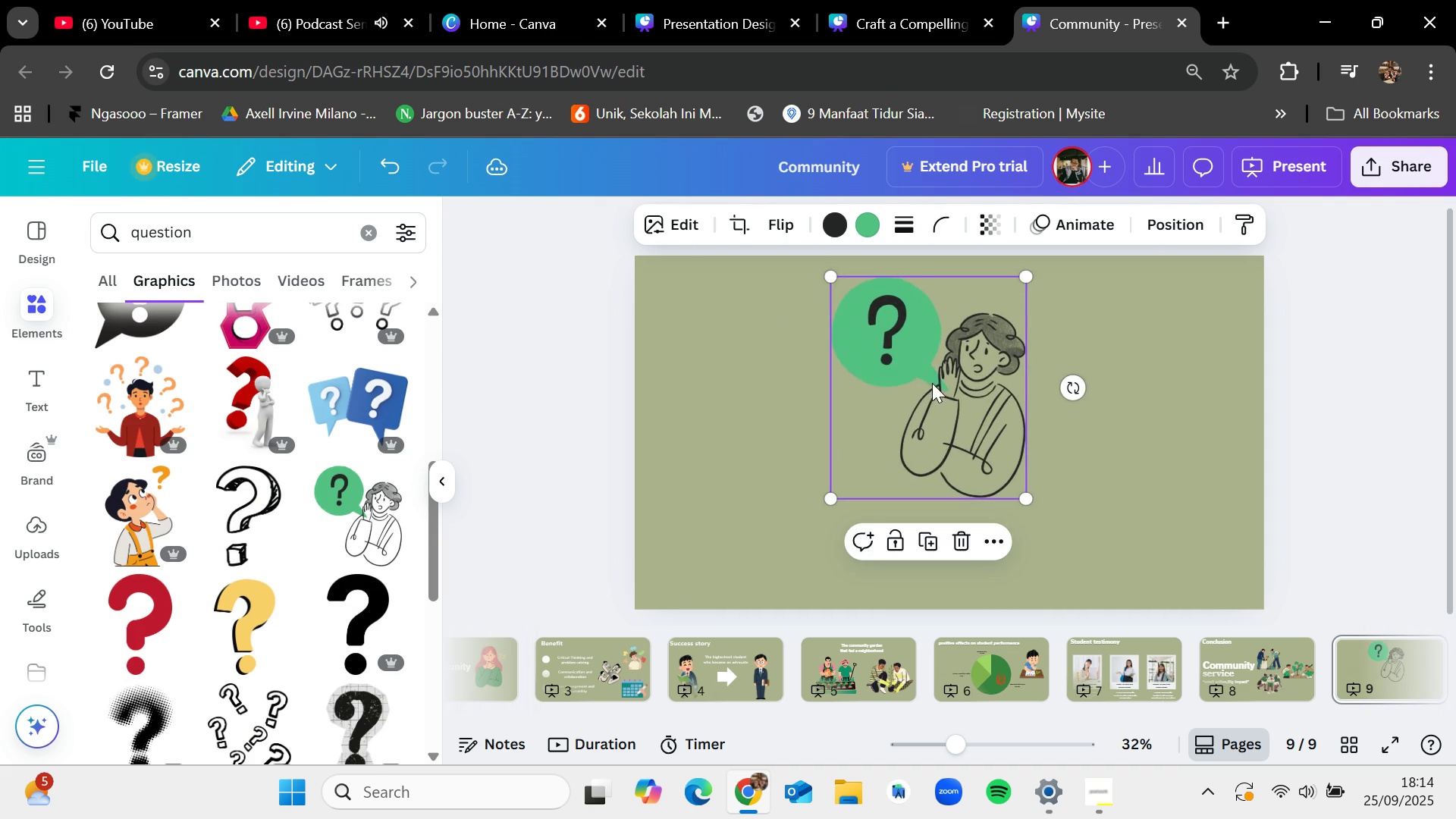 
left_click_drag(start_coordinate=[935, 384], to_coordinate=[1034, 431])
 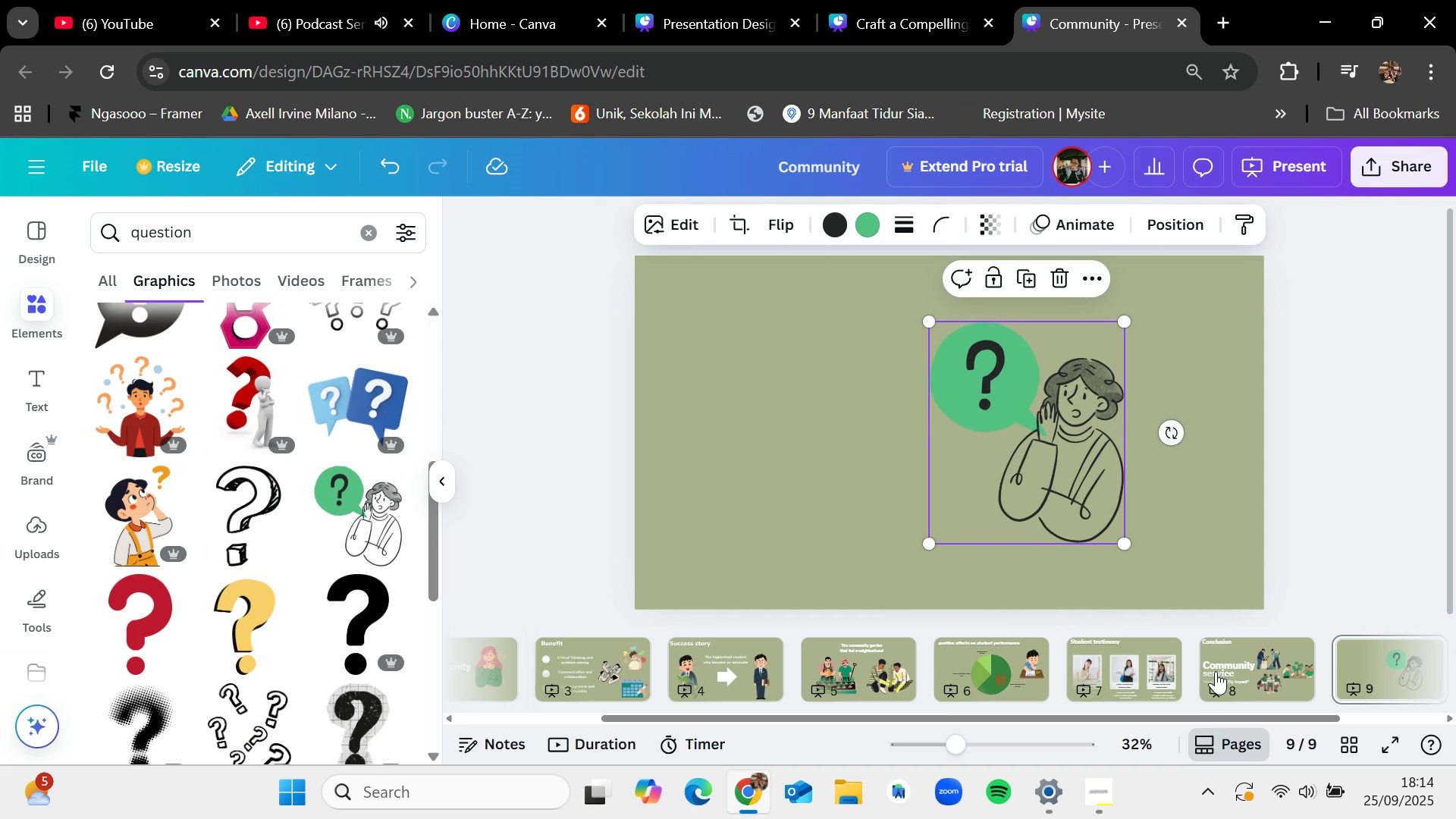 
left_click([1216, 671])
 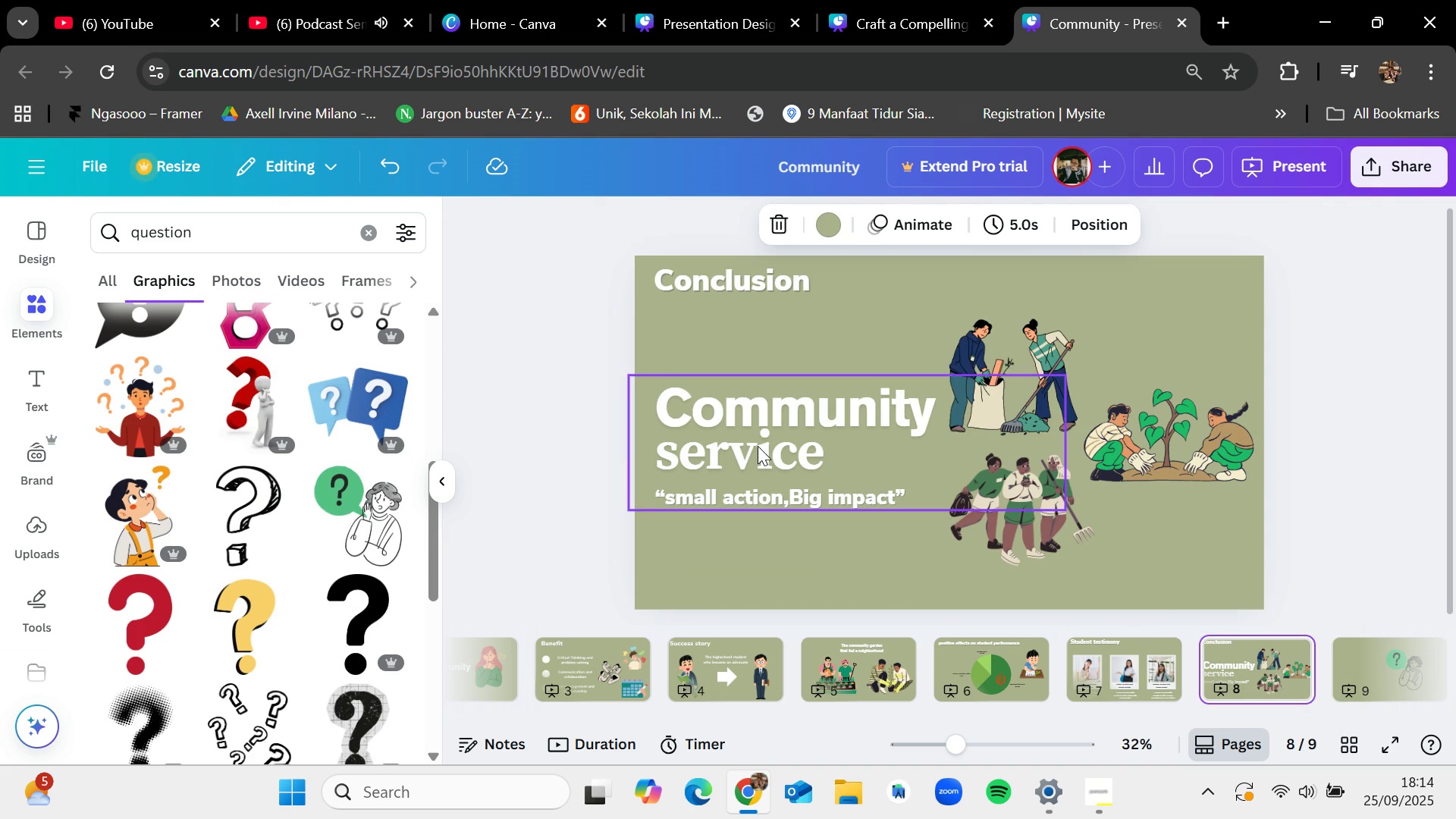 
left_click([757, 445])
 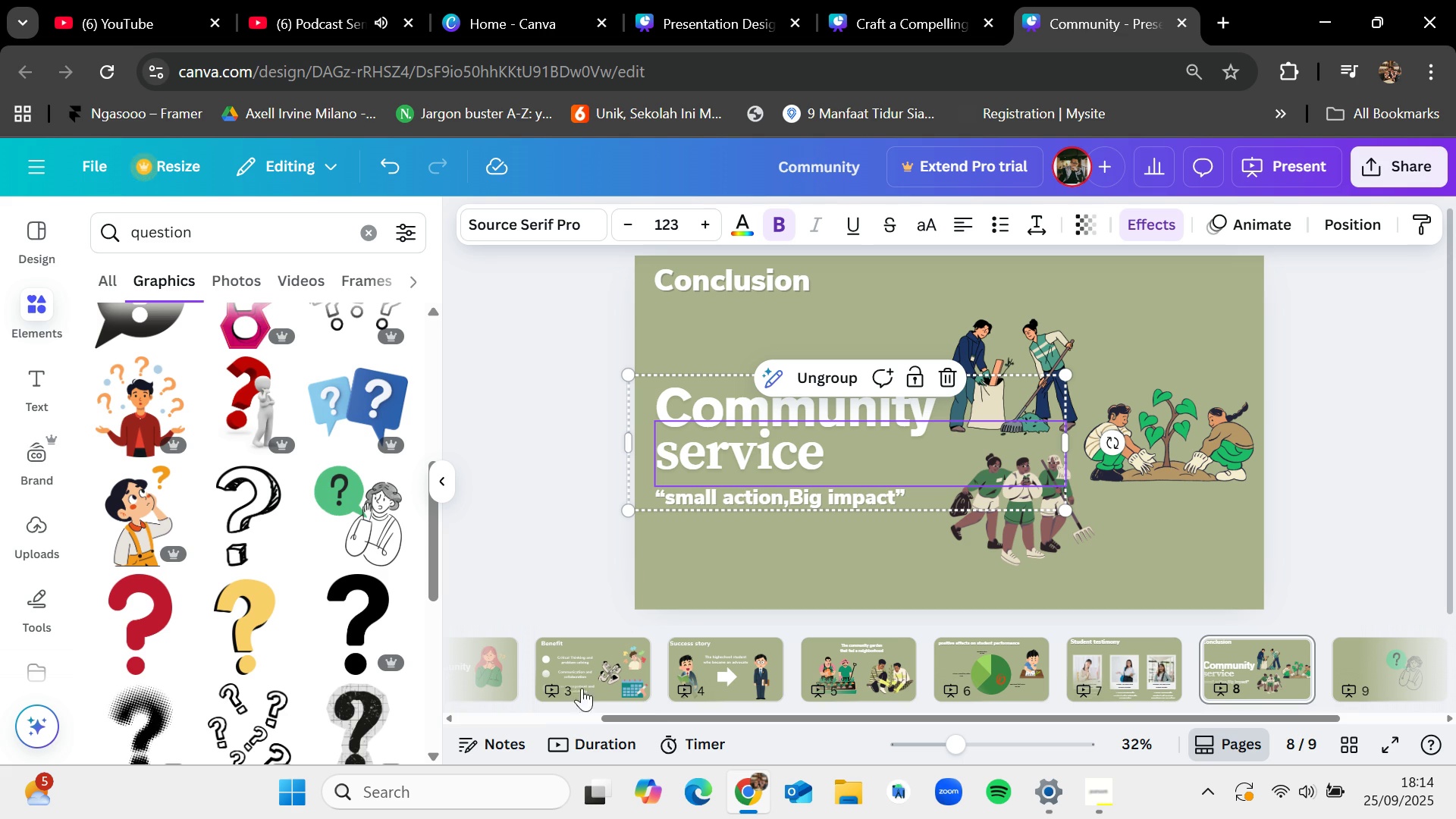 
left_click_drag(start_coordinate=[652, 717], to_coordinate=[492, 721])
 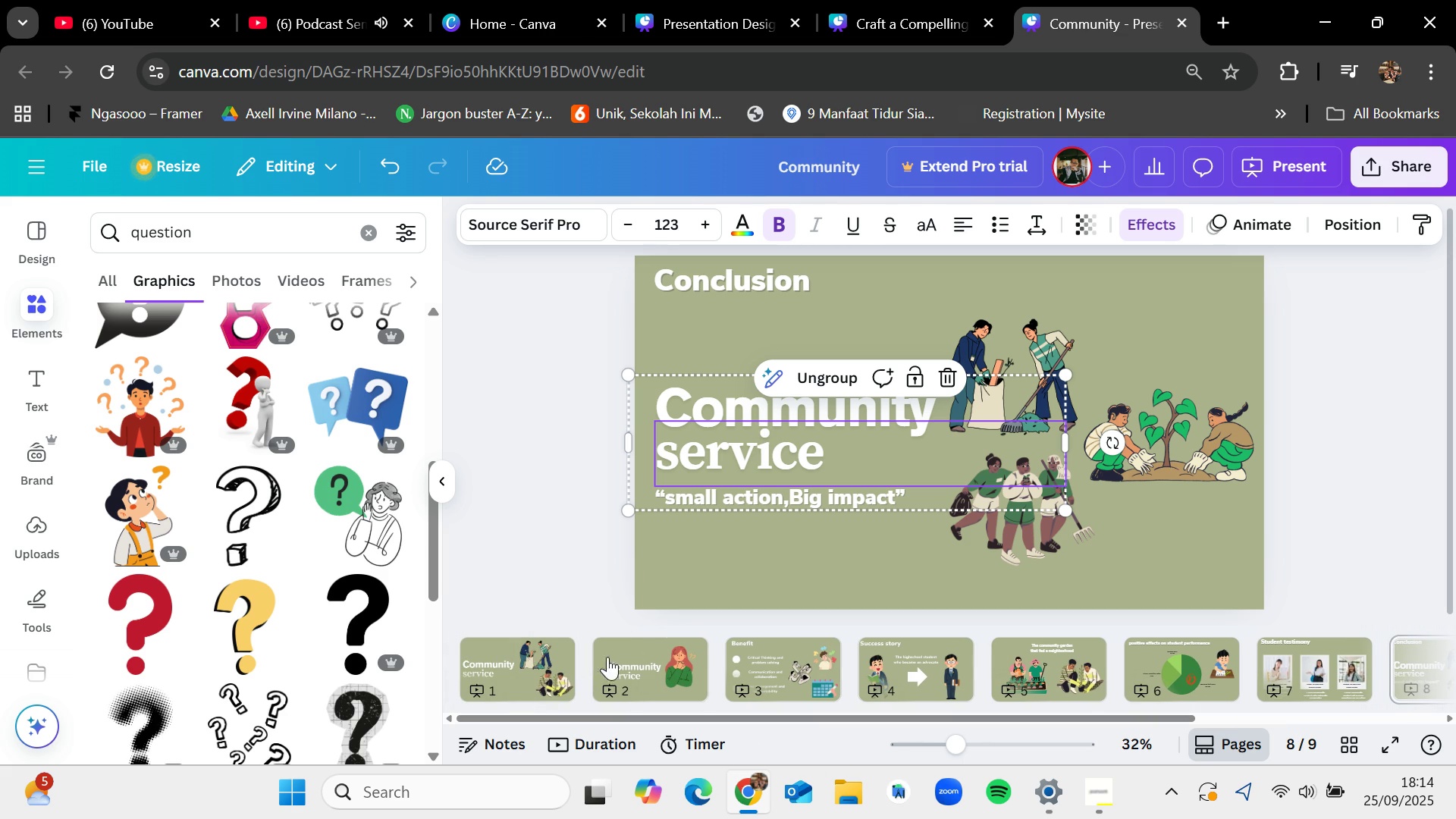 
left_click([629, 657])
 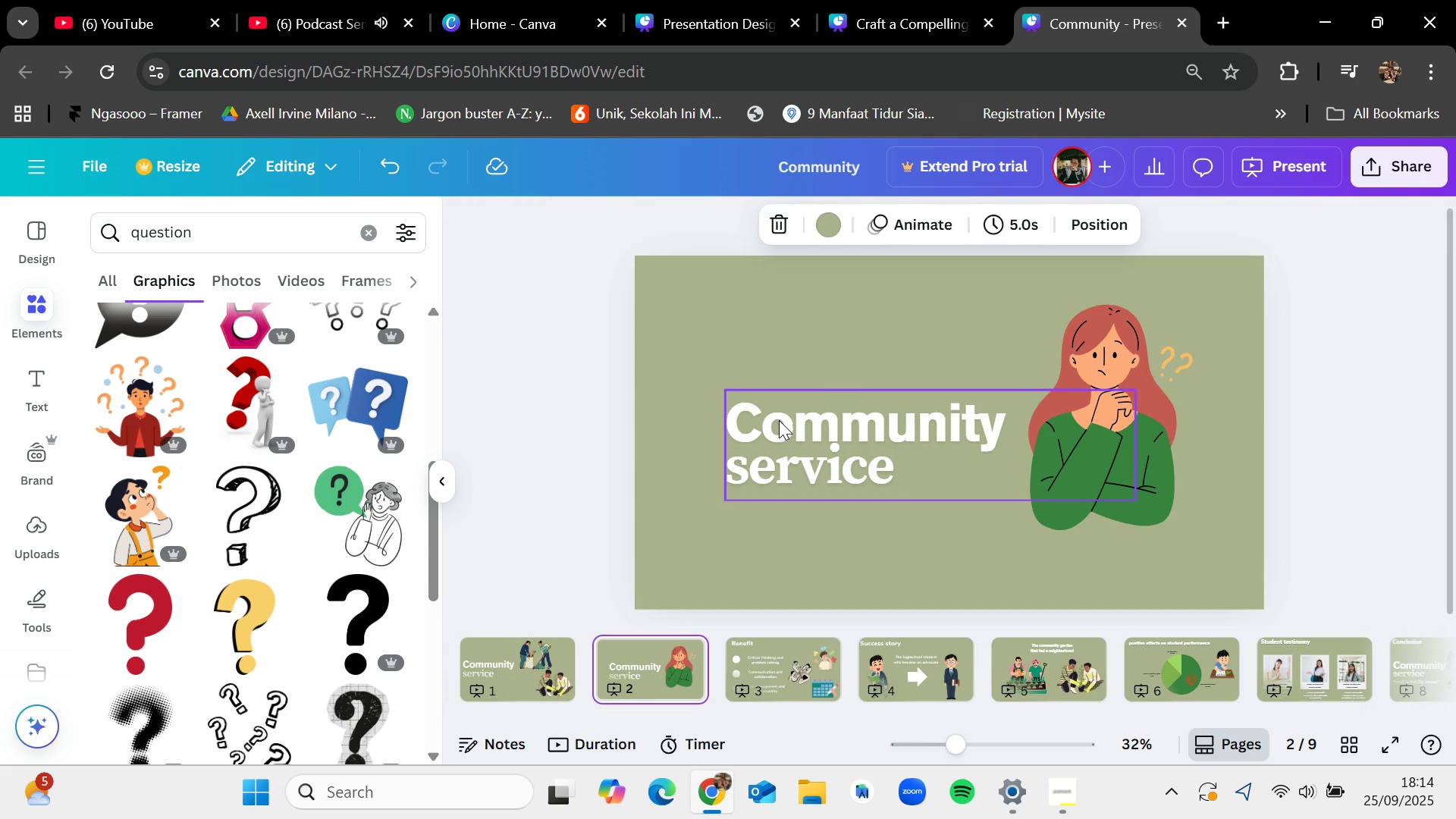 
left_click([780, 418])
 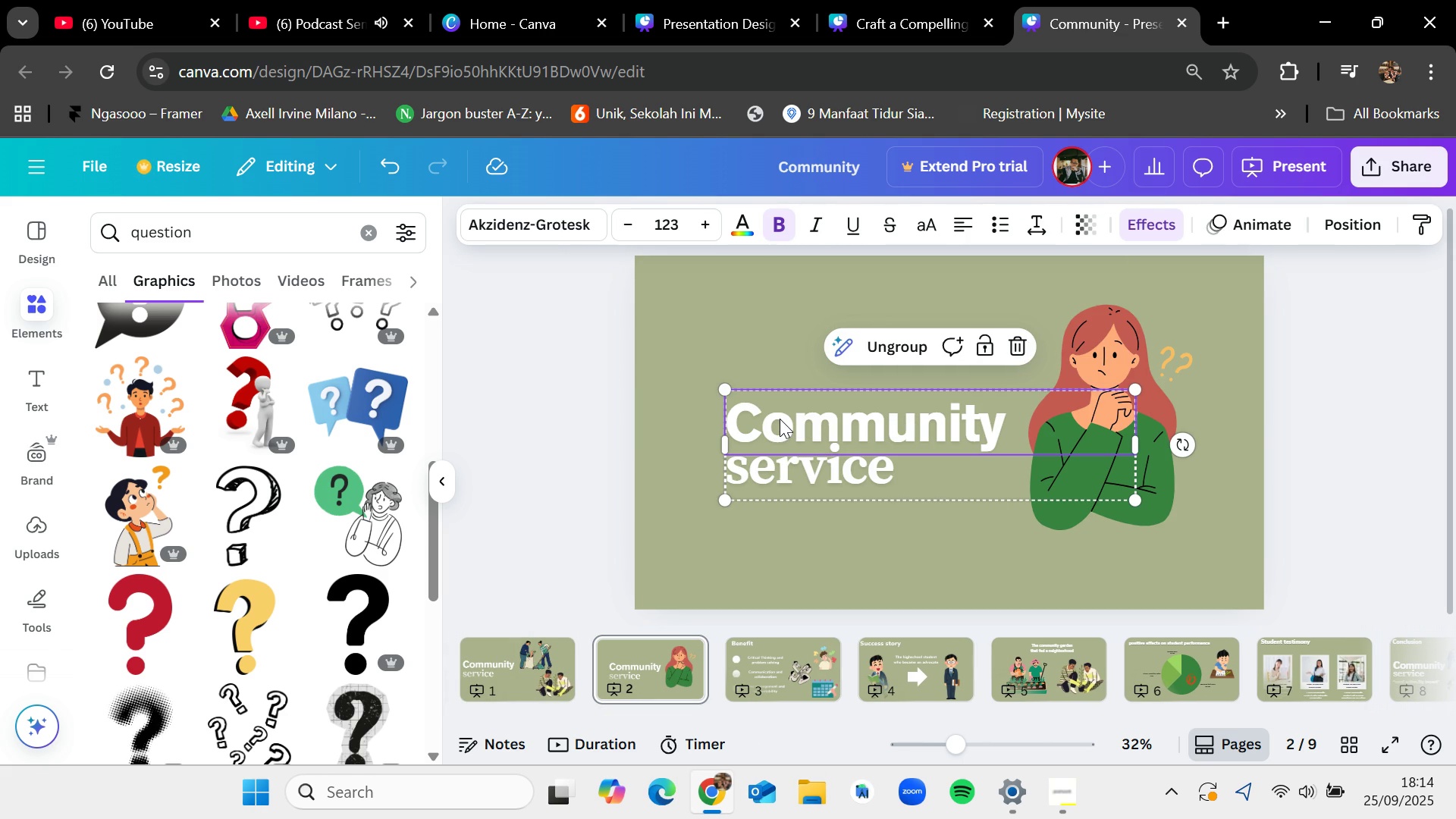 
key(Control+C)
 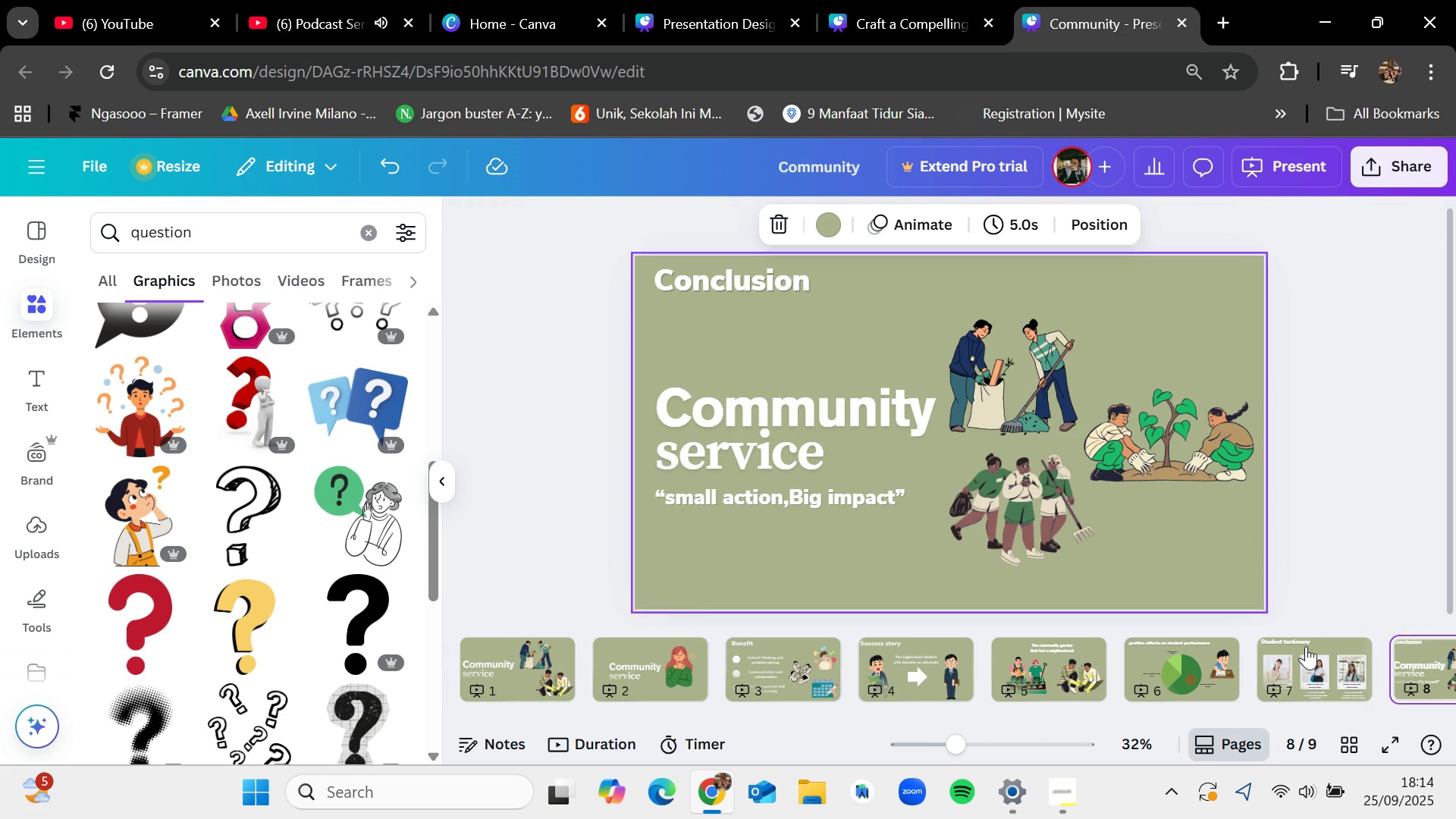 
left_click_drag(start_coordinate=[1166, 719], to_coordinate=[1280, 715])
 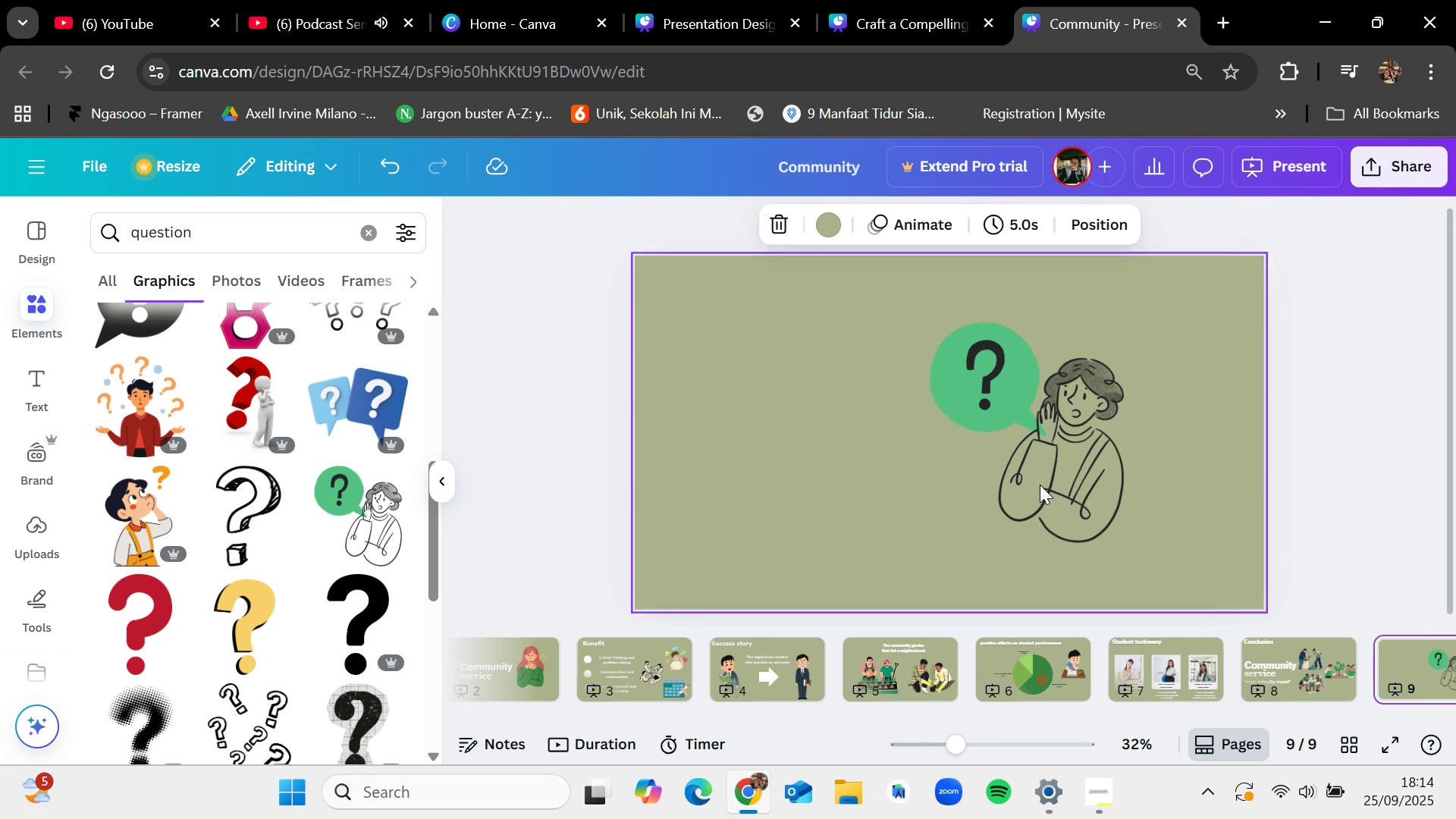 
key(Control+V)
 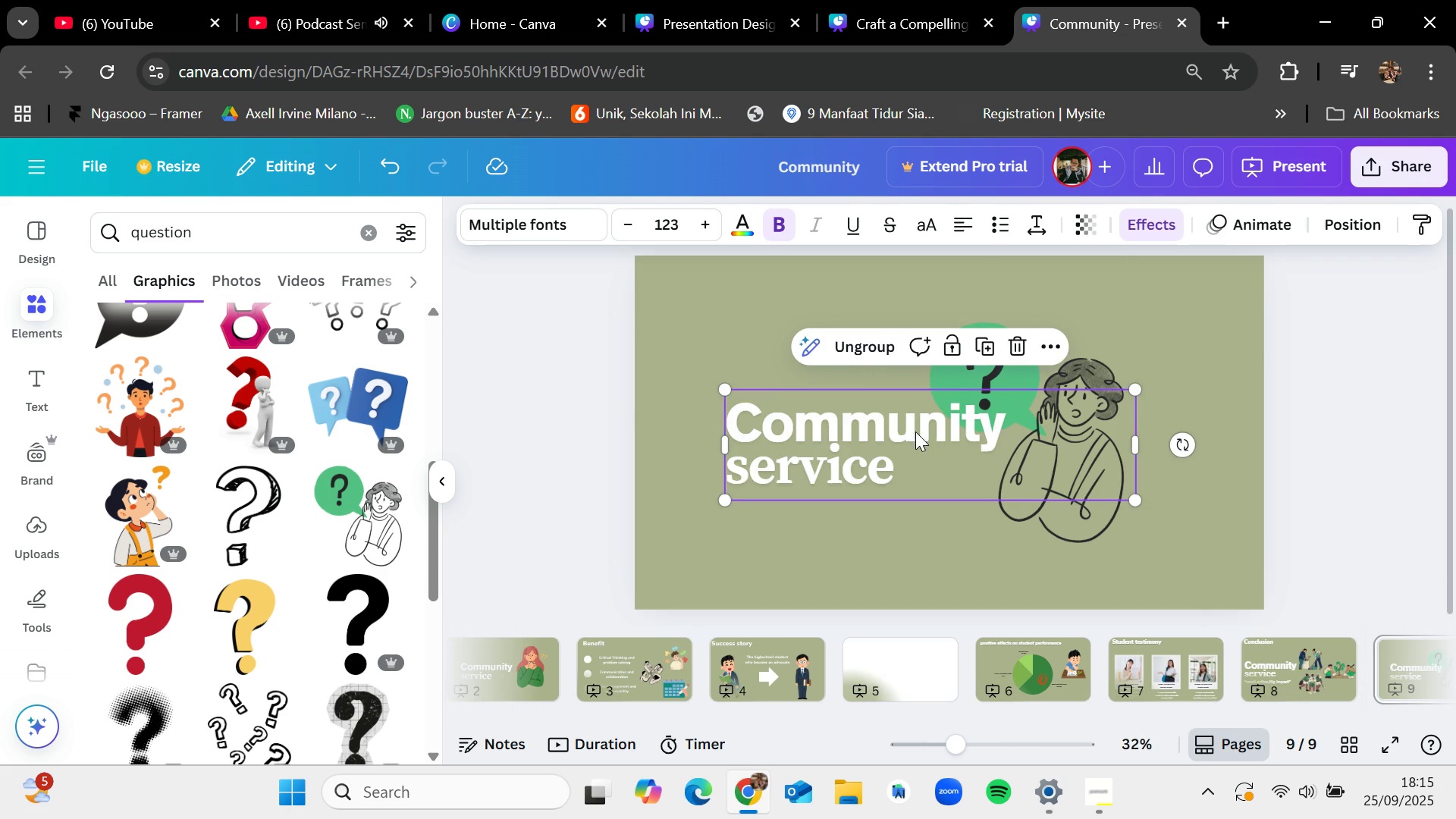 
left_click_drag(start_coordinate=[916, 433], to_coordinate=[845, 367])
 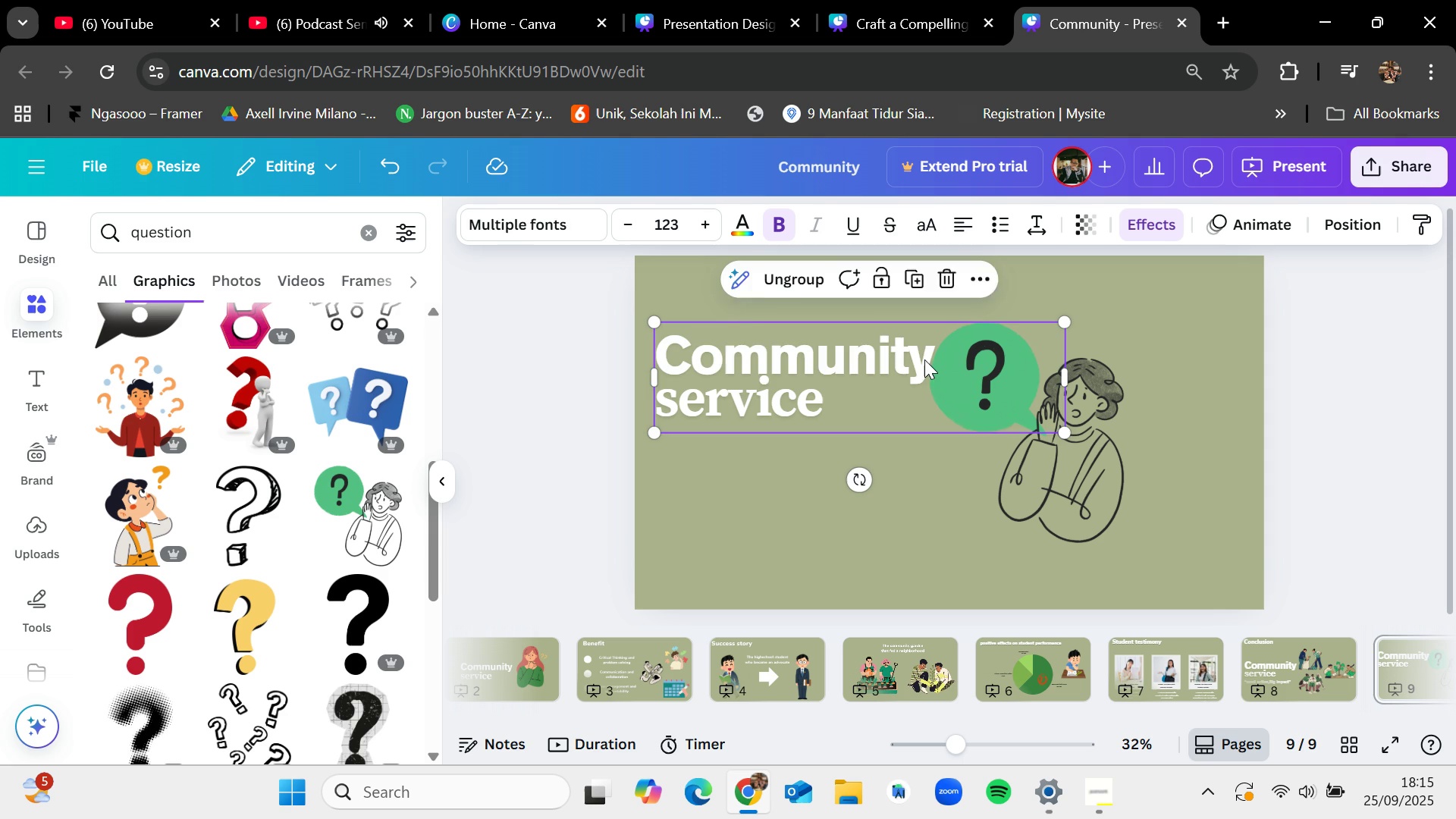 
double_click([925, 359])
 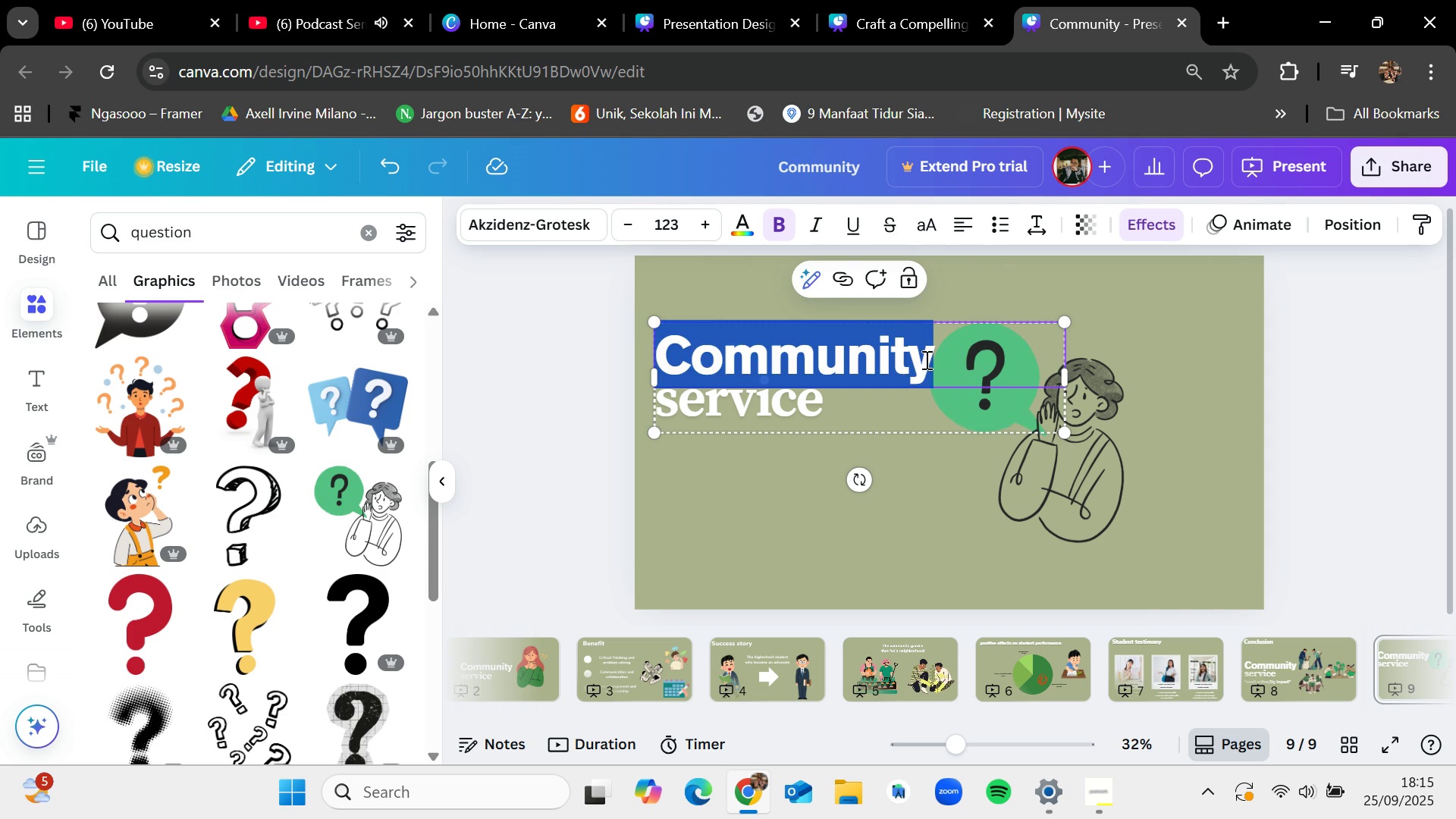 
key(Backspace)
type(Any)
 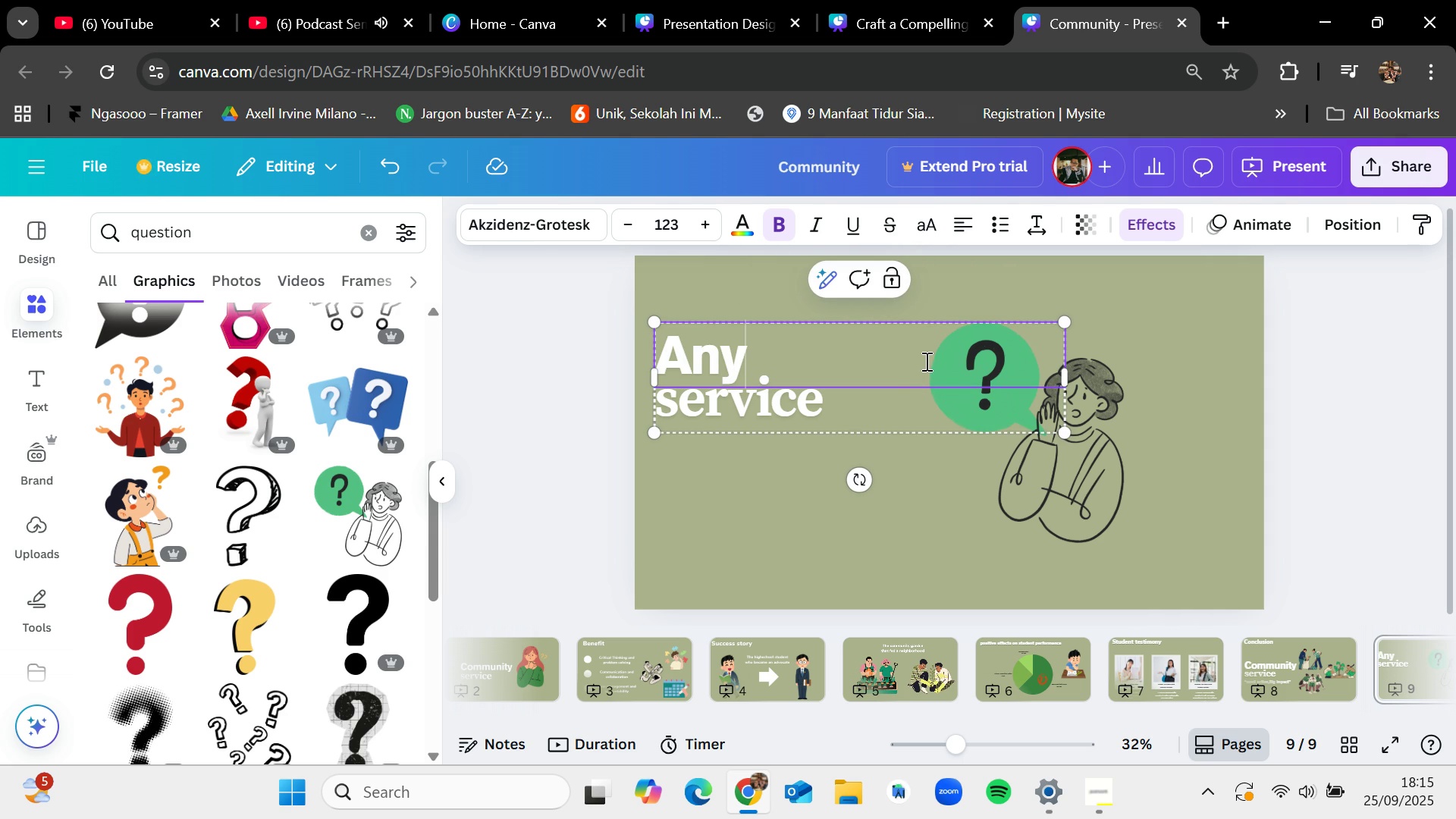 
double_click([860, 403])
 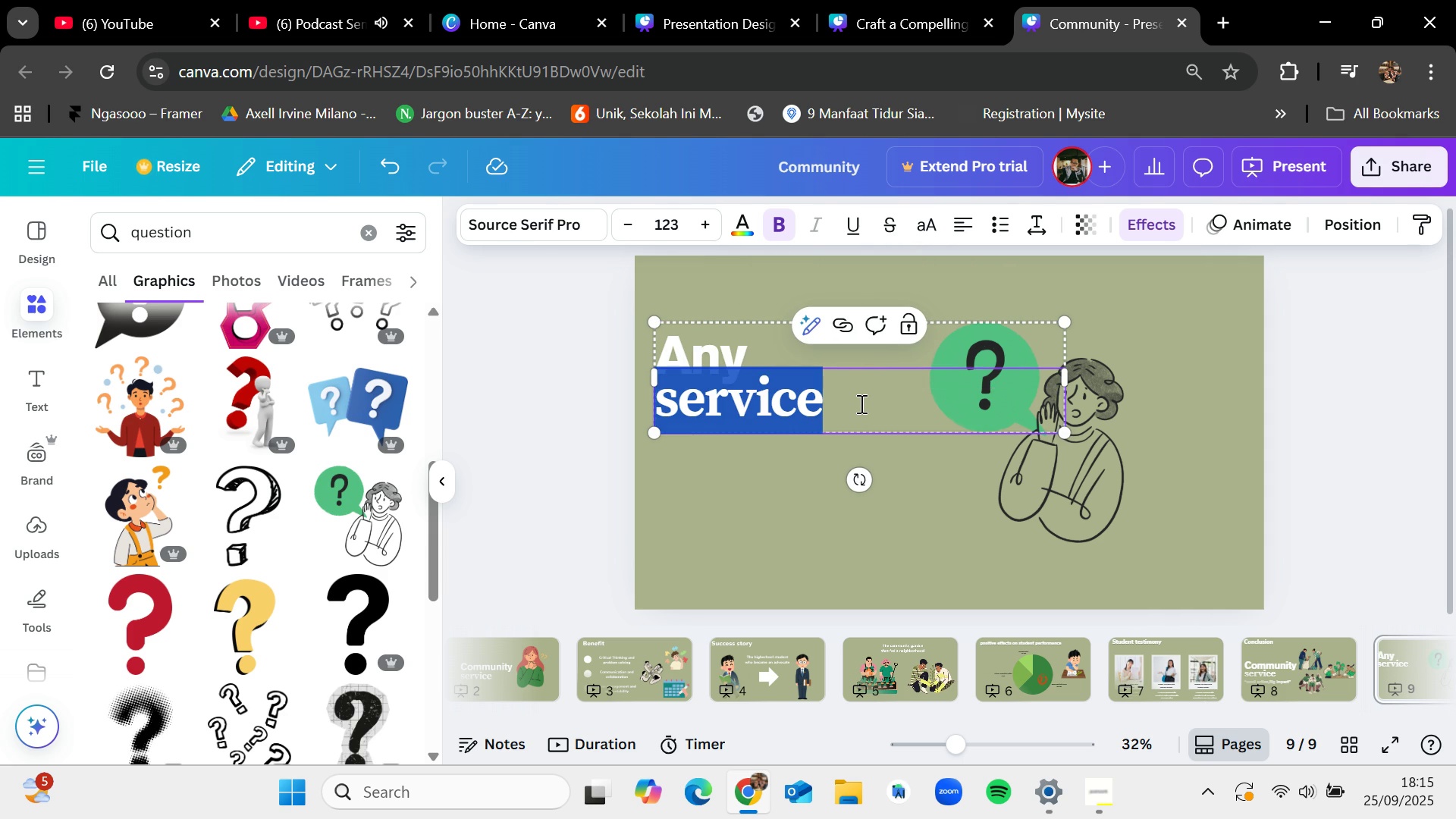 
type(Question)
 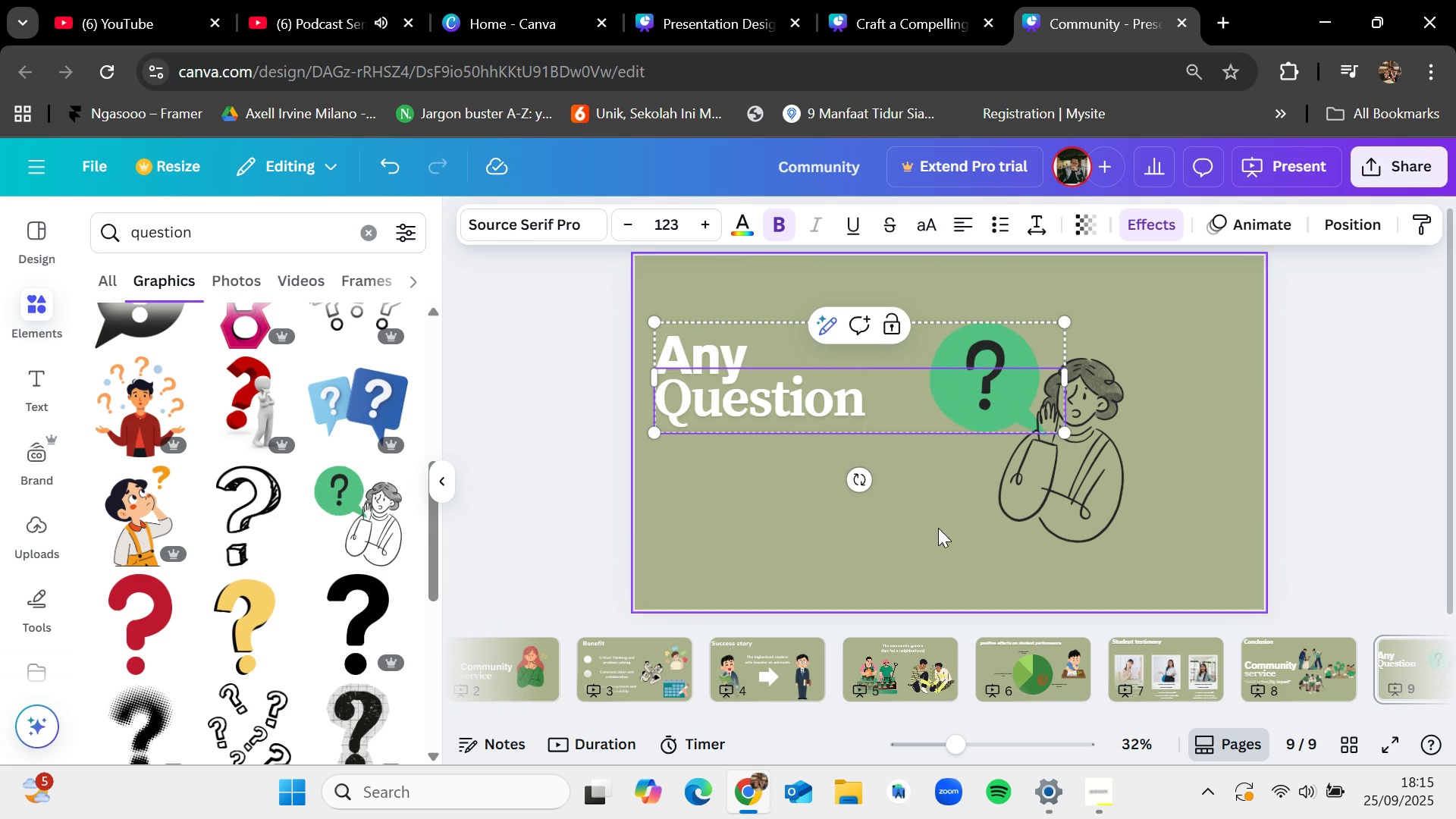 
left_click([950, 544])
 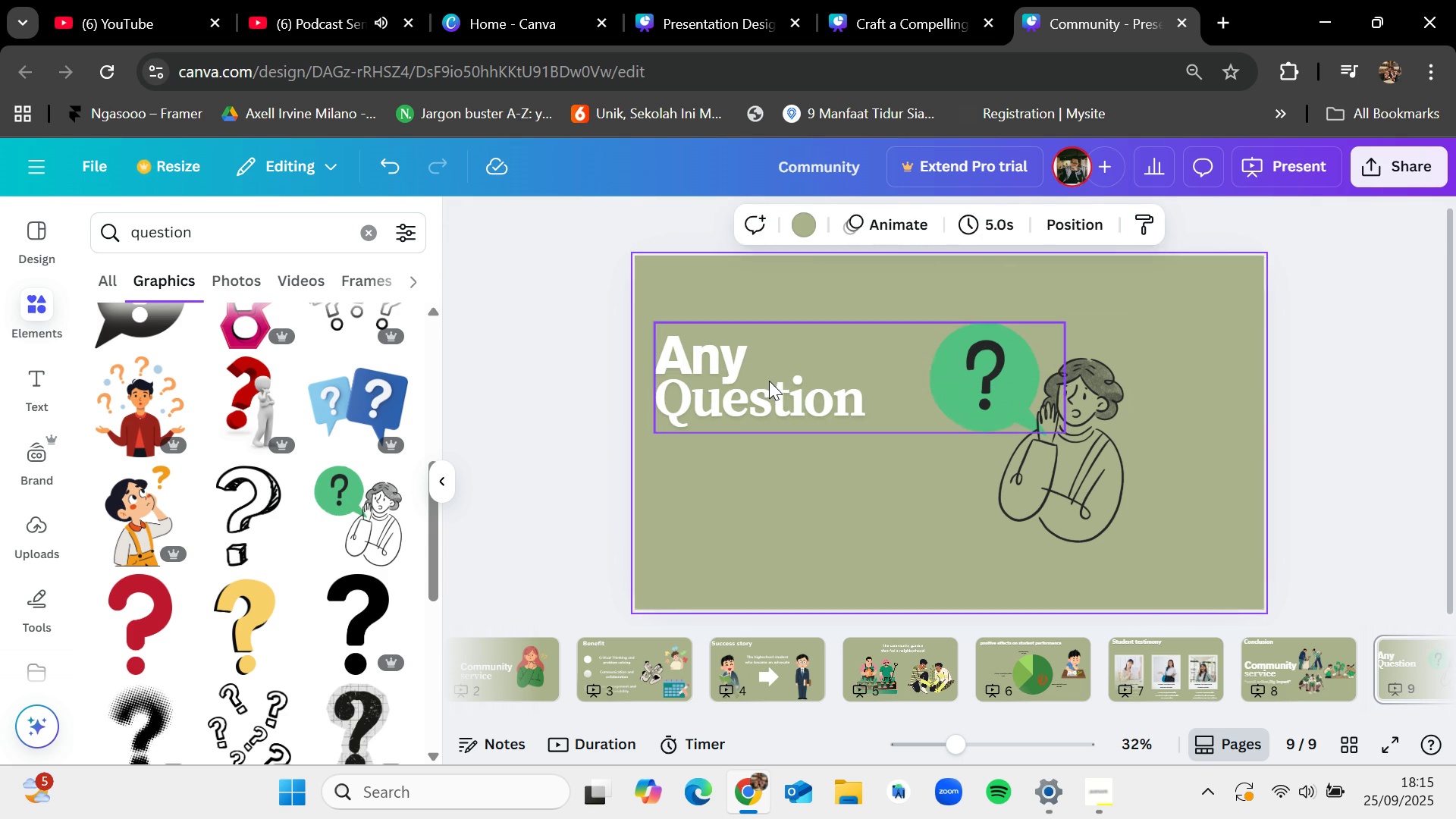 
left_click_drag(start_coordinate=[769, 380], to_coordinate=[826, 369])
 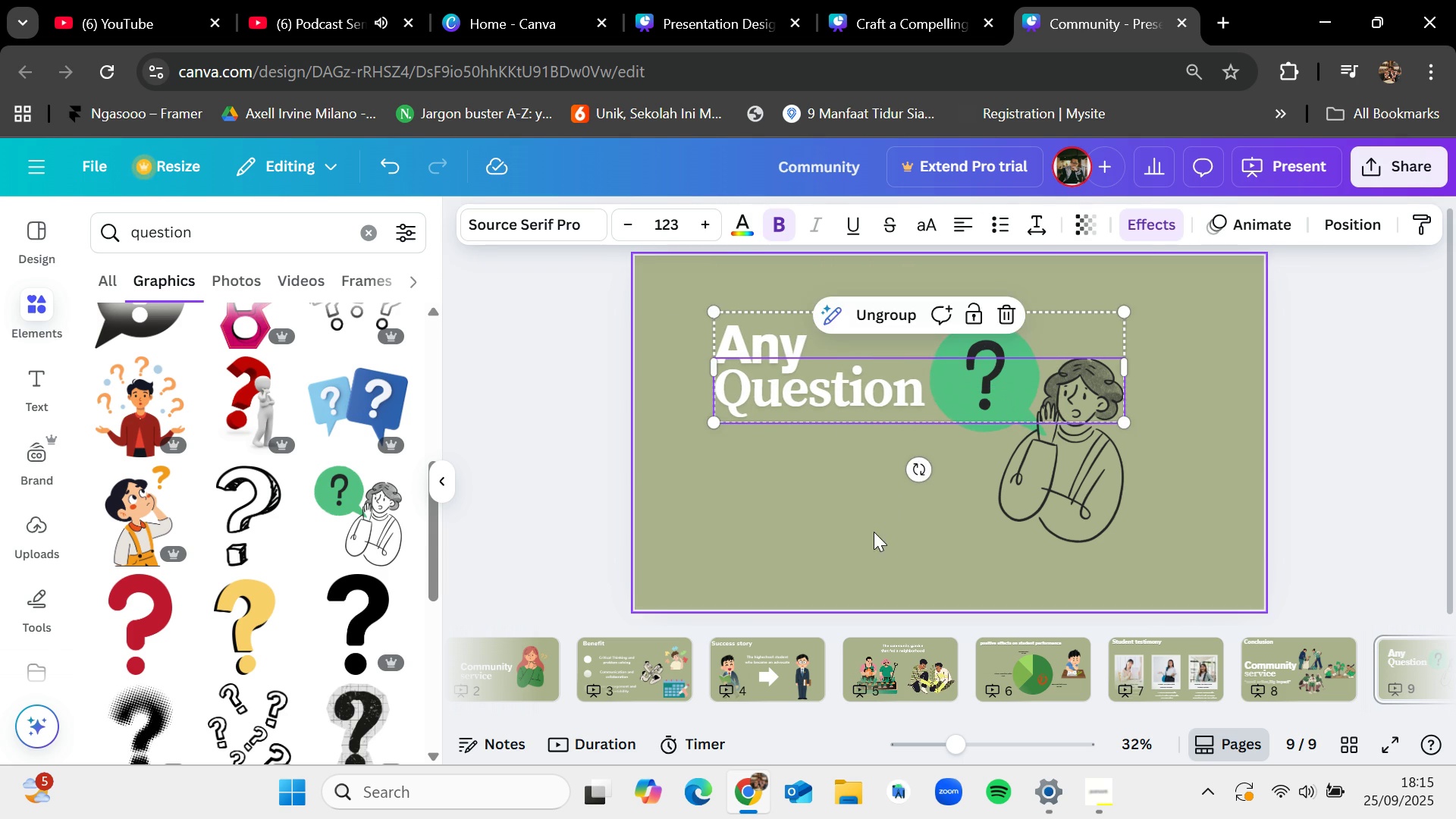 
left_click([874, 532])
 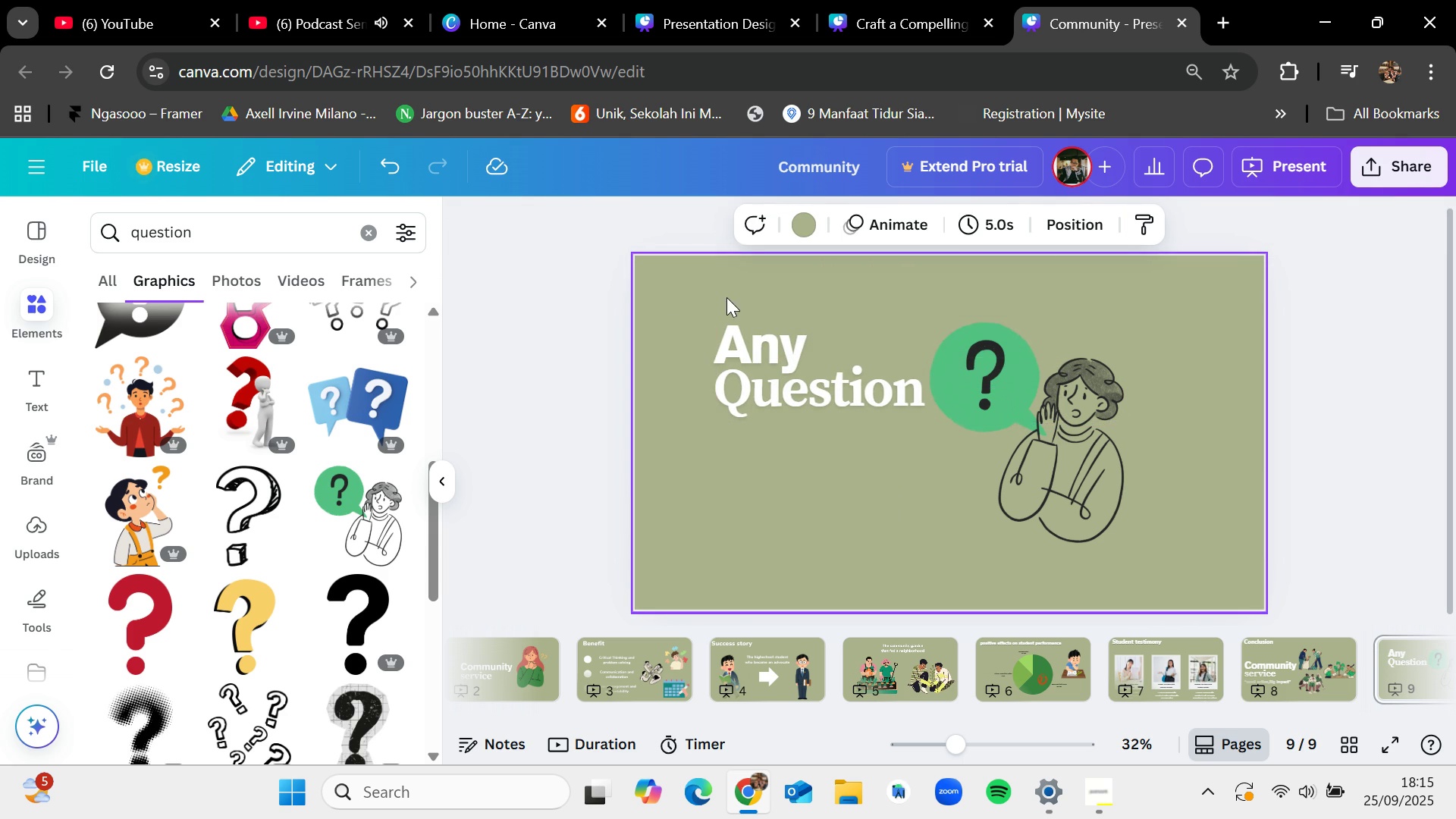 
left_click_drag(start_coordinate=[726, 299], to_coordinate=[1084, 519])
 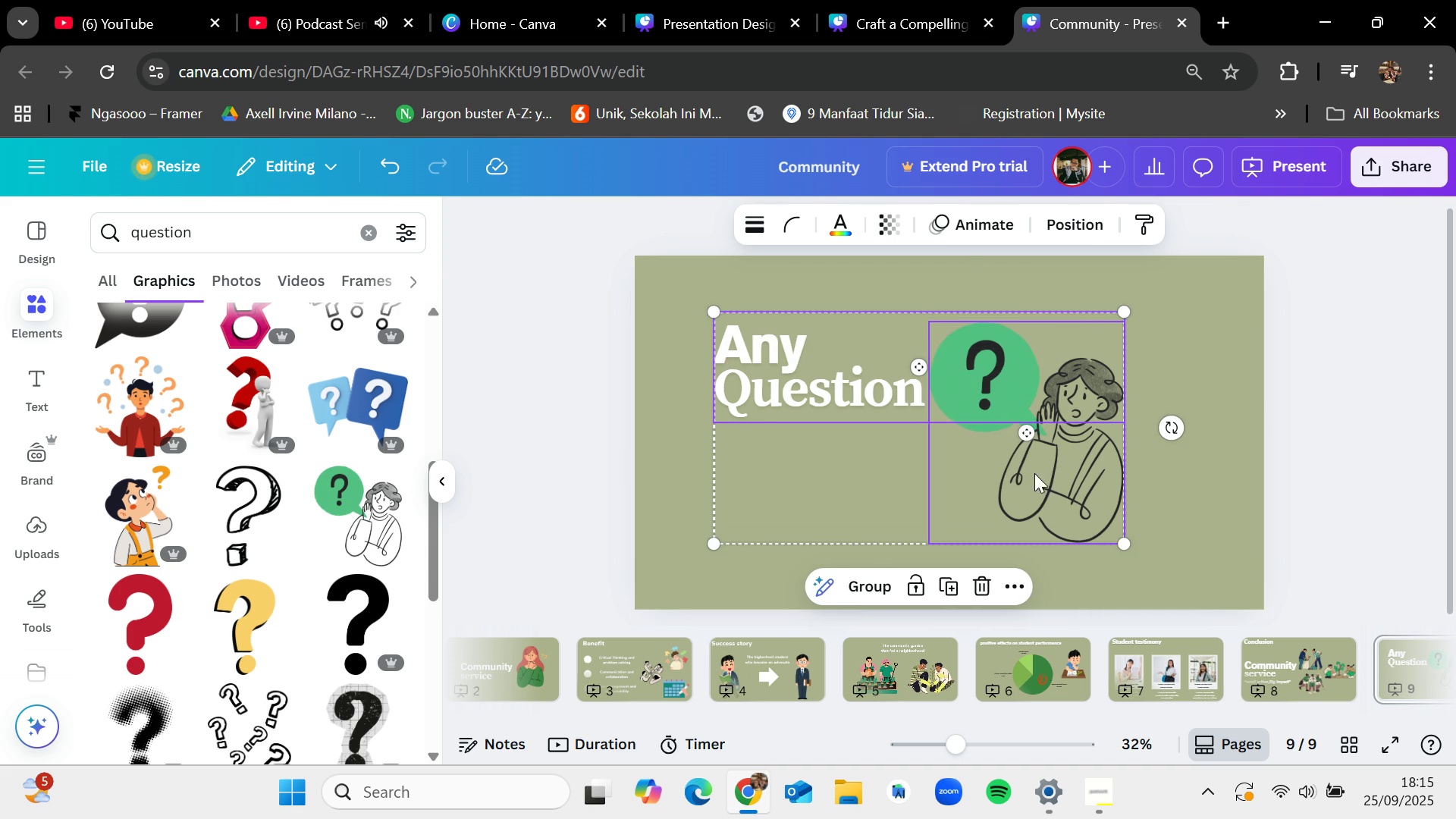 
left_click_drag(start_coordinate=[1006, 459], to_coordinate=[1035, 463])
 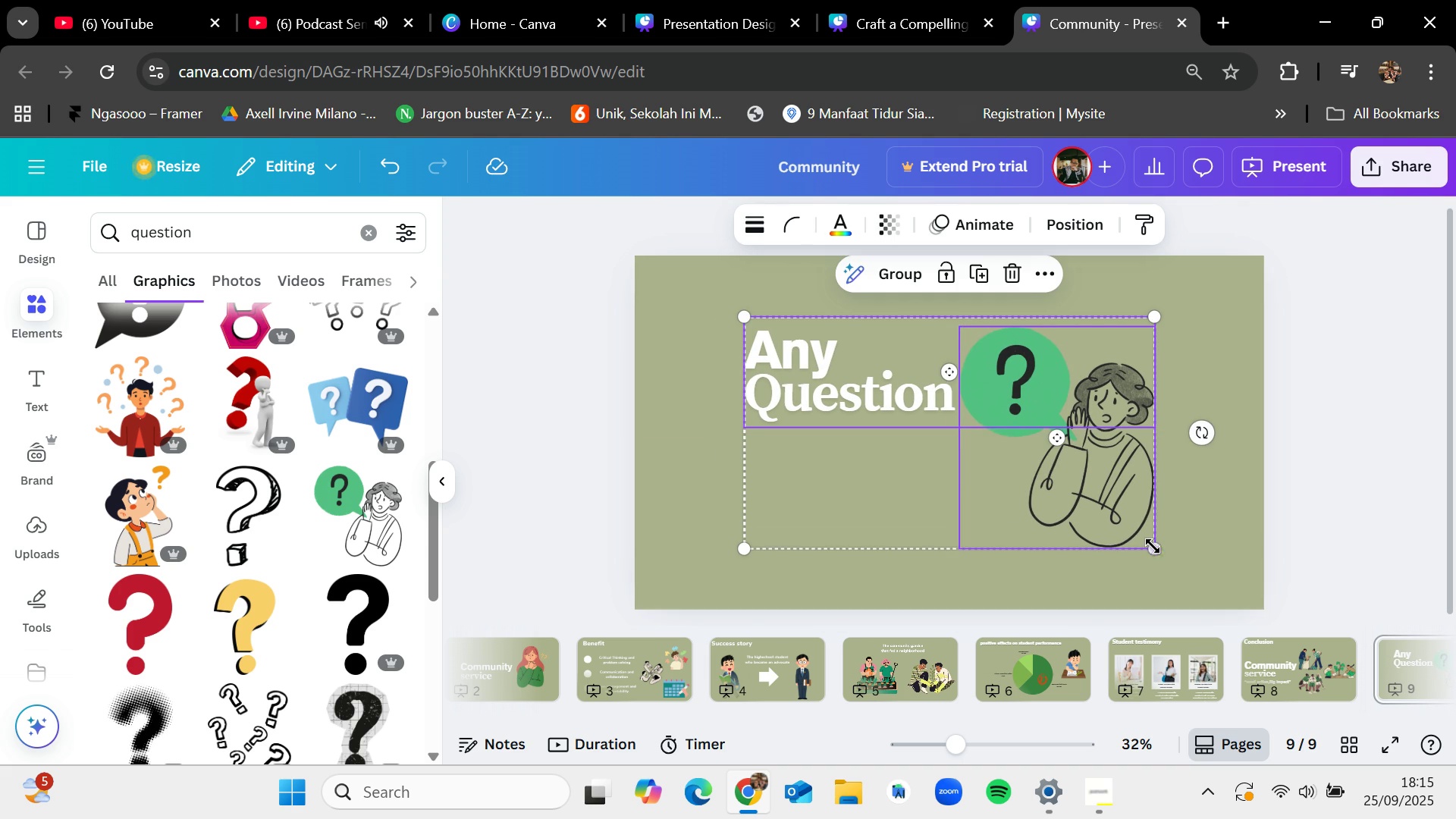 
left_click_drag(start_coordinate=[1151, 545], to_coordinate=[1191, 558])
 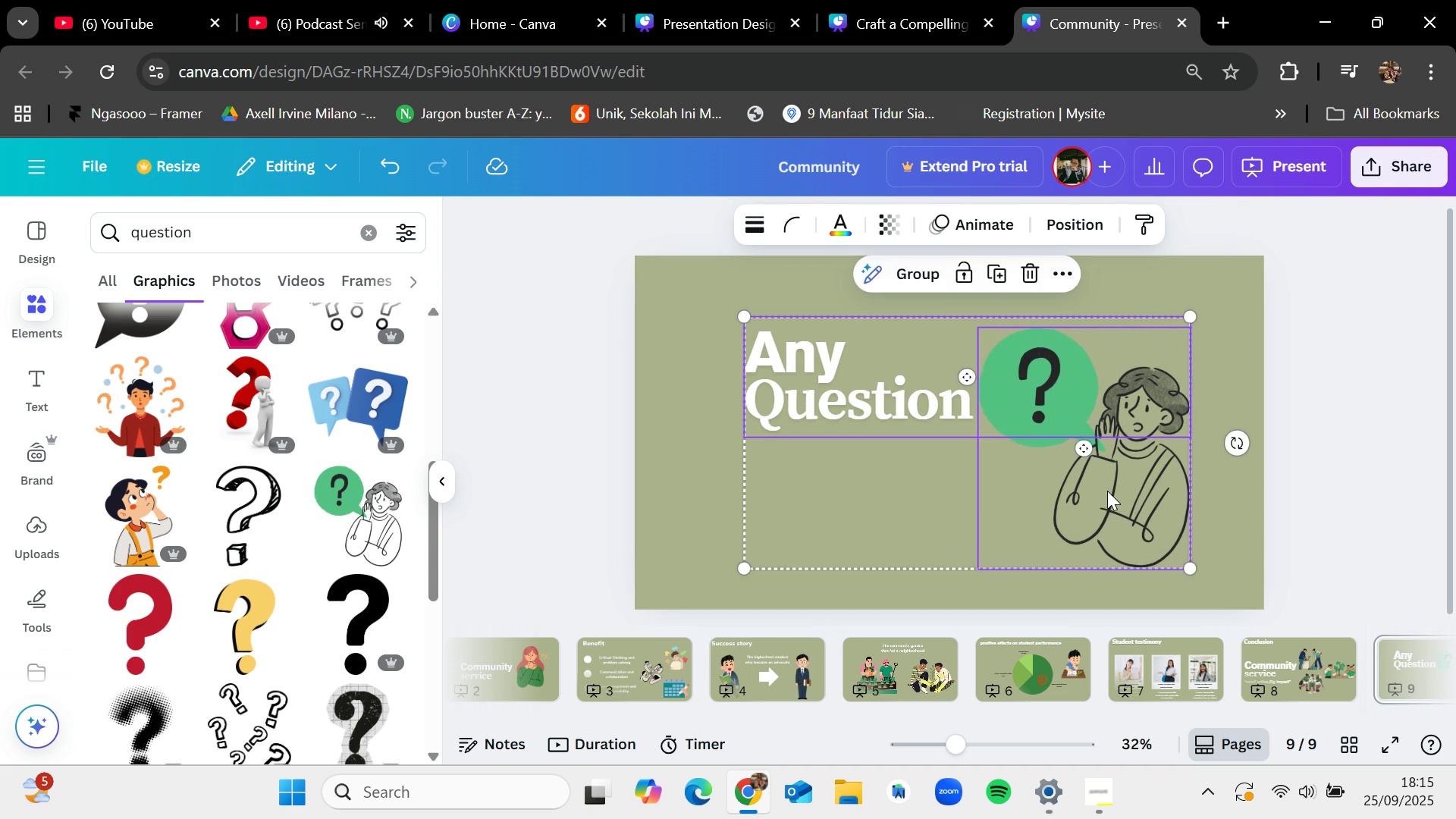 
left_click_drag(start_coordinate=[1107, 490], to_coordinate=[1107, 481])
 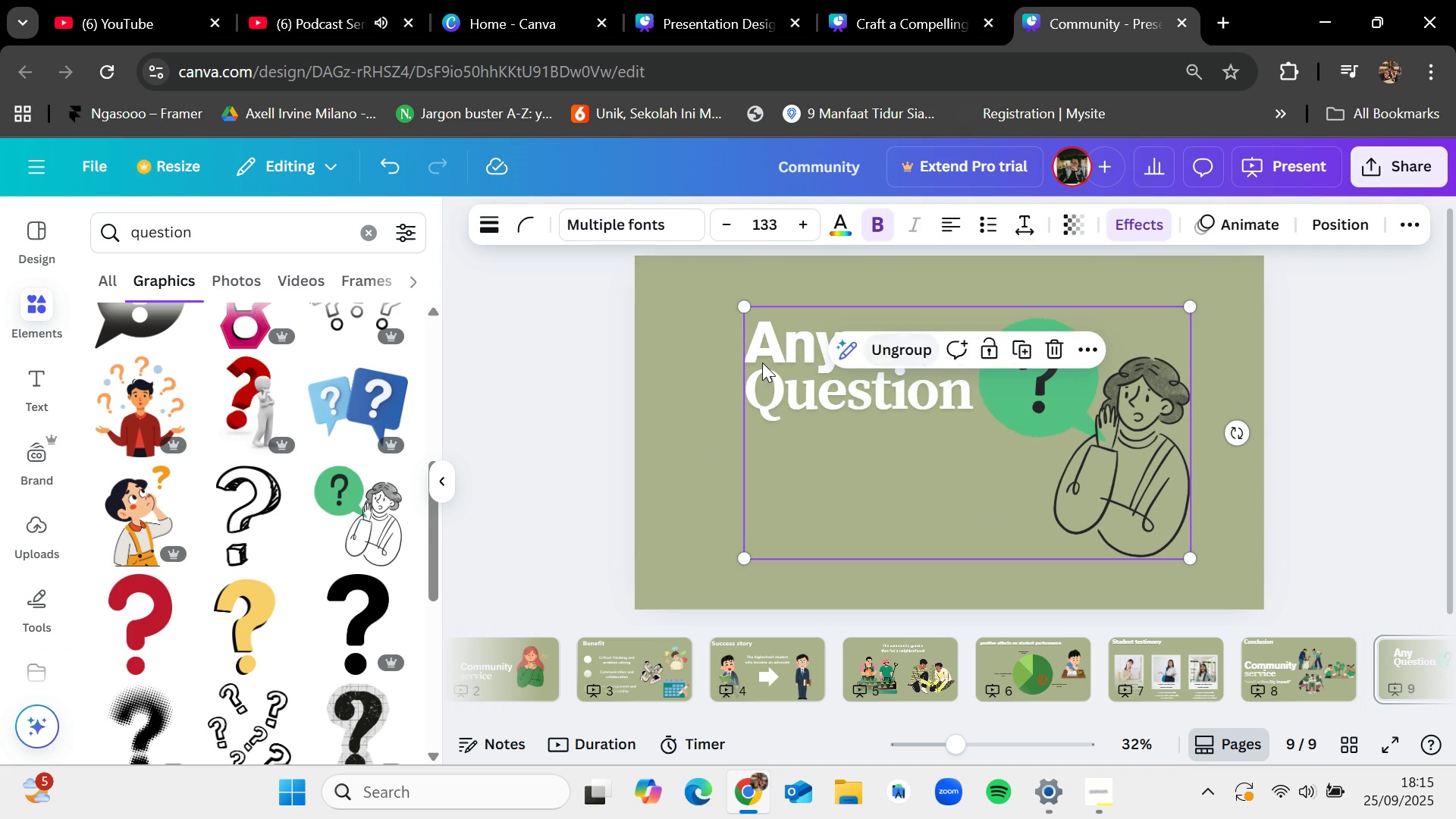 
left_click([717, 378])
 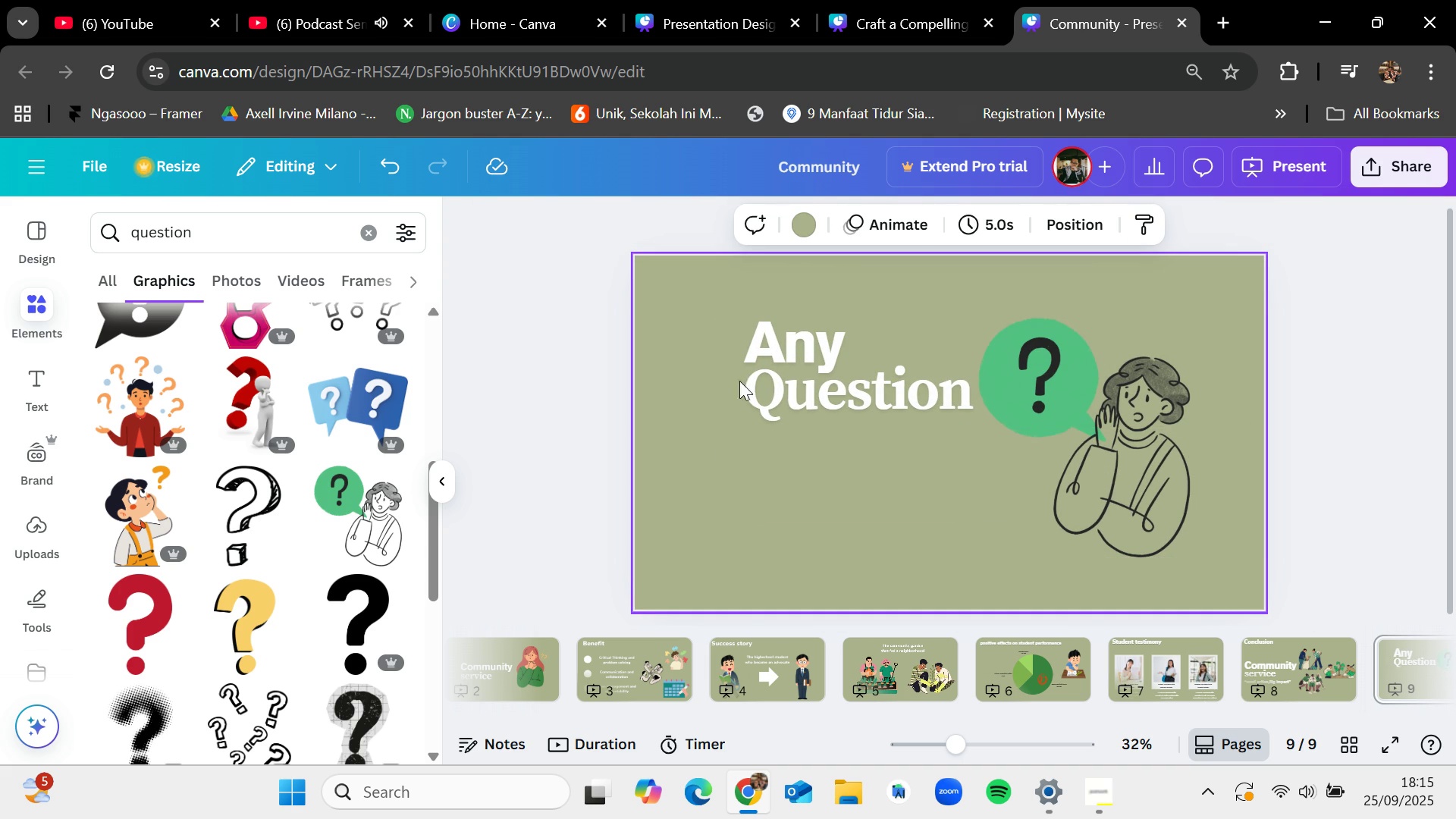 
left_click([1162, 432])
 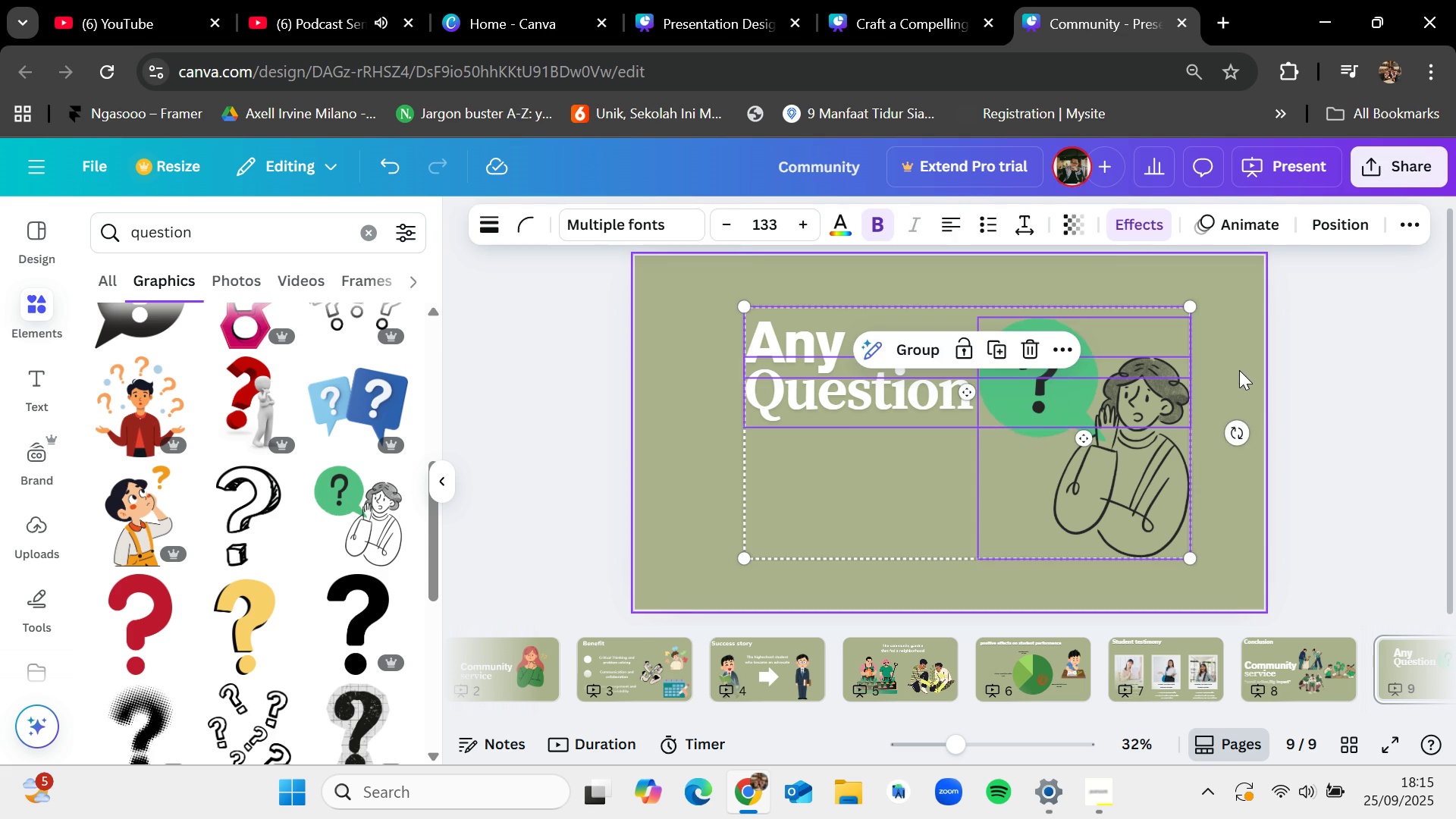 
left_click([1157, 438])
 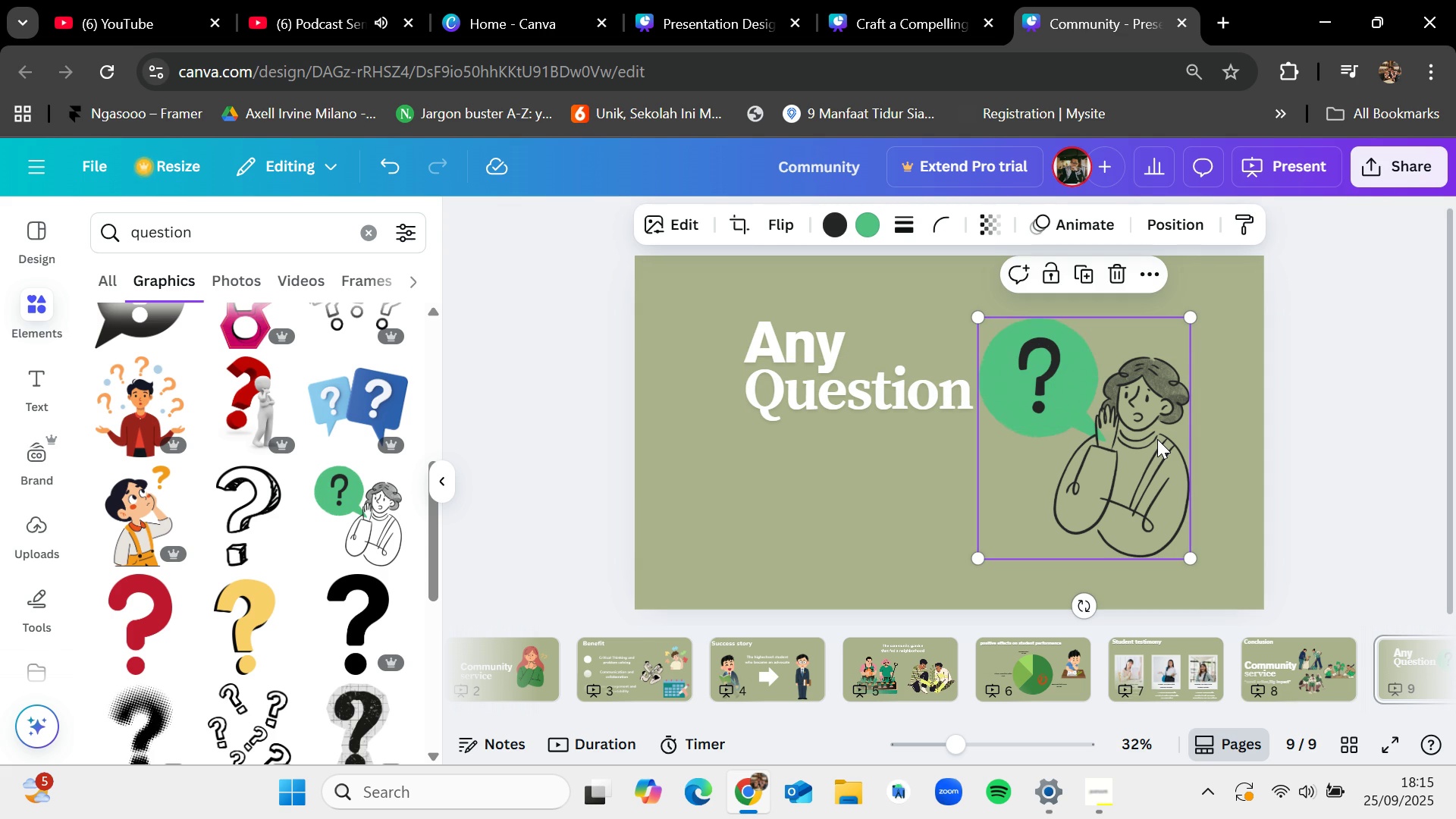 
left_click([824, 228])
 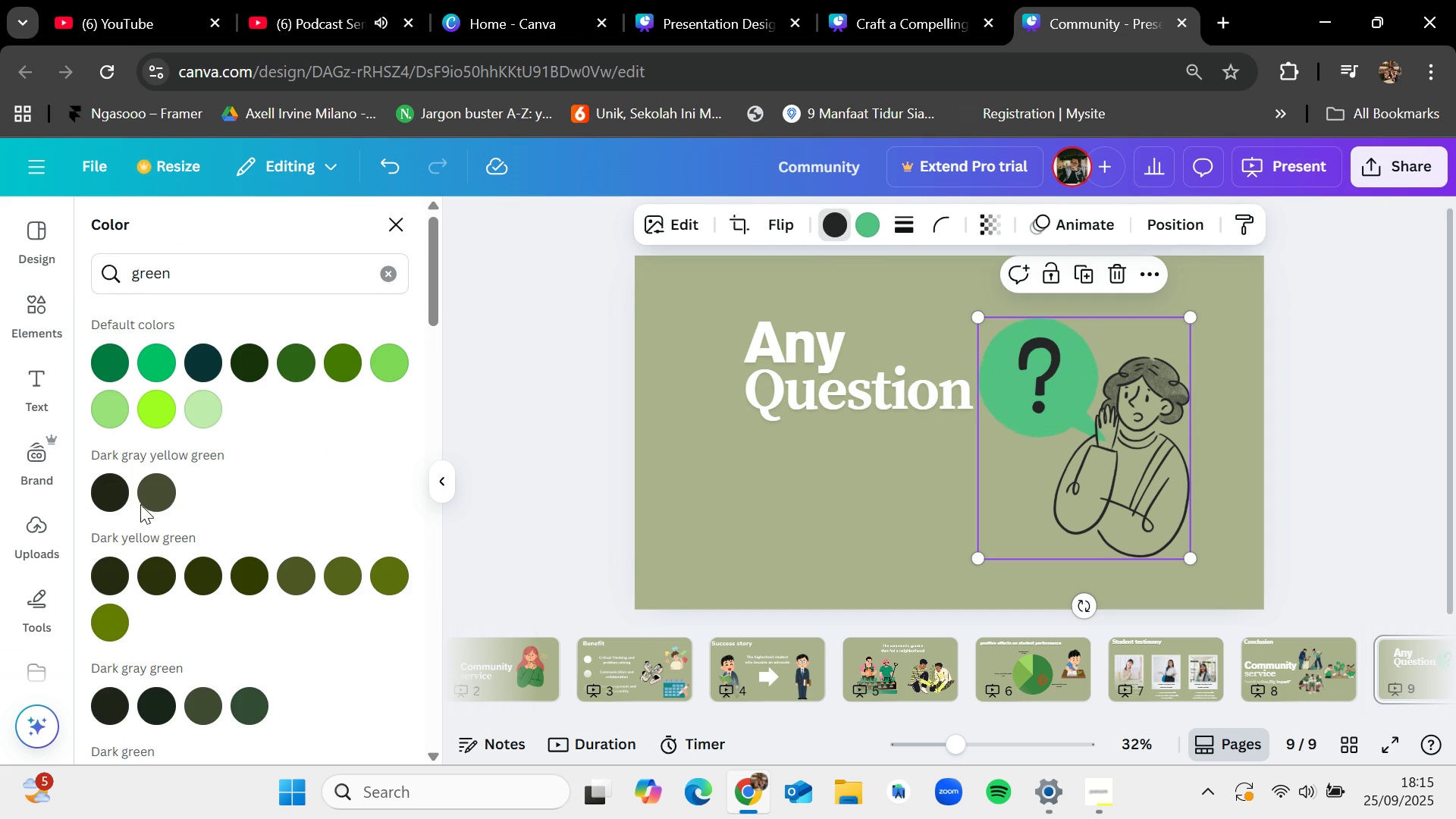 
scroll: coordinate [217, 544], scroll_direction: down, amount: 4.0
 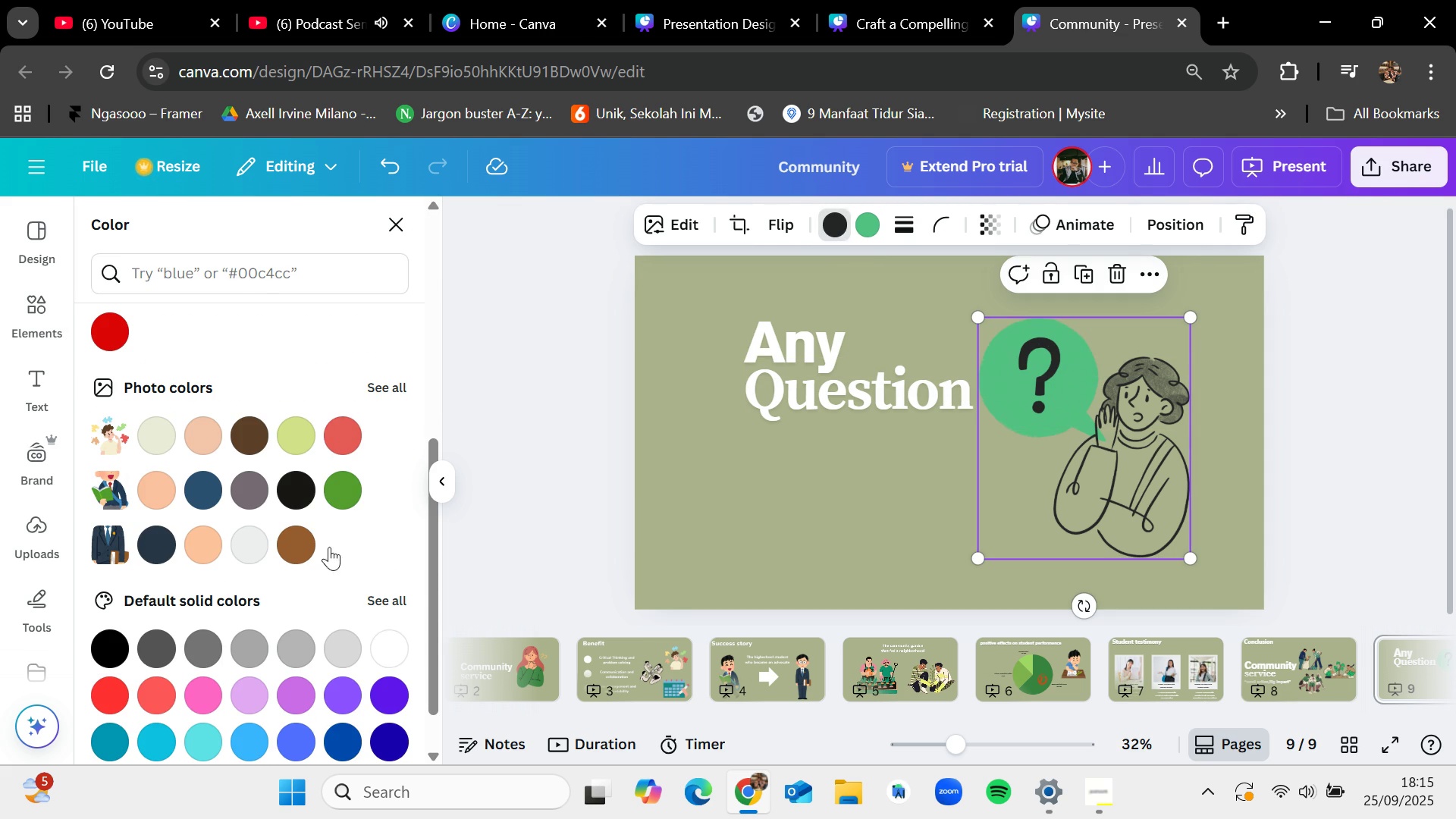 
left_click([404, 639])
 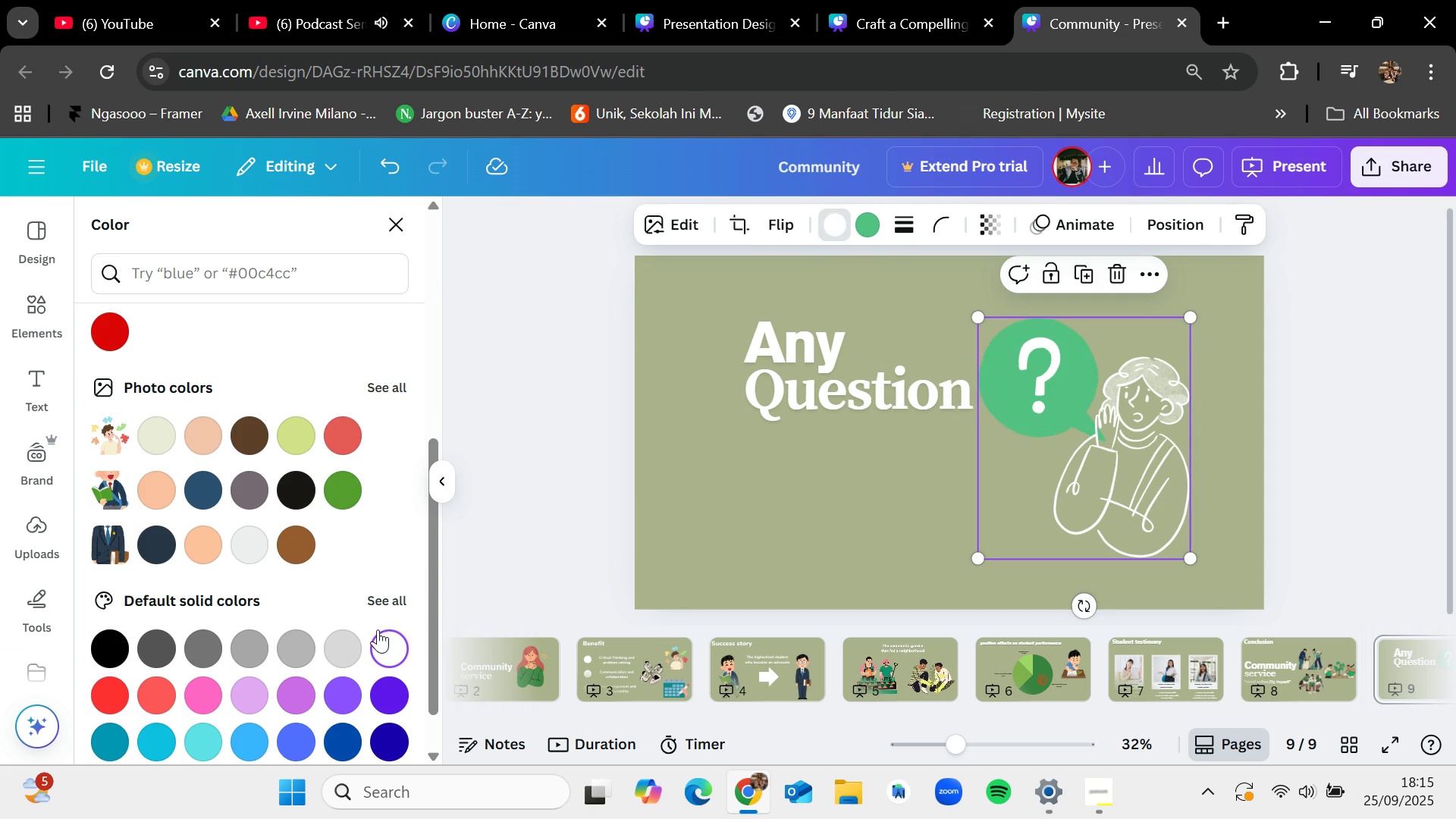 
left_click([293, 485])
 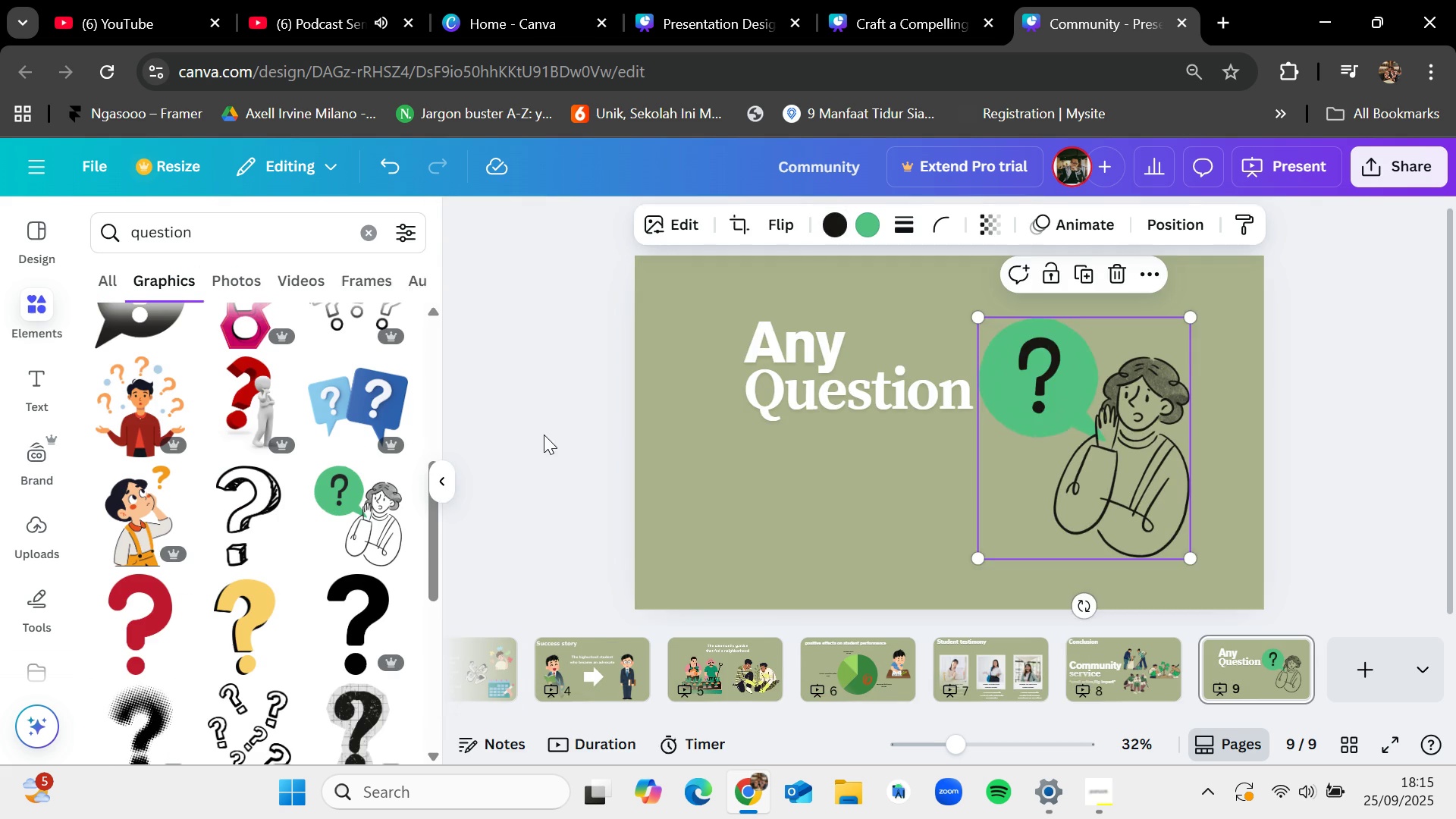 
left_click([544, 435])
 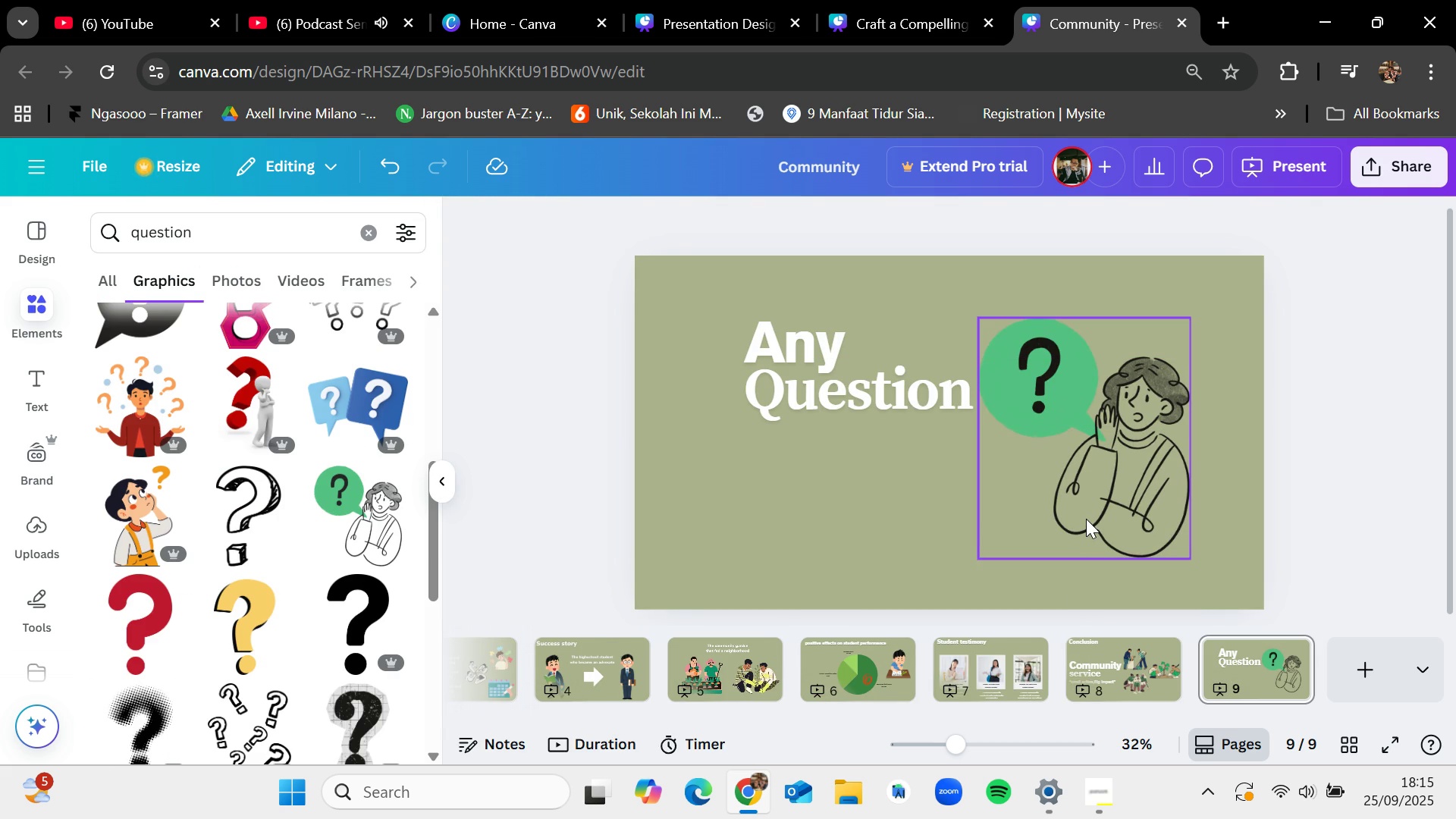 
left_click_drag(start_coordinate=[794, 722], to_coordinate=[532, 708])
 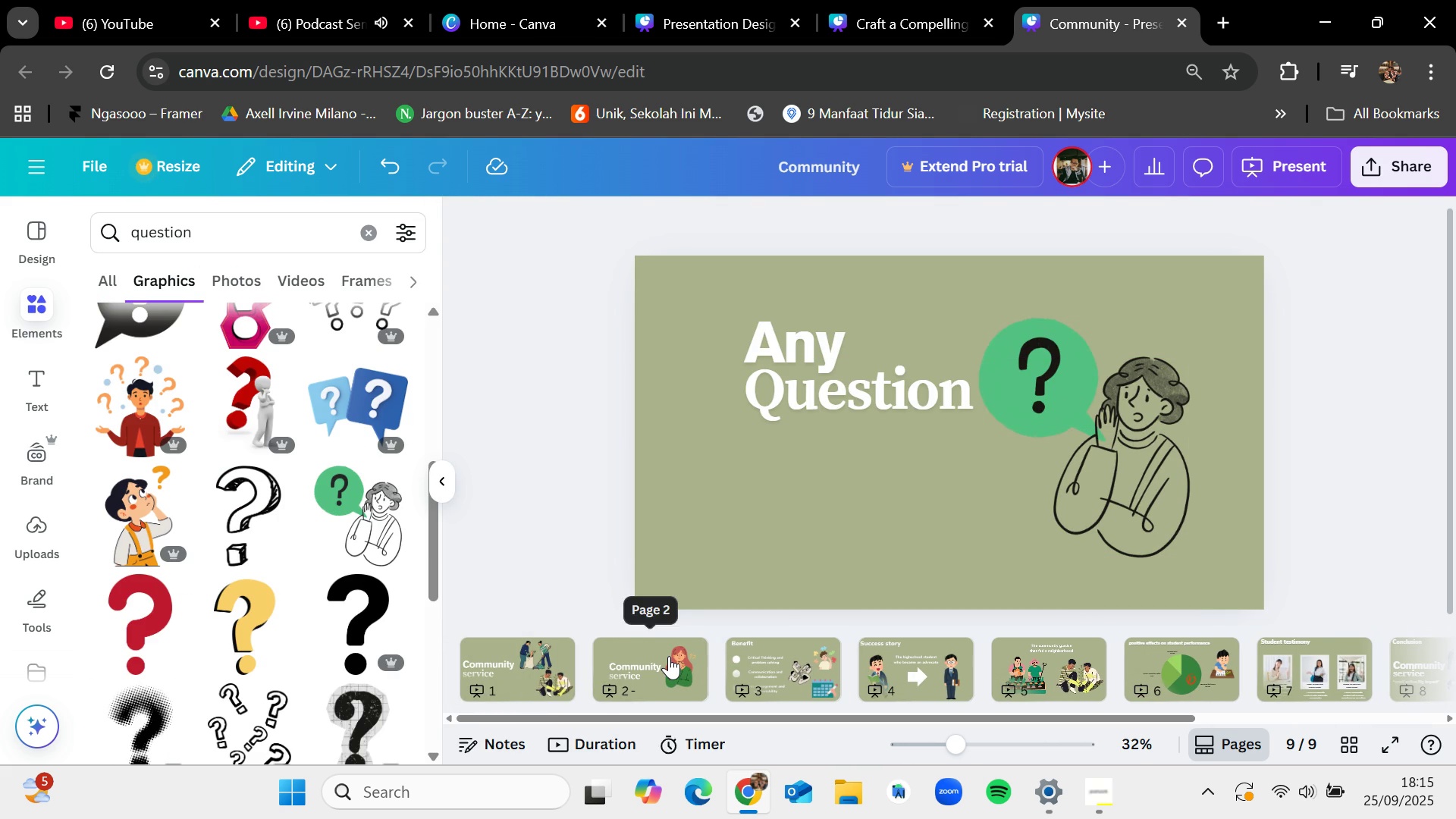 
left_click([669, 655])
 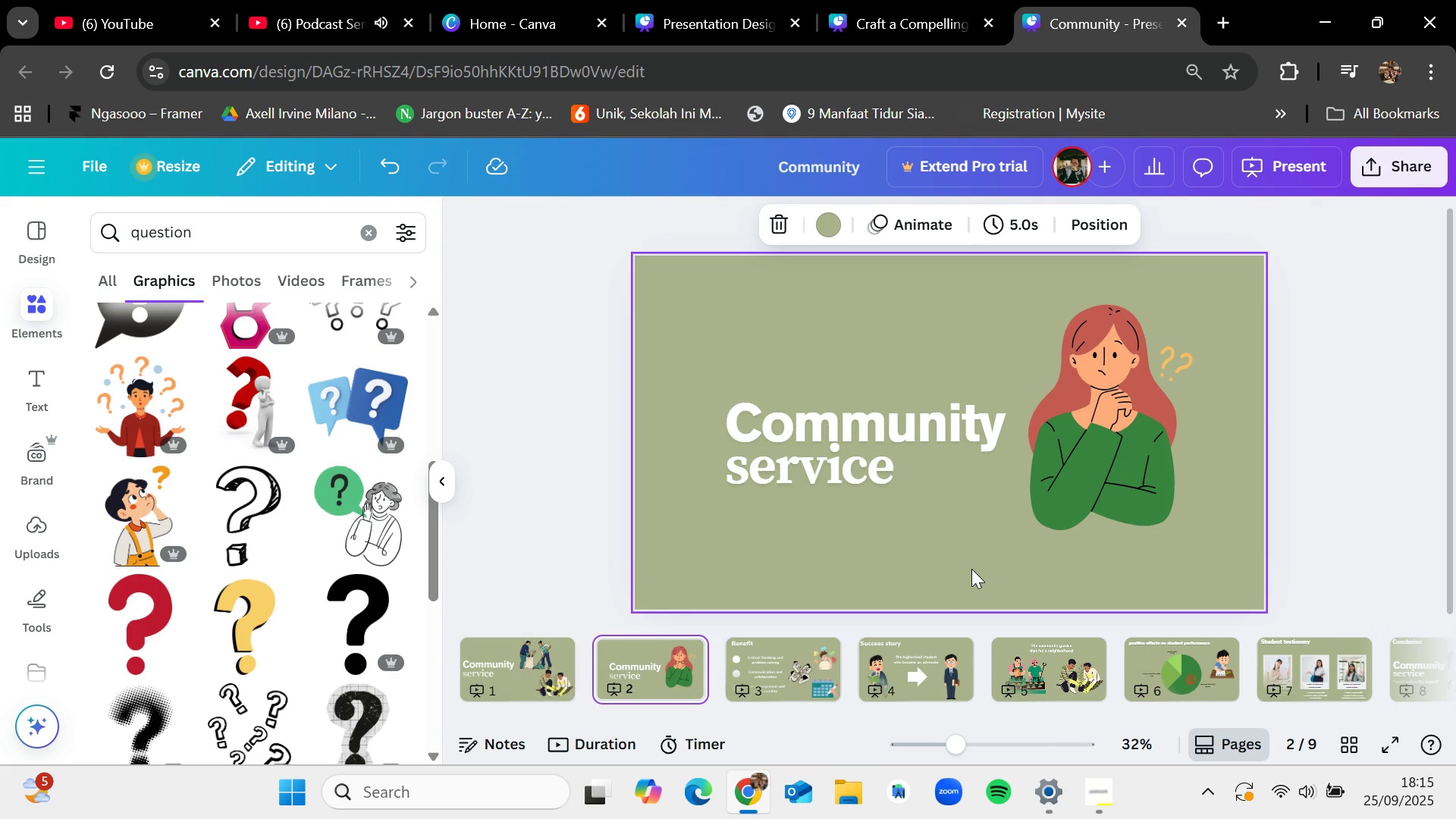 
left_click([822, 463])
 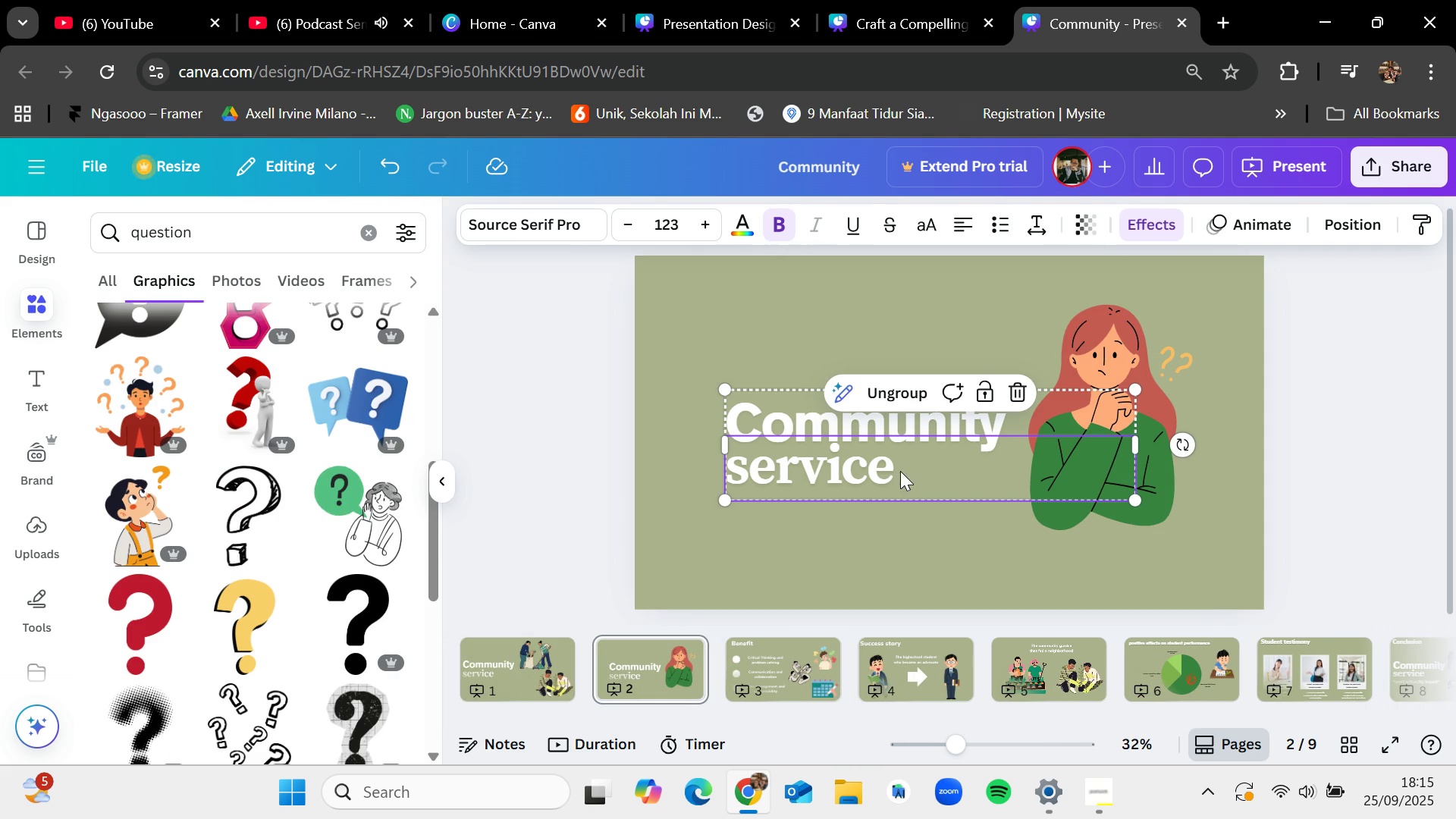 
double_click([900, 471])
 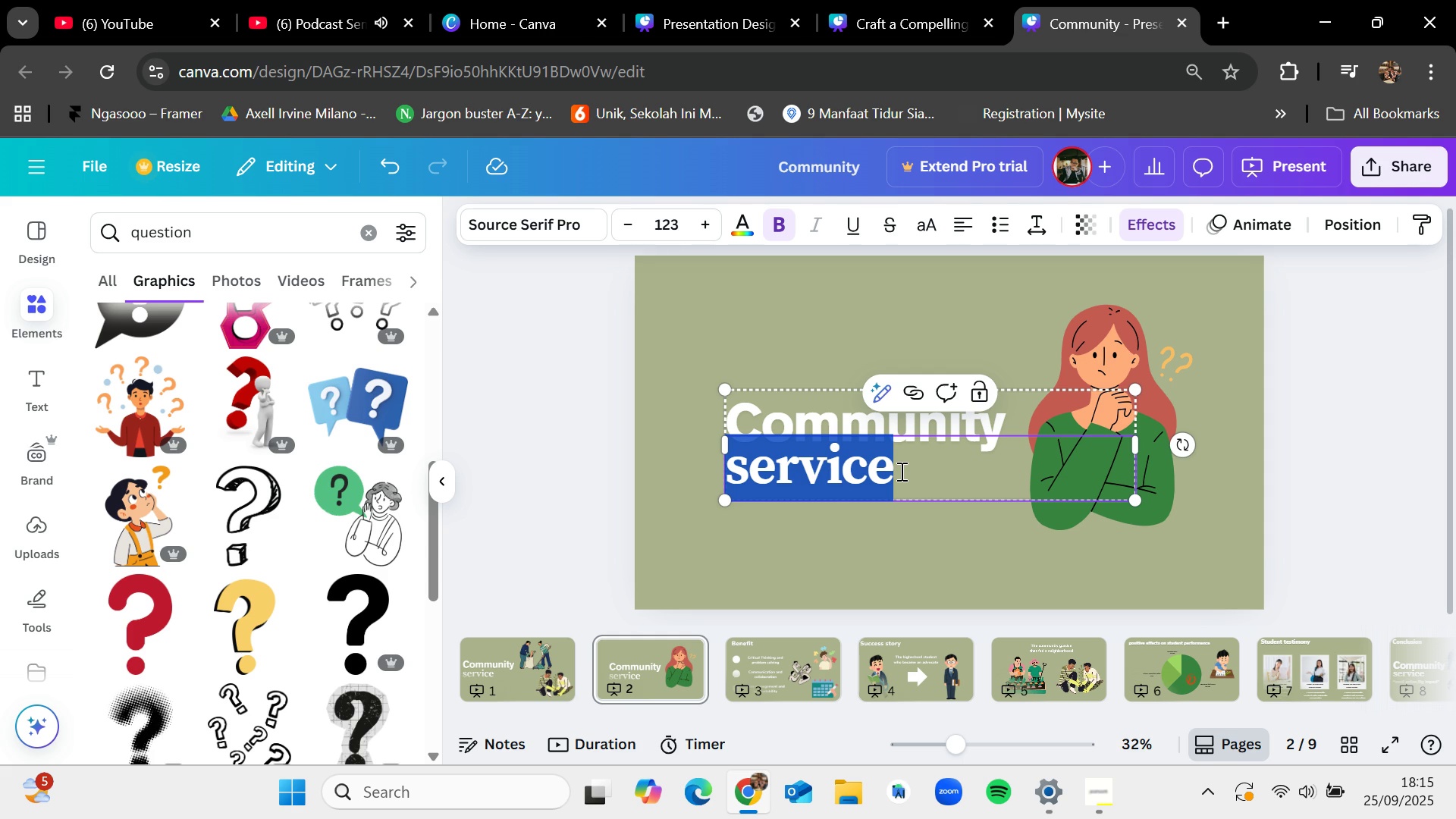 
key(Control+C)
 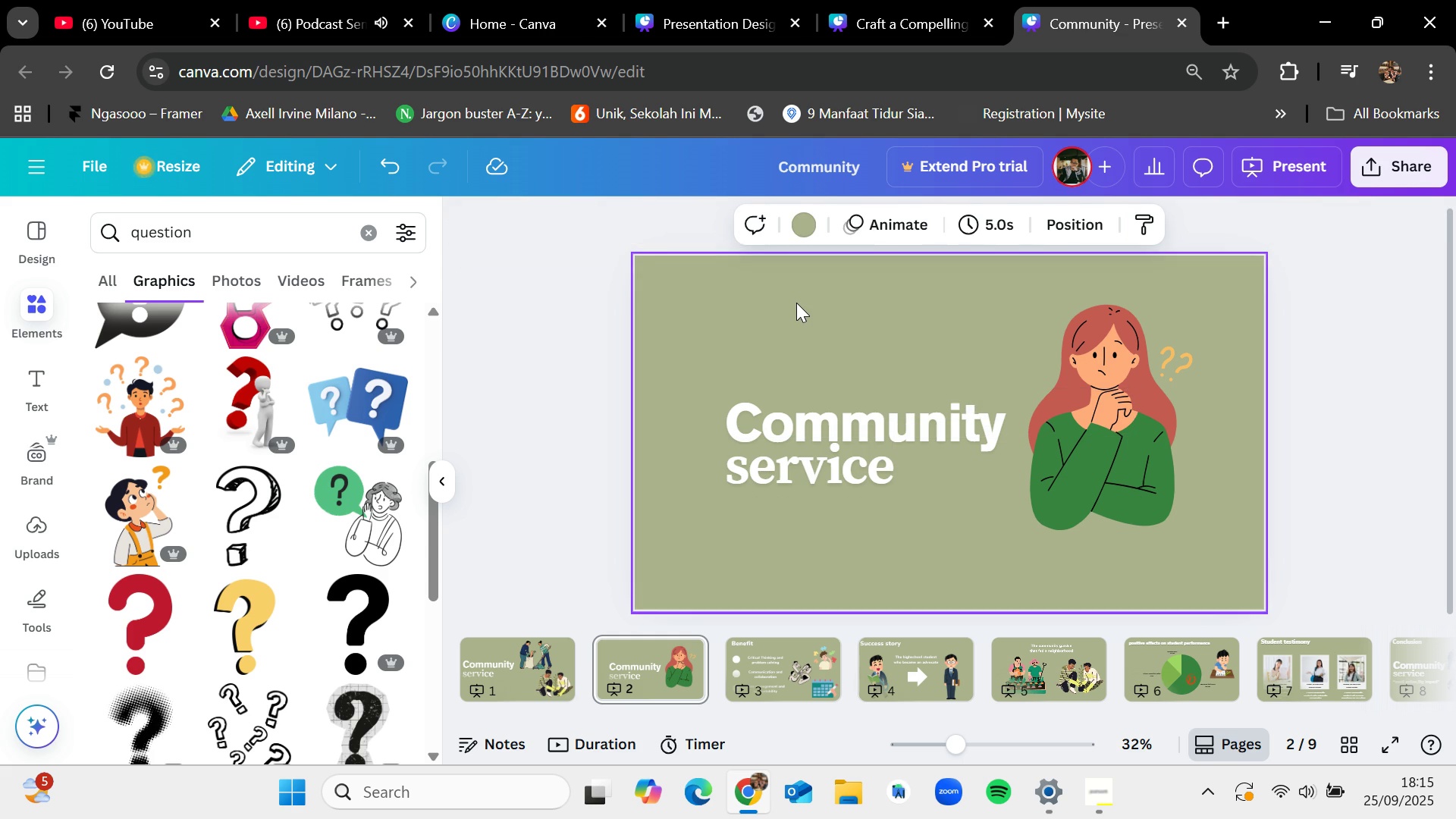 
key(Control+V)
 